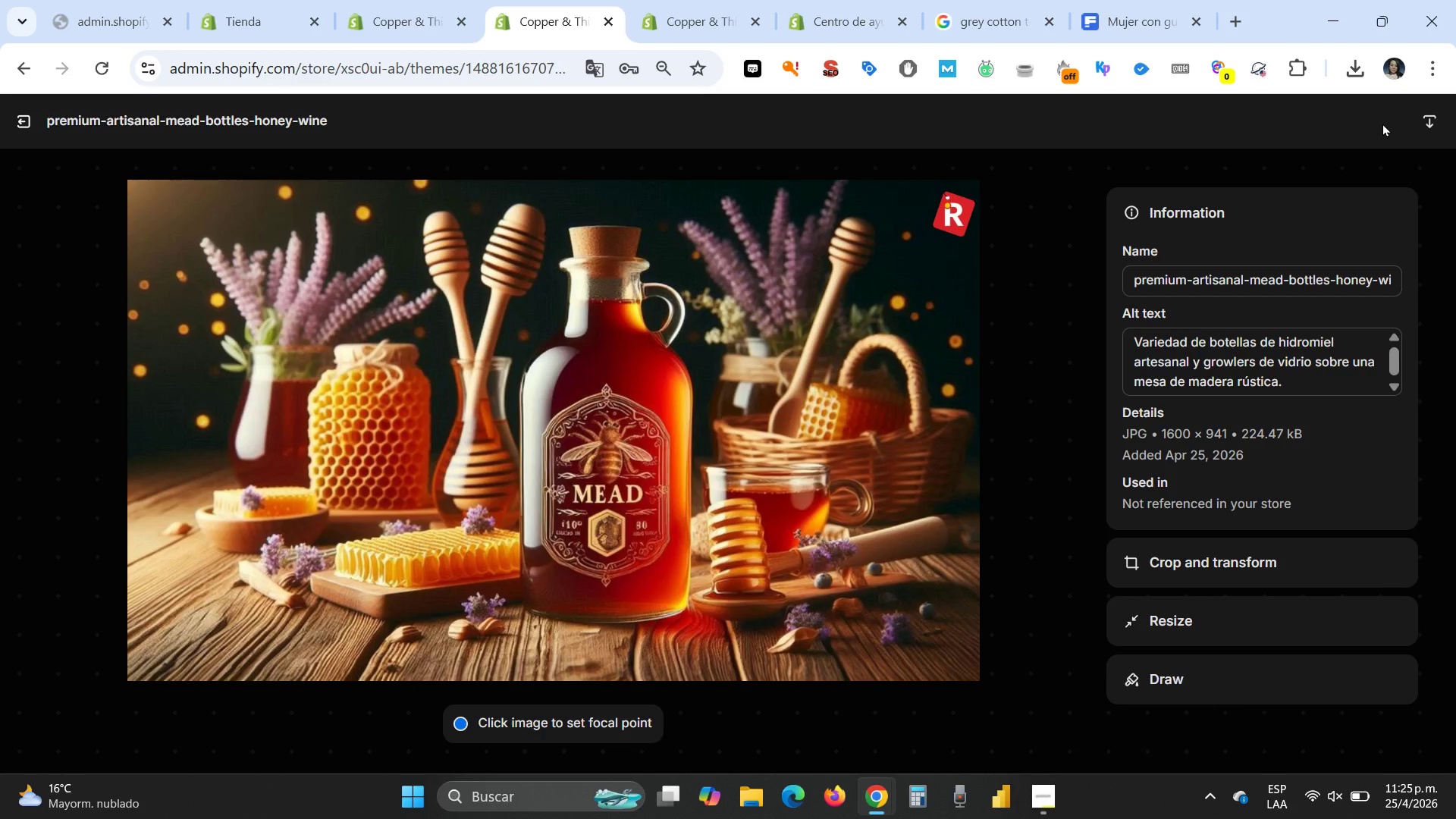 
left_click([639, 393])
 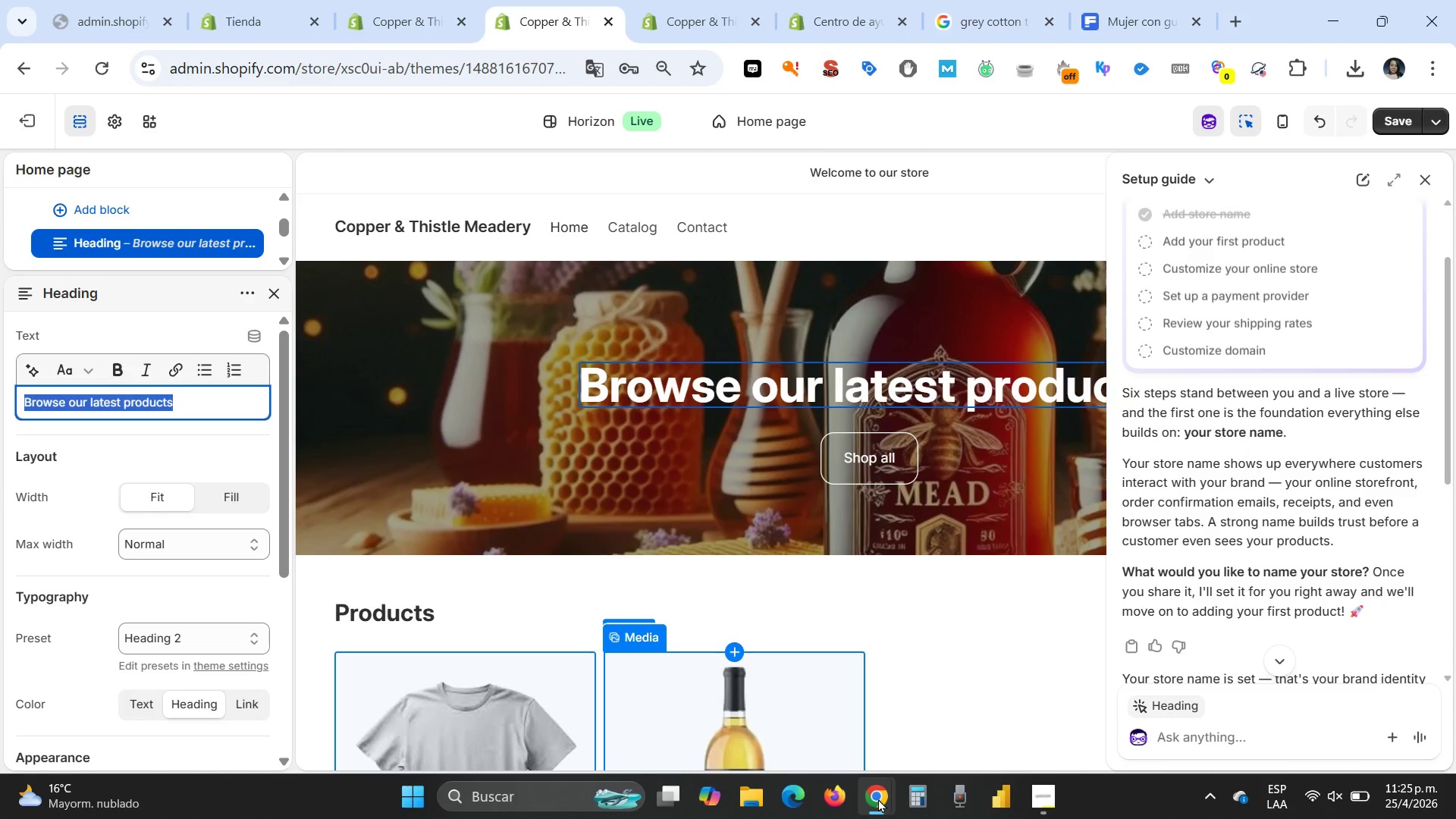 
left_click([845, 709])
 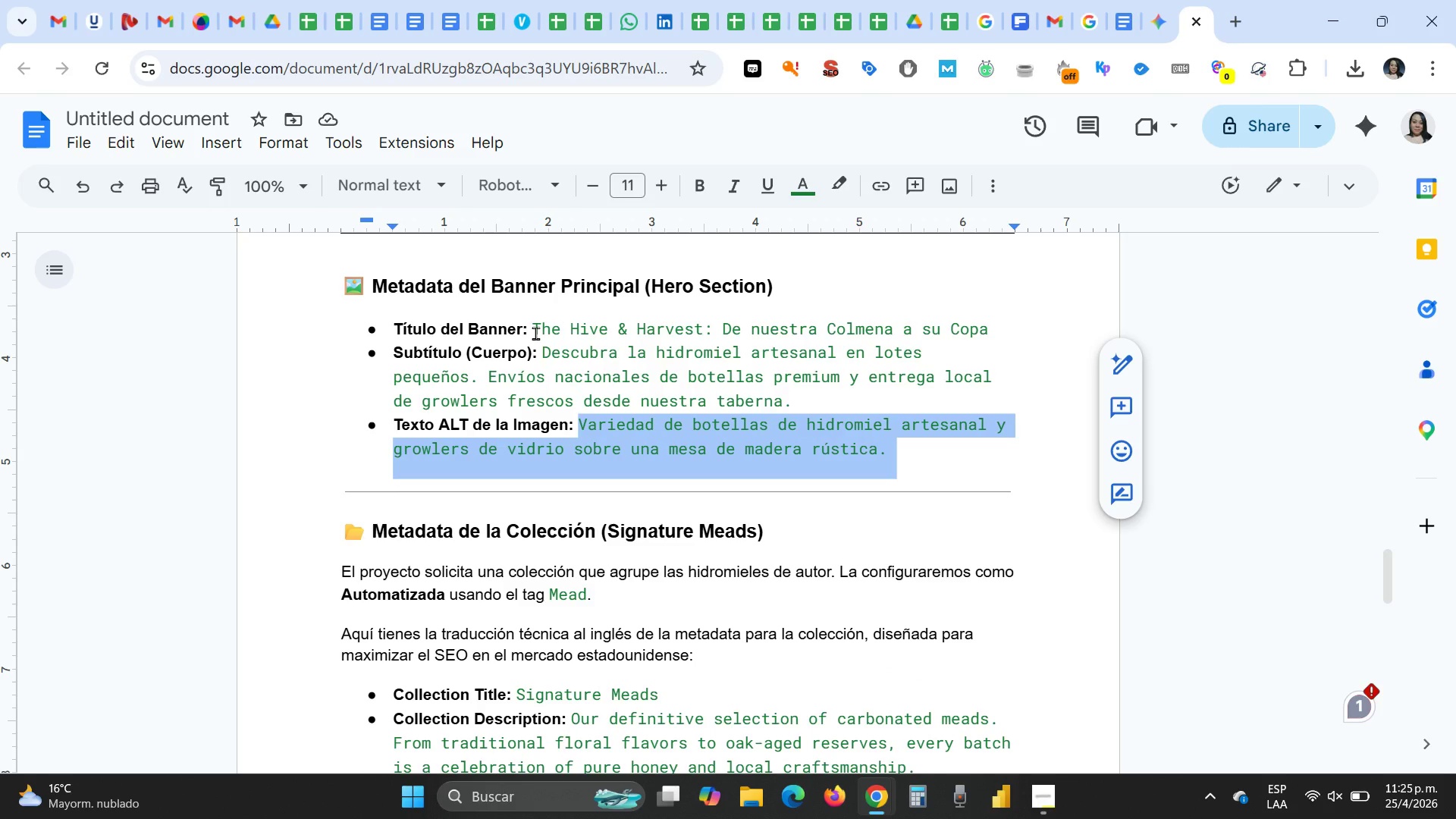 
left_click_drag(start_coordinate=[535, 333], to_coordinate=[992, 328])
 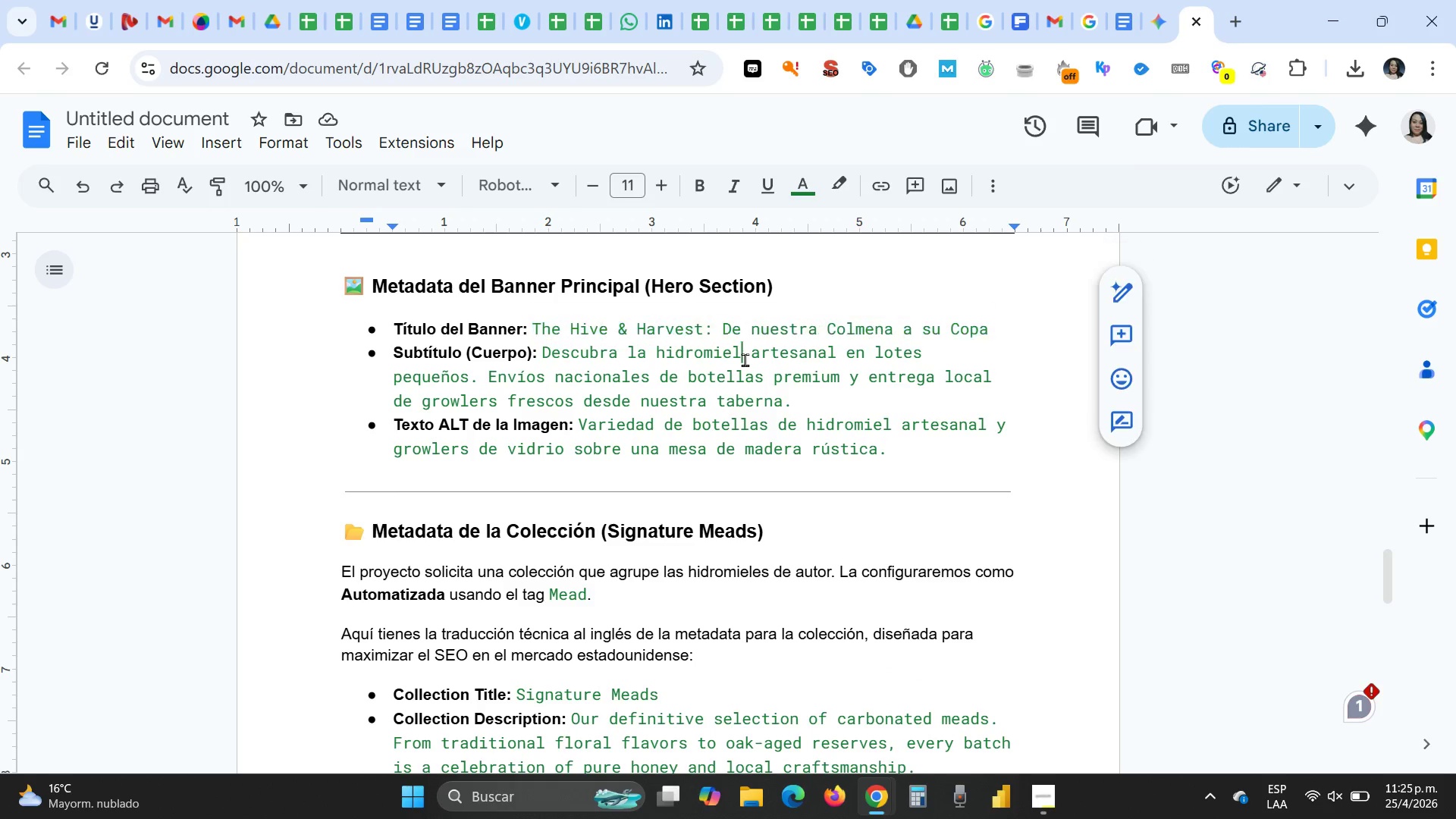 
left_click([745, 359])
 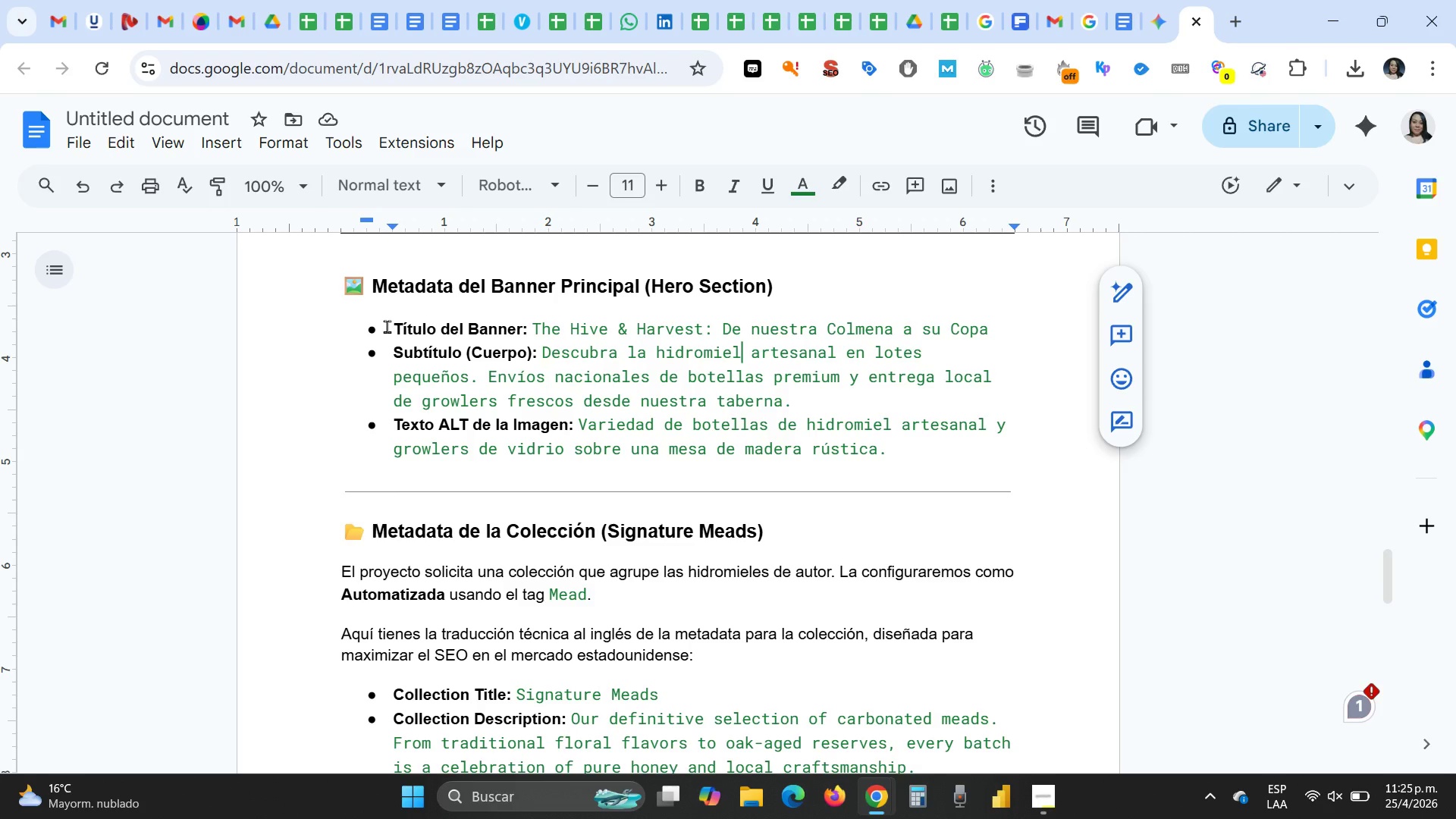 
left_click_drag(start_coordinate=[387, 326], to_coordinate=[943, 433])
 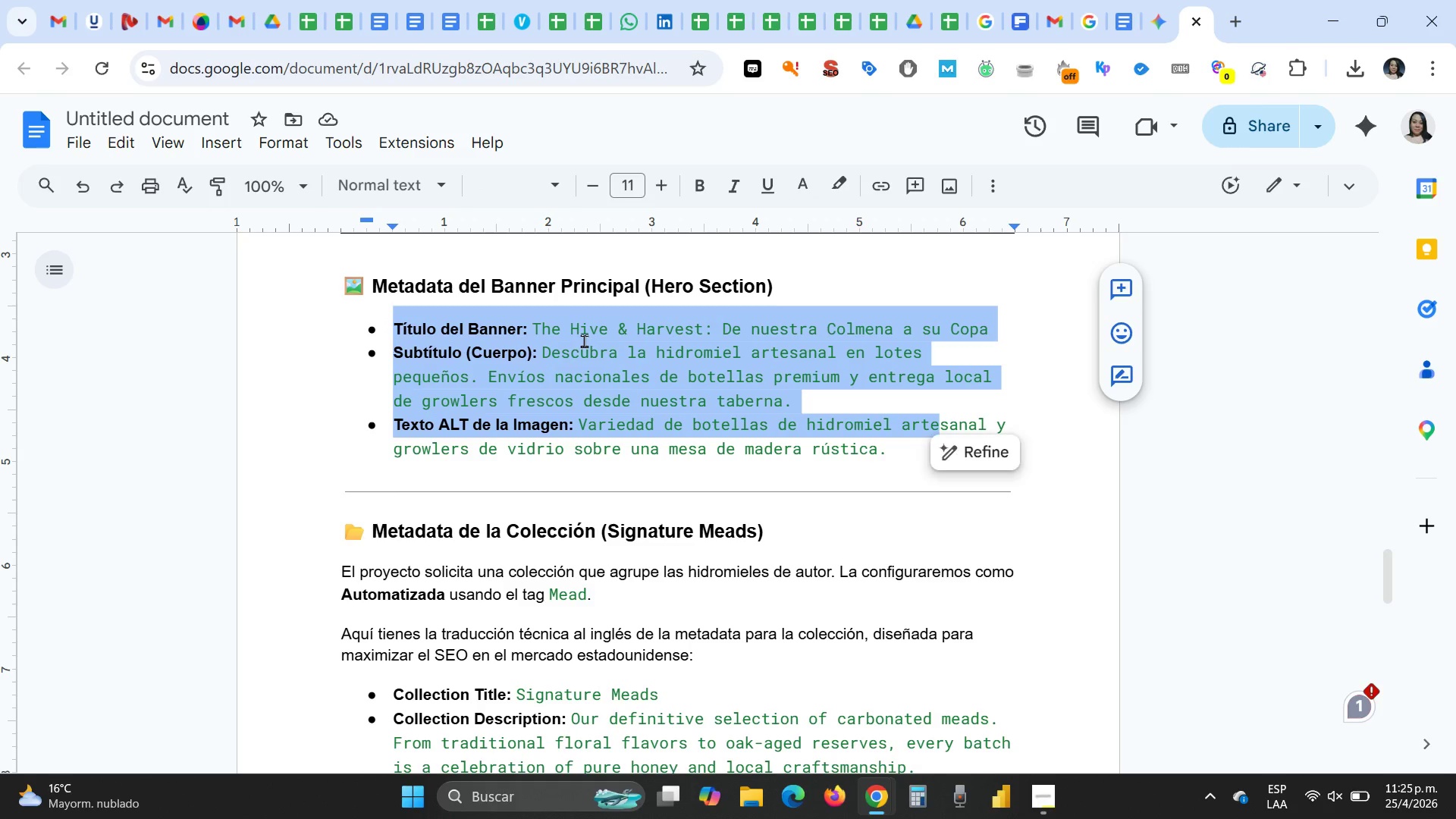 
left_click([584, 340])
 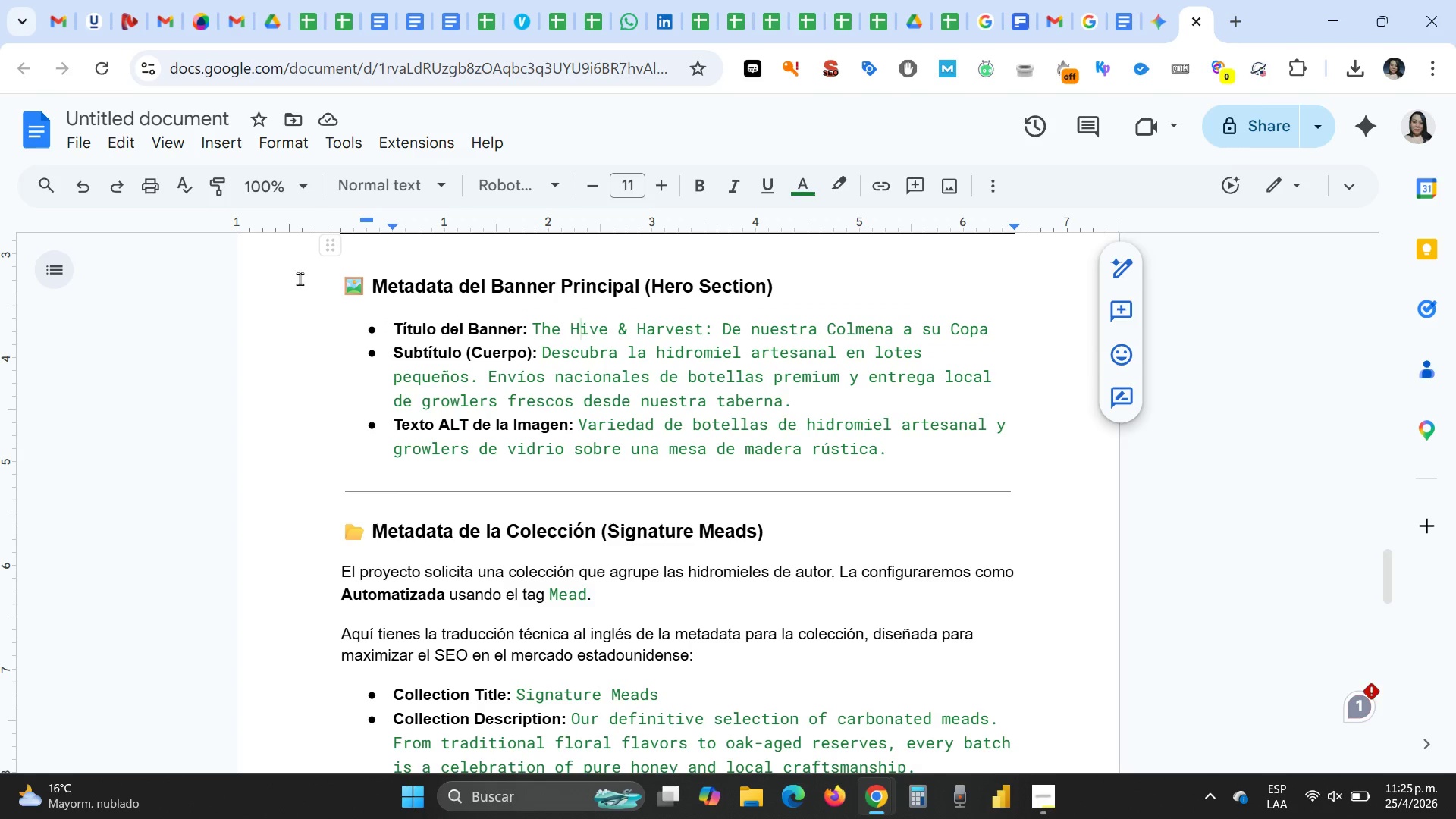 
left_click_drag(start_coordinate=[309, 288], to_coordinate=[967, 457])
 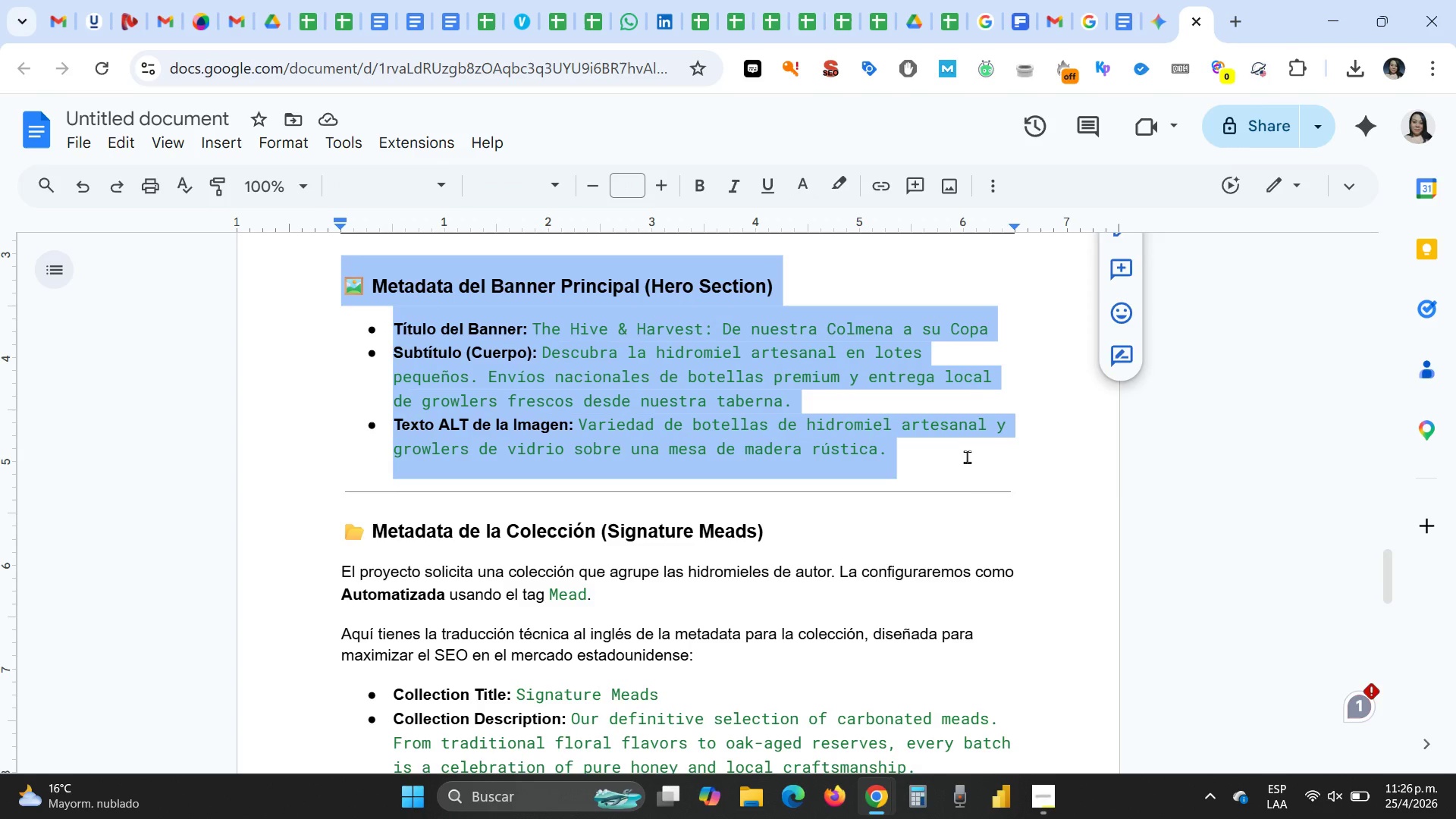 
key(Control+C)
 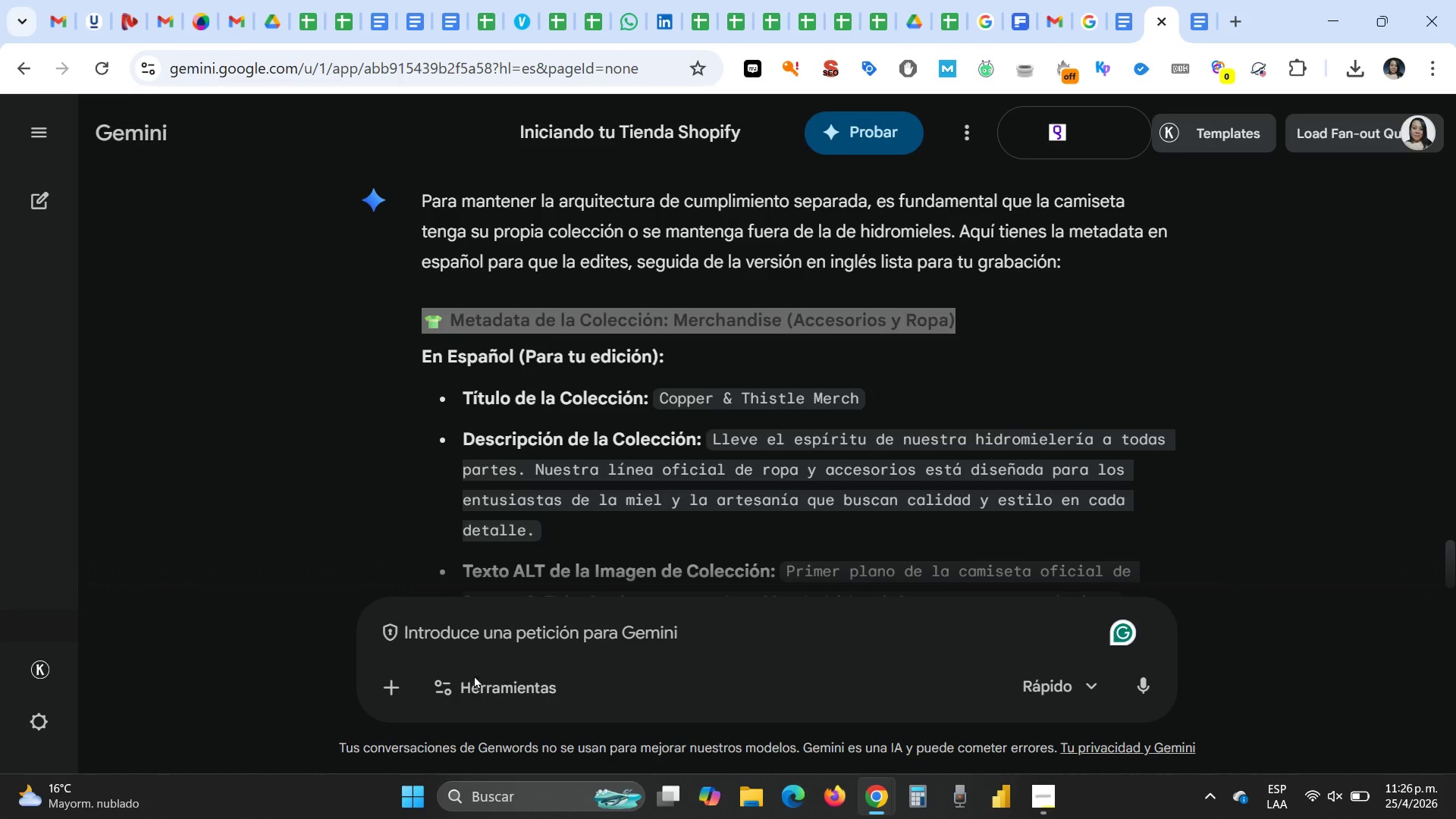 
left_click([480, 634])
 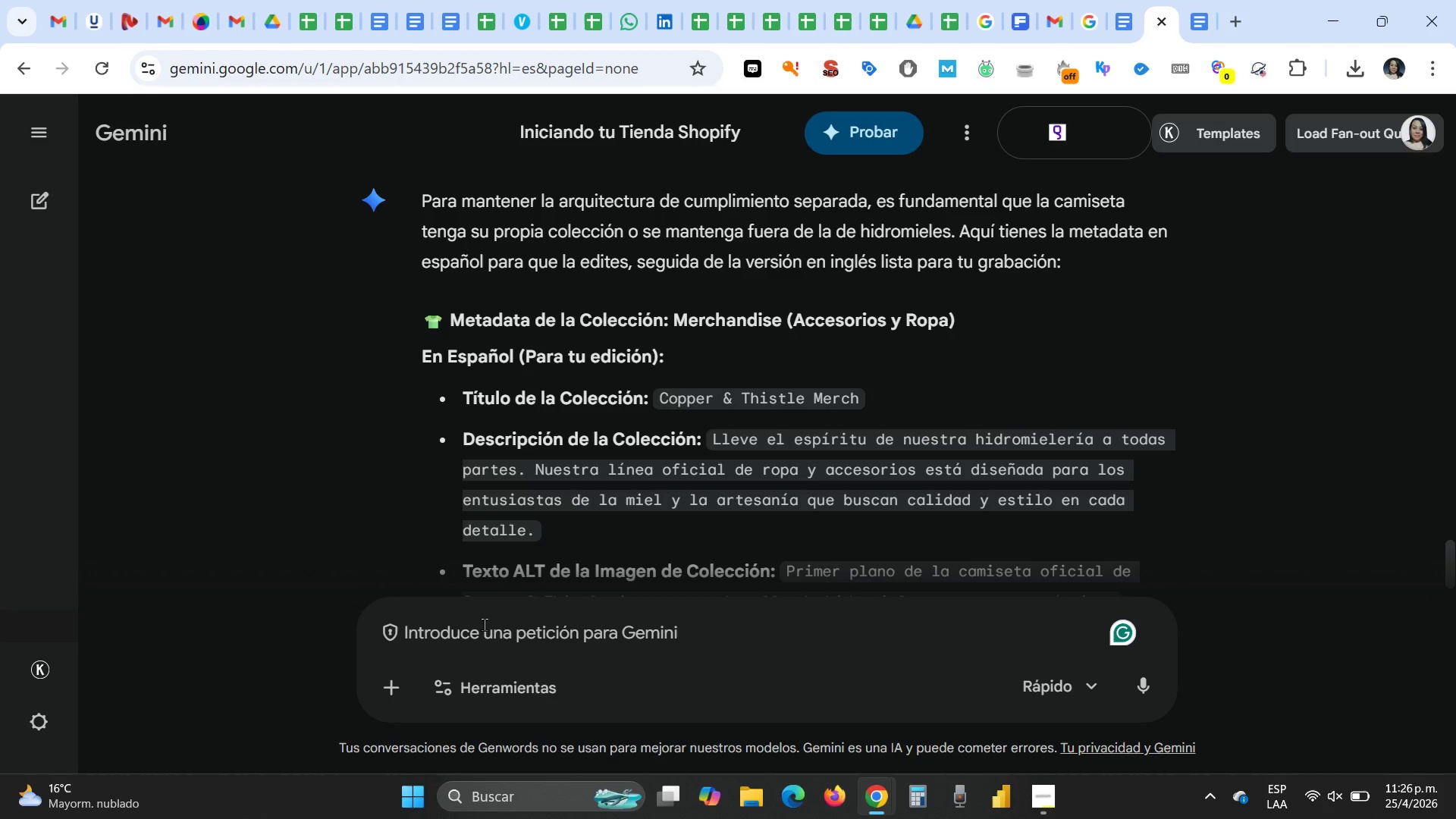 
type(traduce a ingles> )
 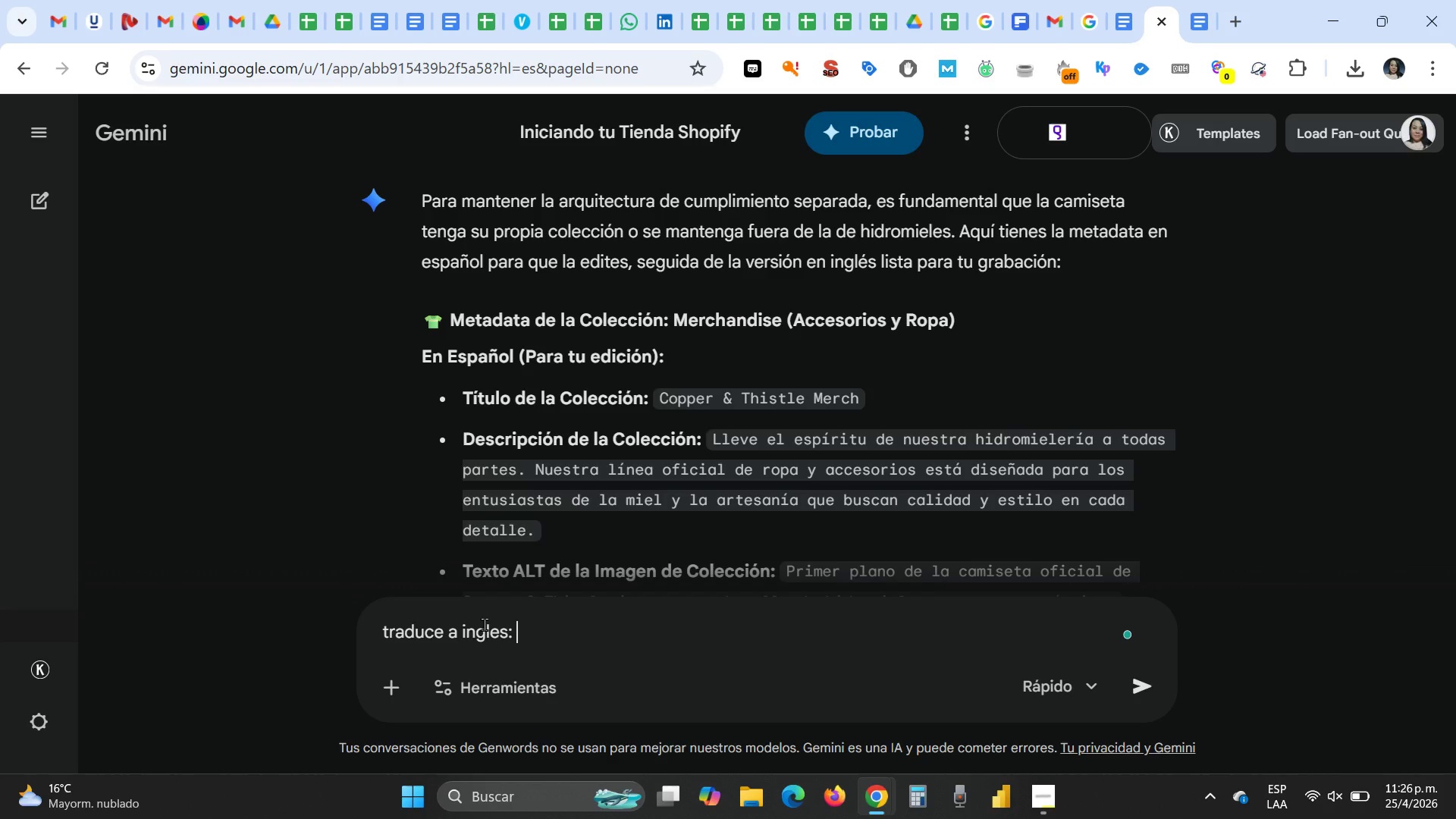 
key(Control+ControlLeft)
 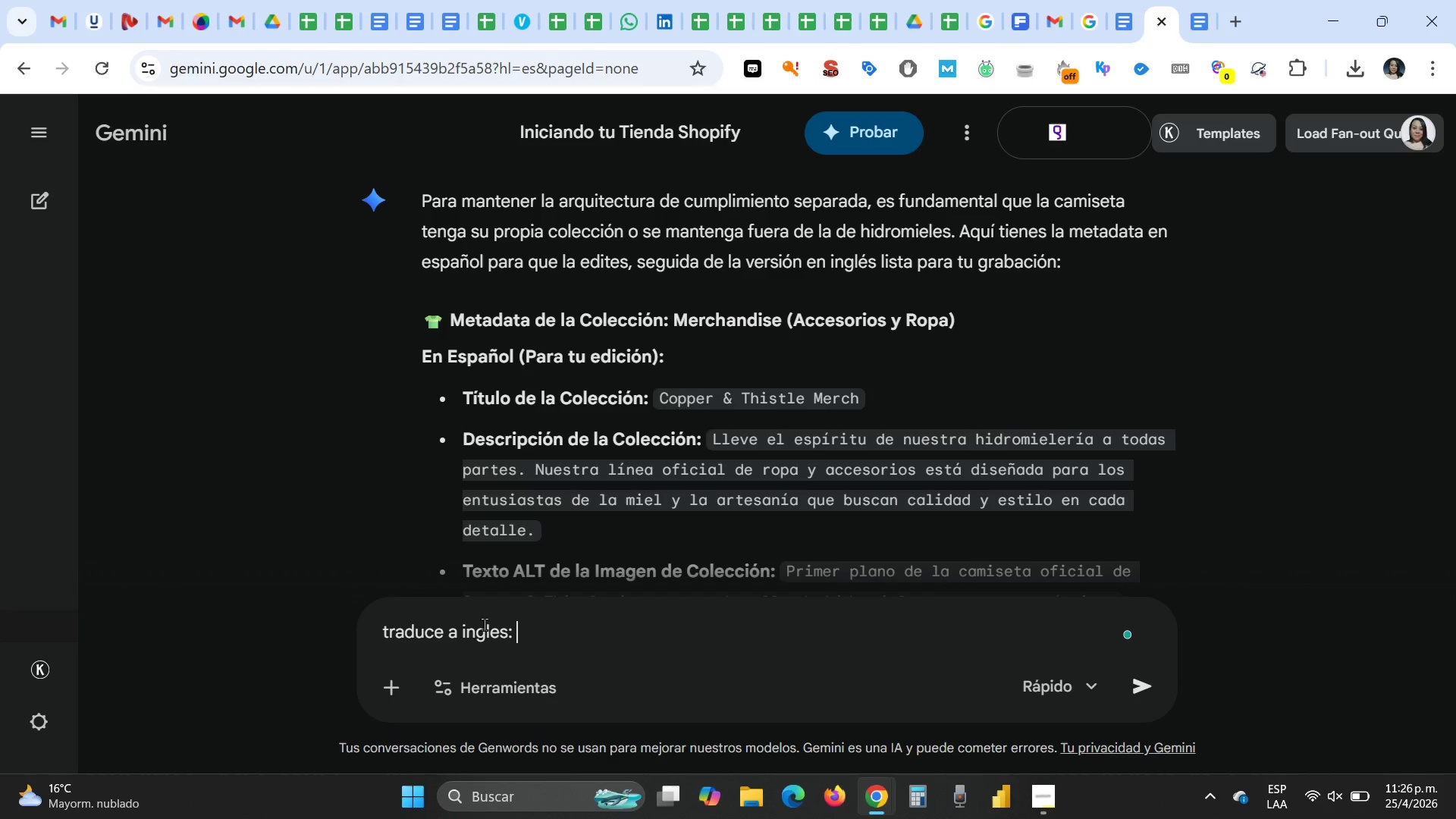 
key(Control+V)
 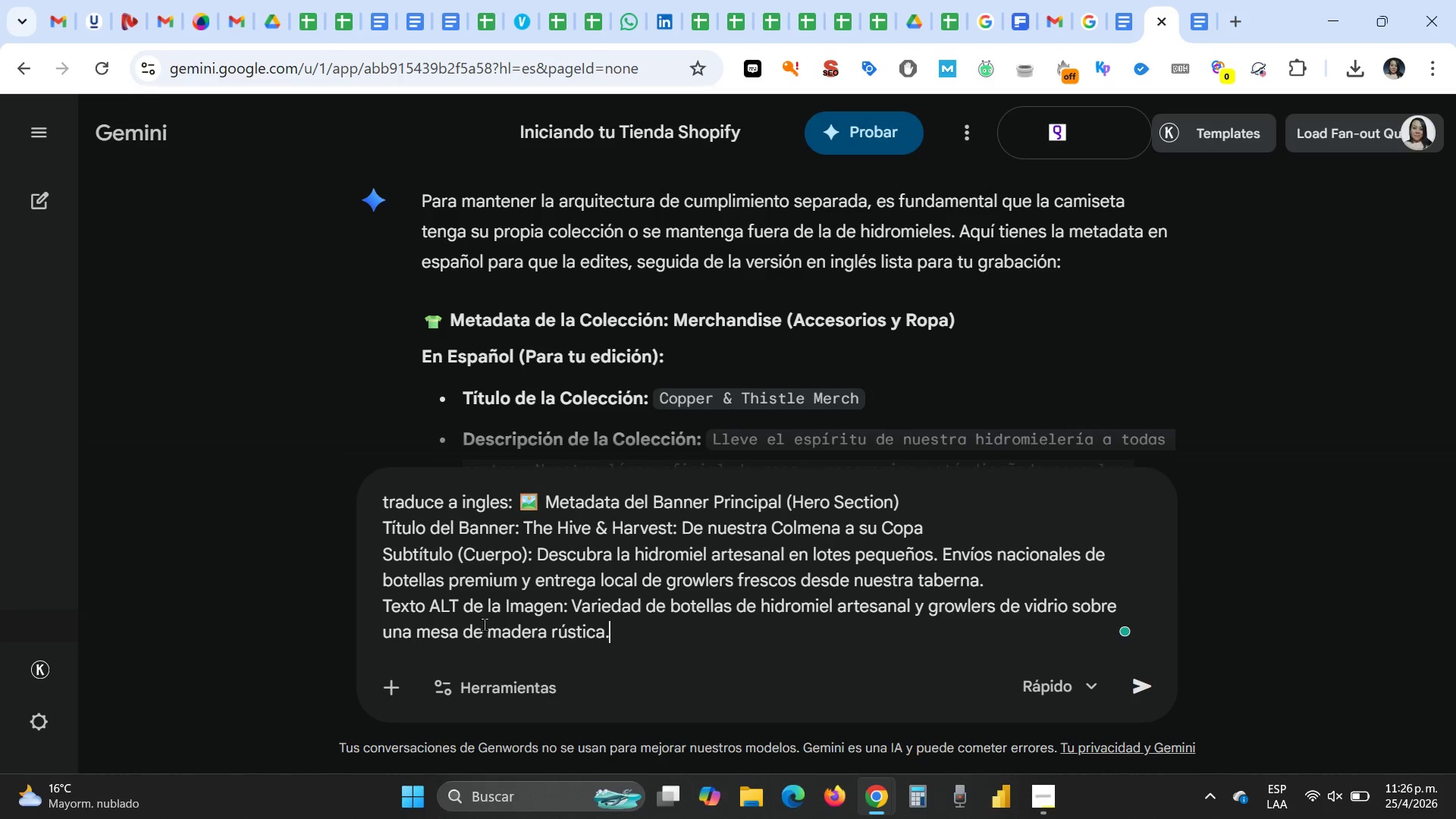 
key(Enter)
 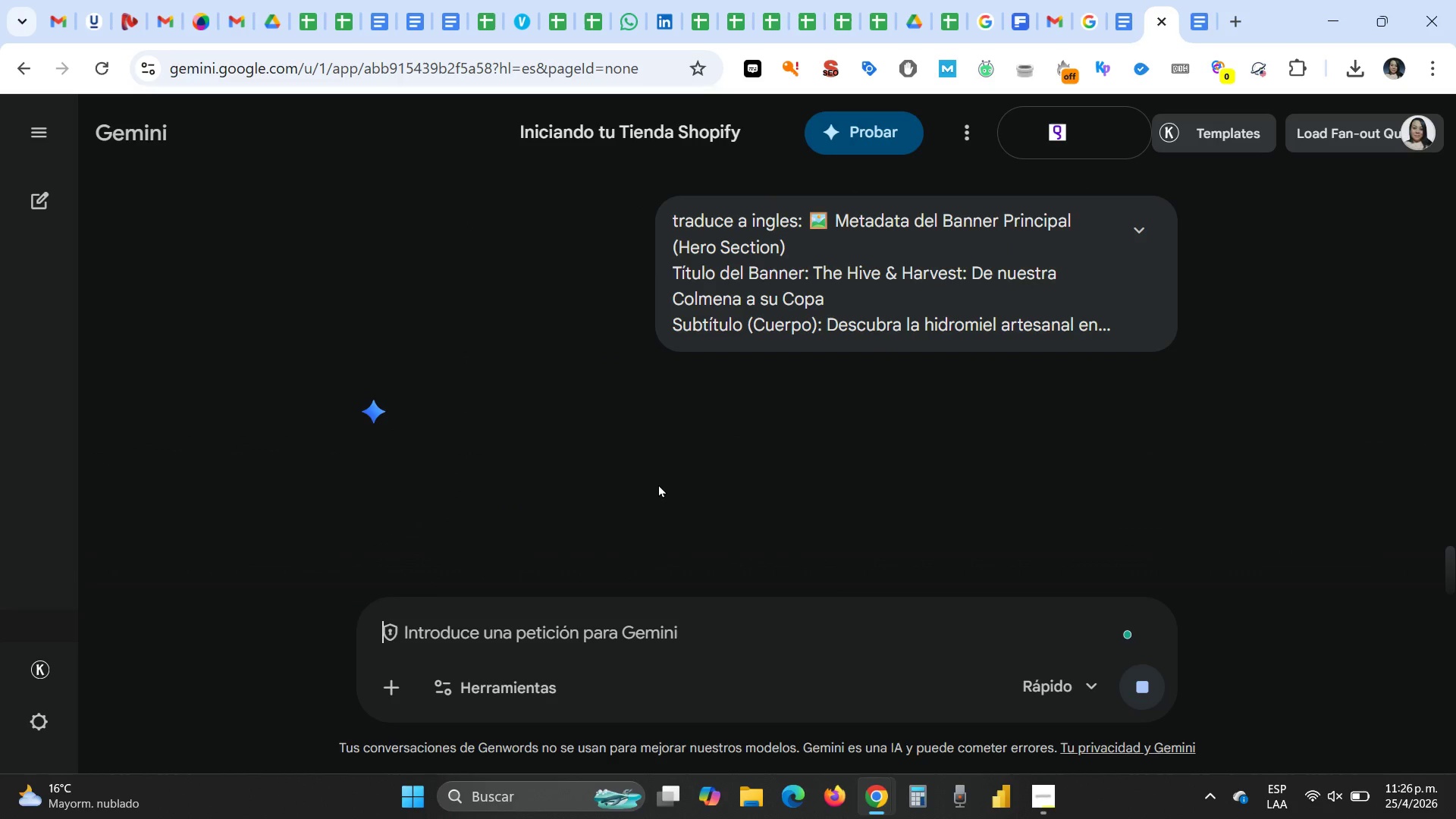 
scroll: coordinate [445, 472], scroll_direction: down, amount: 3.0
 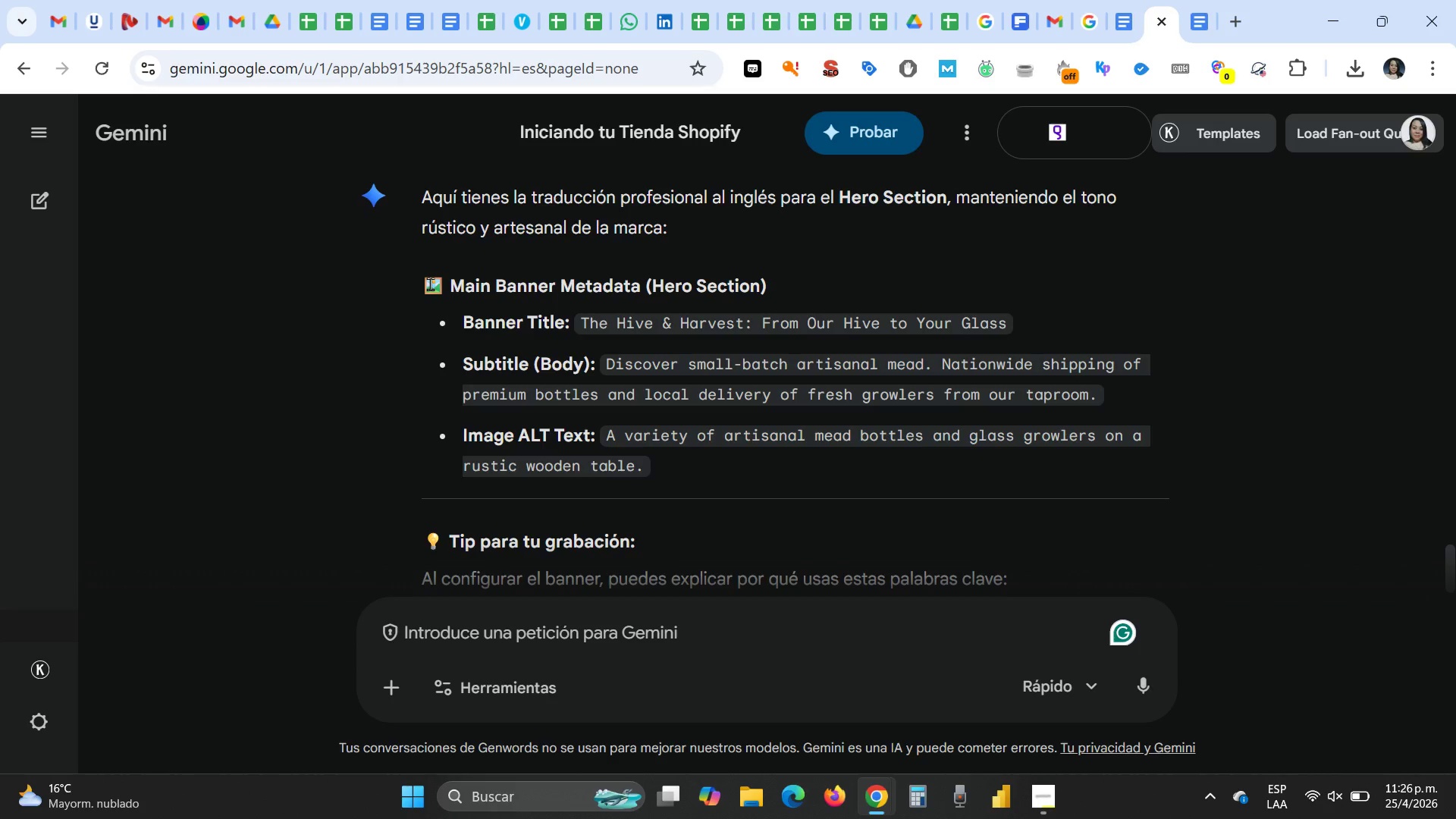 
left_click_drag(start_coordinate=[425, 281], to_coordinate=[733, 460])
 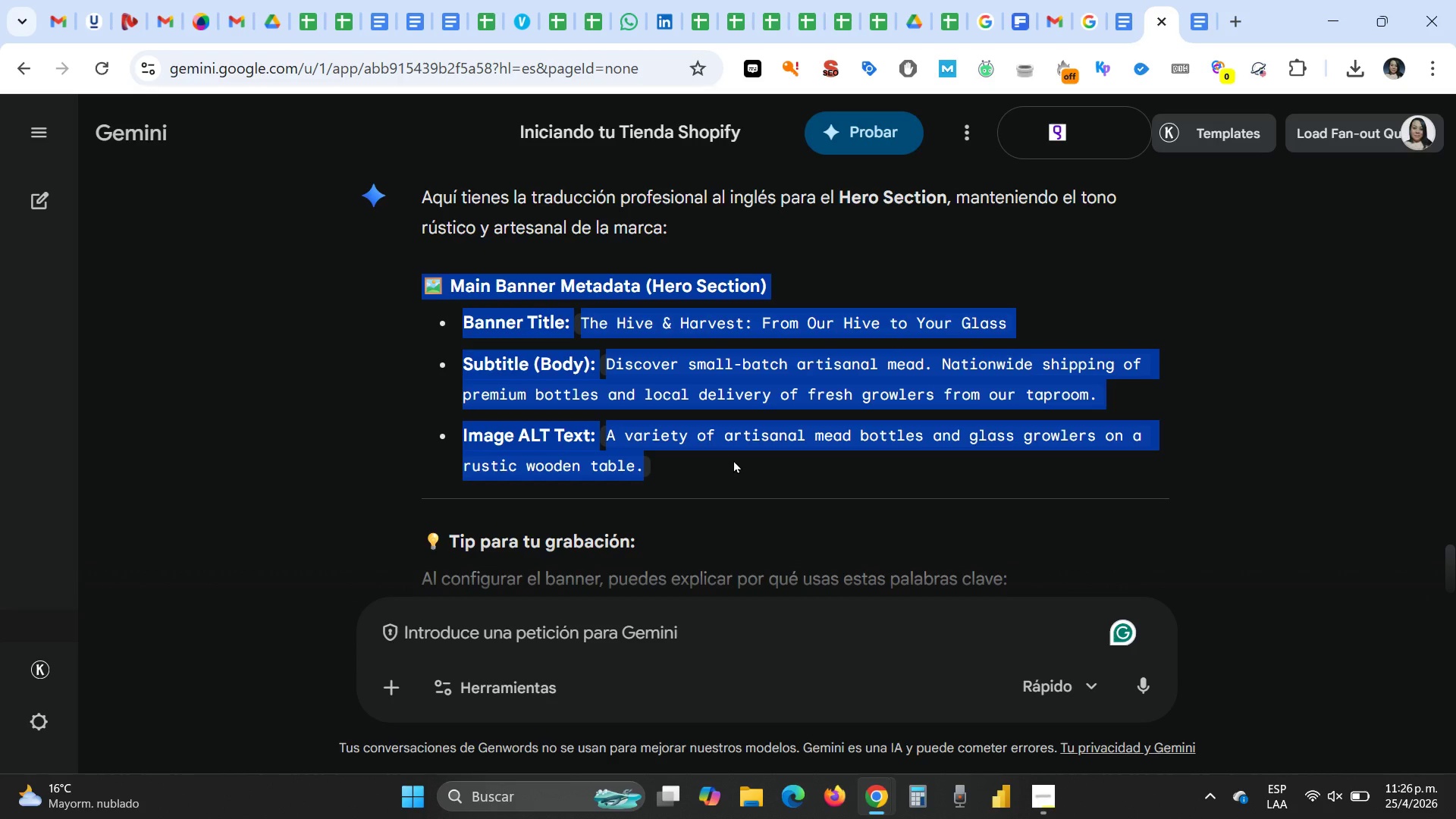 
key(Control+C)
 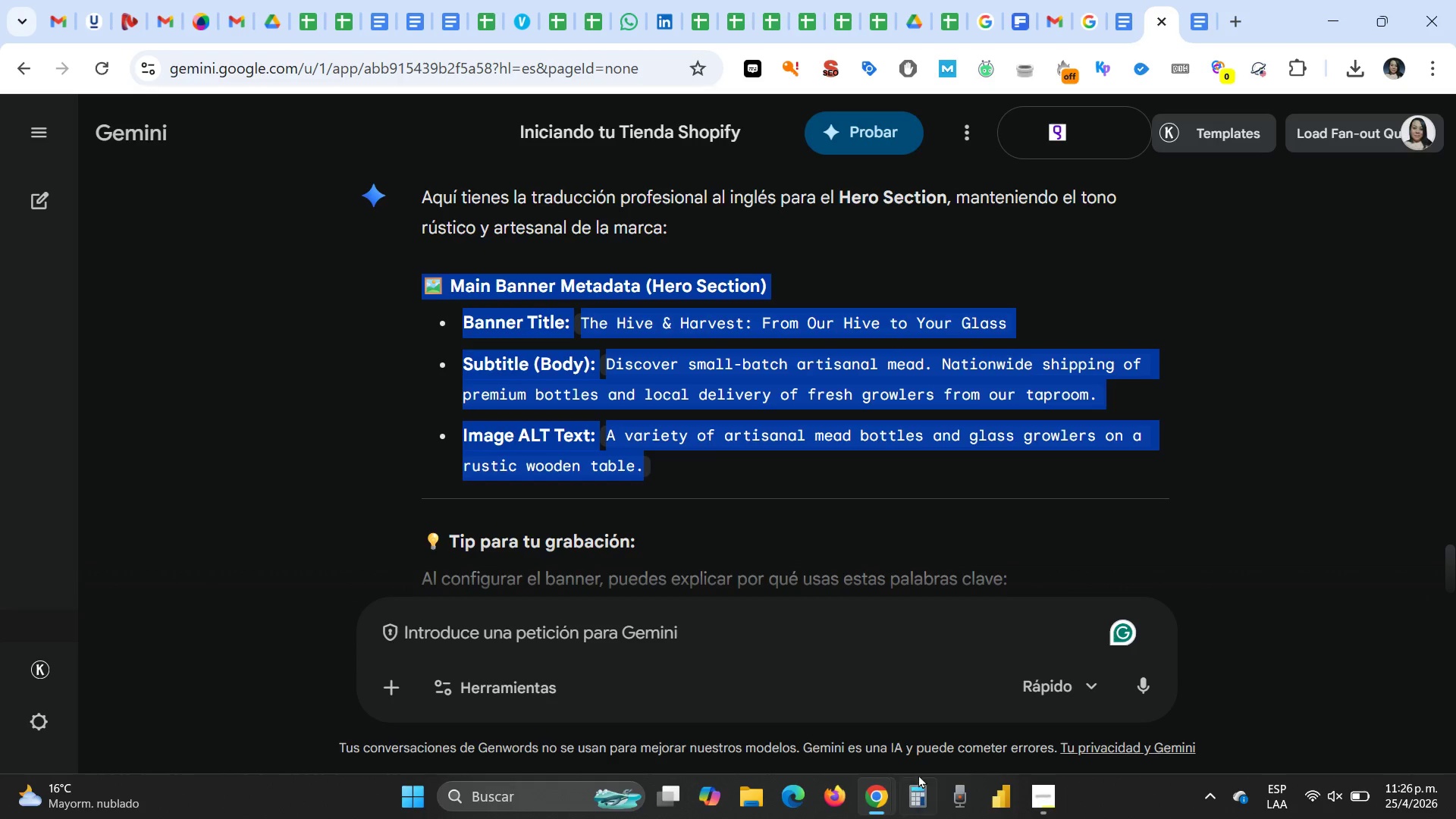 
mouse_move([892, 769])
 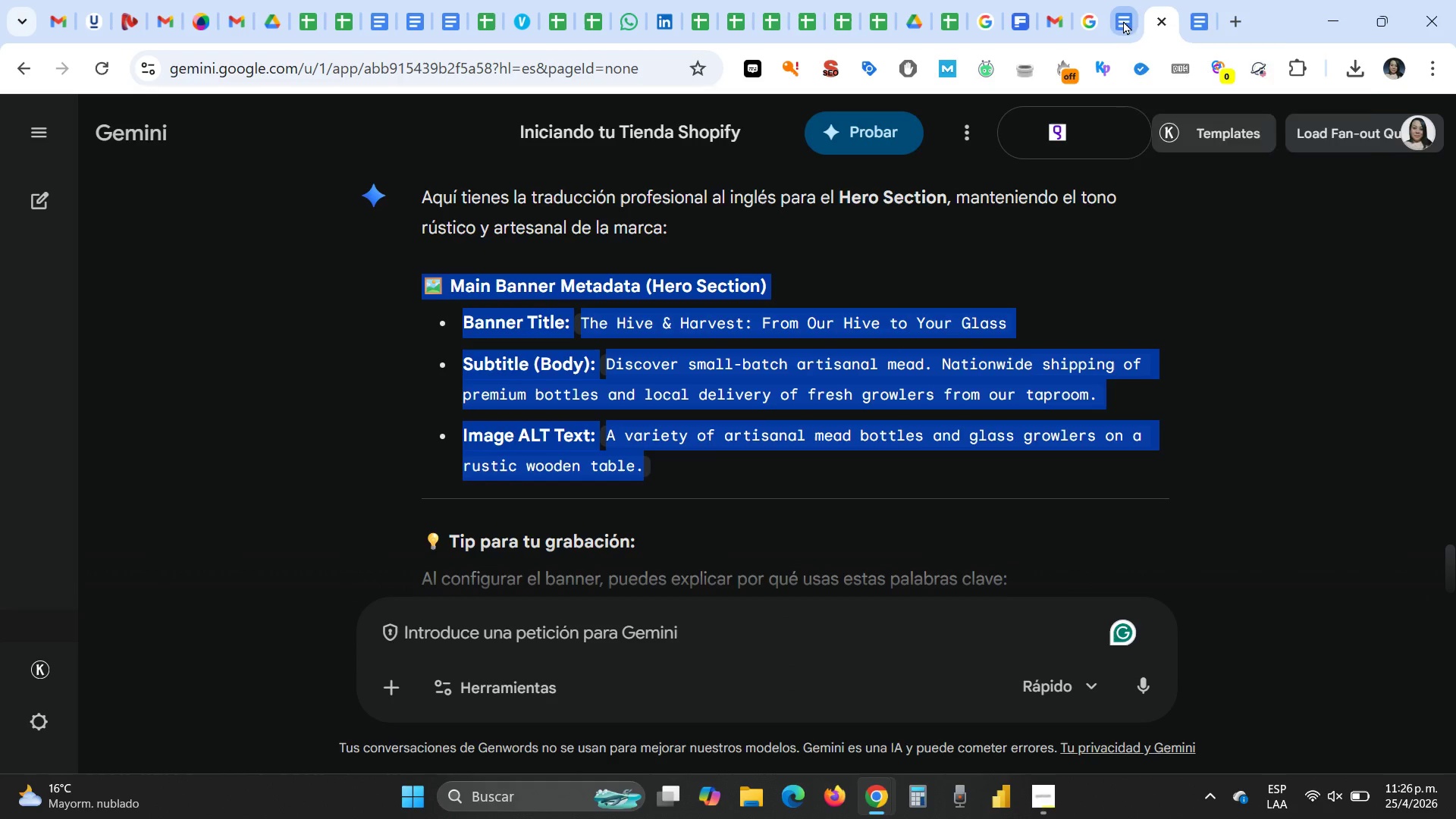 
left_click([1121, 20])
 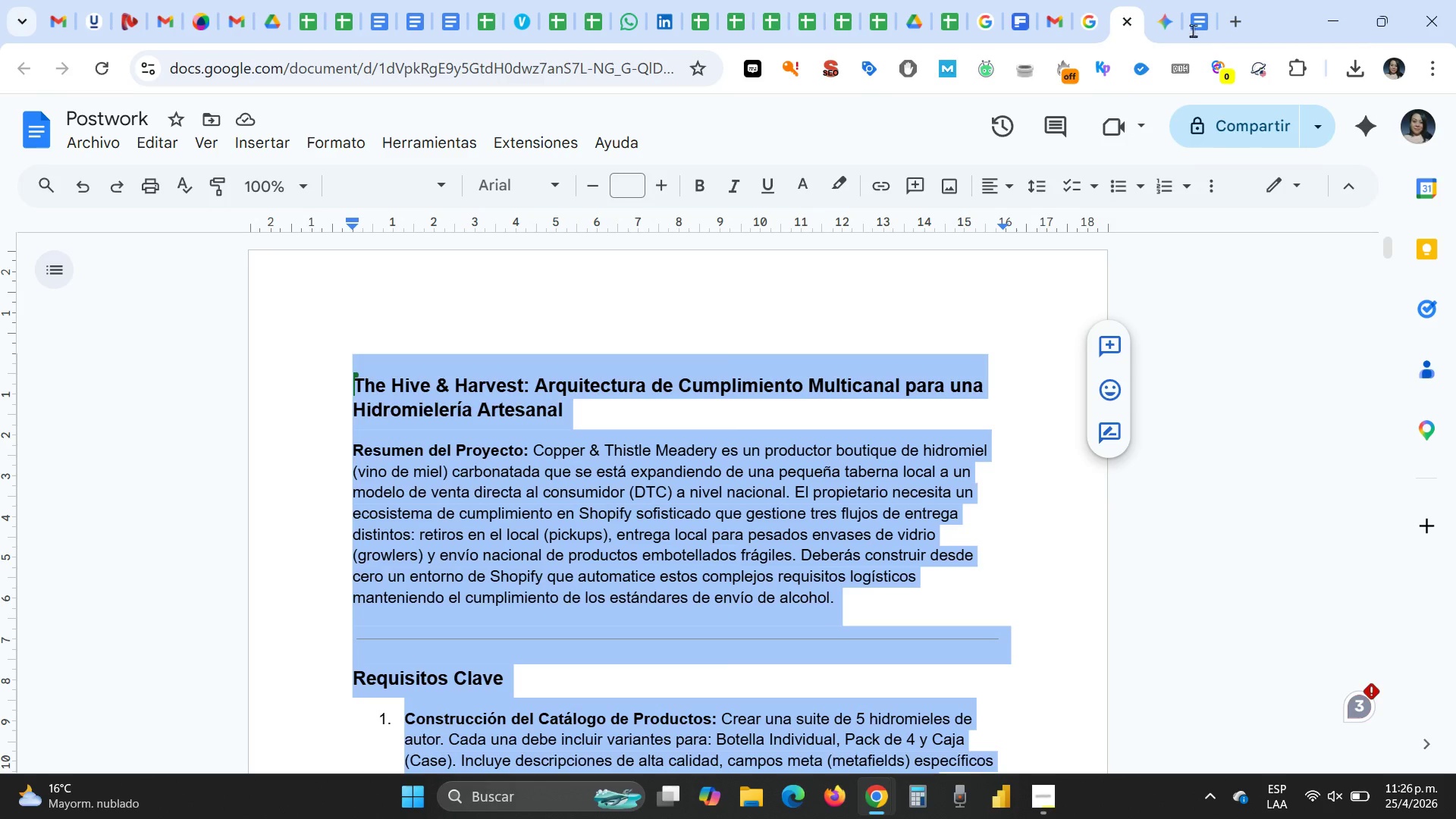 
left_click([1197, 21])
 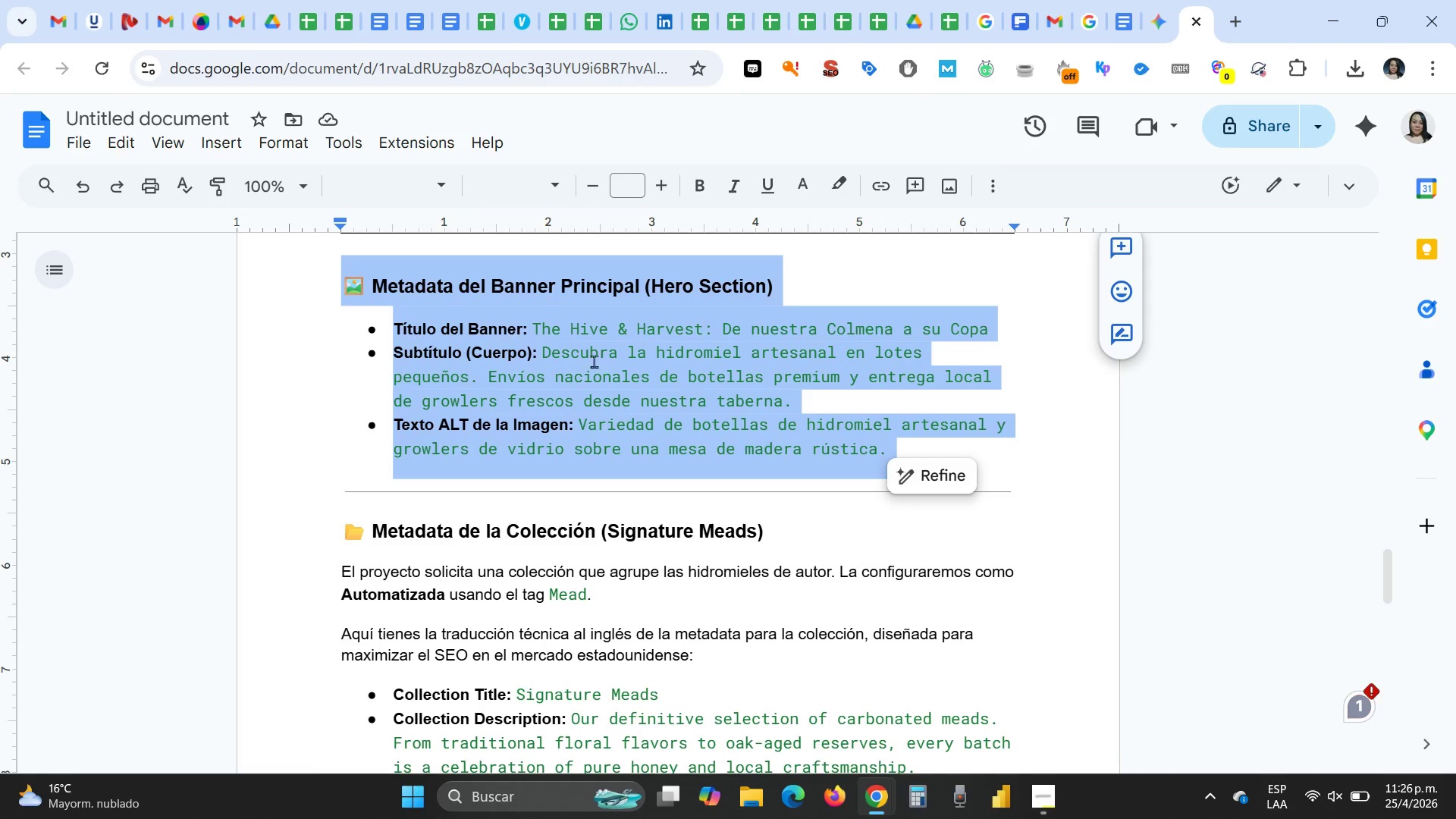 
key(Control+V)
 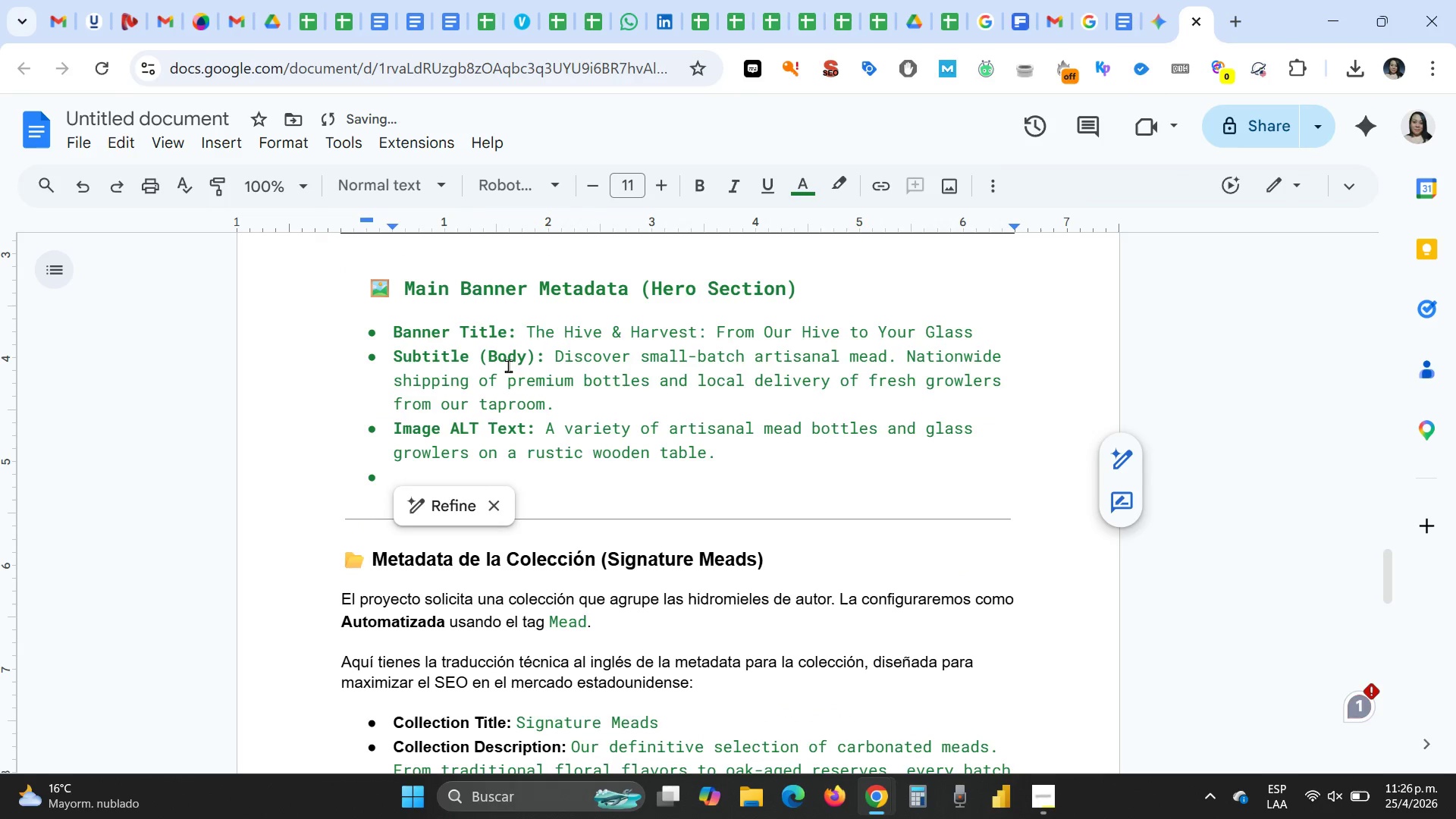 
left_click([508, 366])
 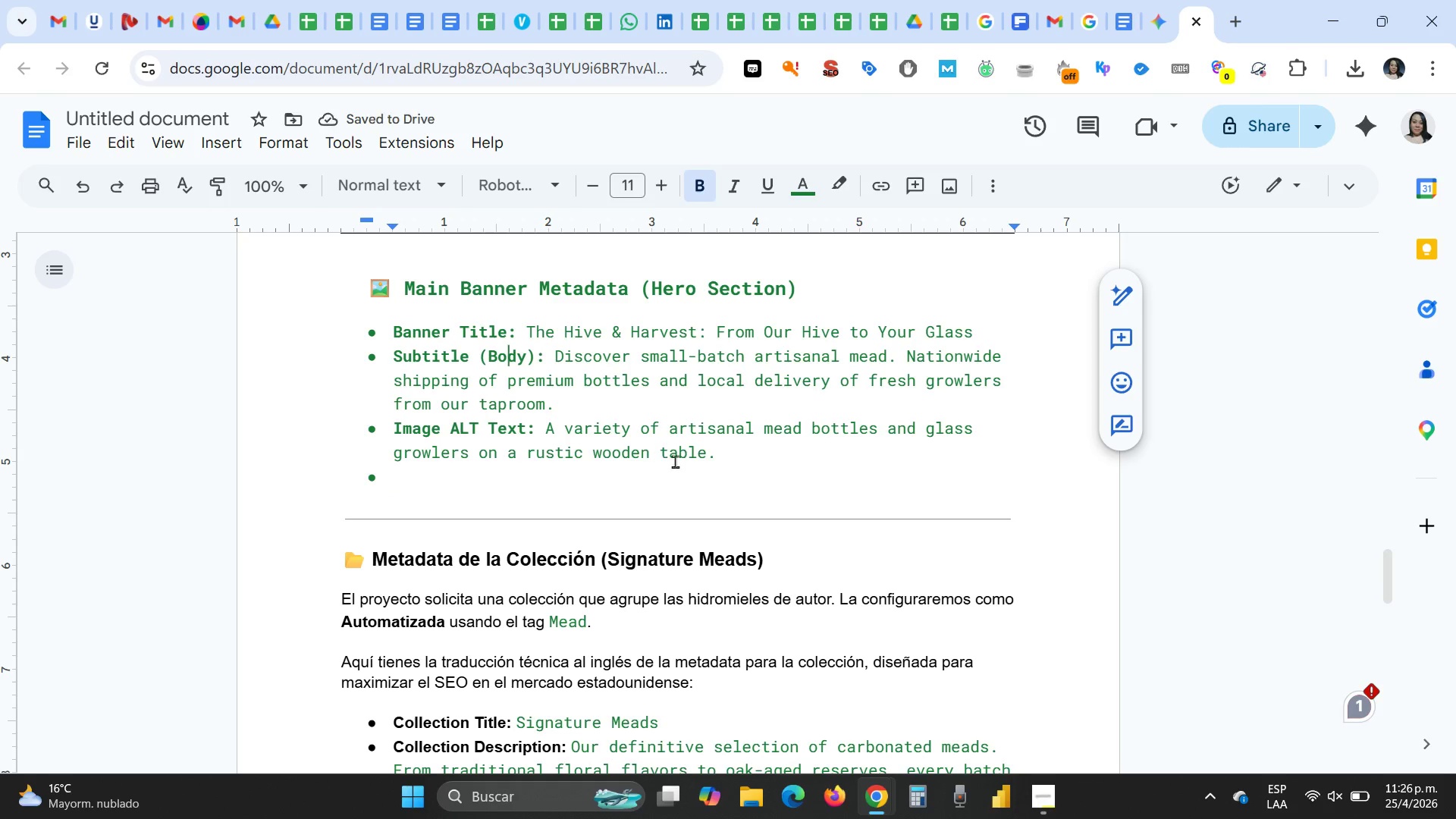 
left_click_drag(start_coordinate=[713, 462], to_coordinate=[547, 436])
 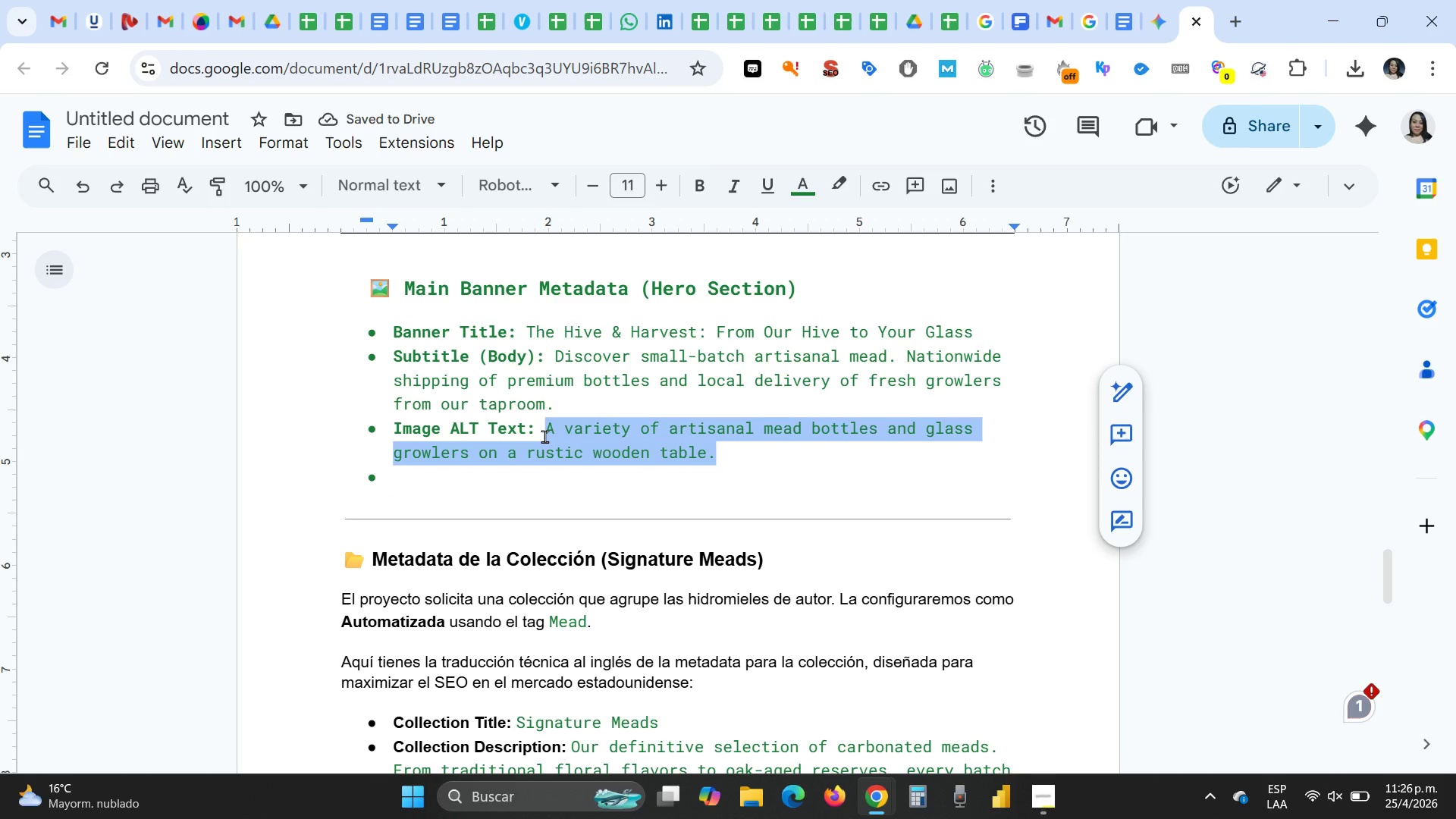 
key(Control+C)
 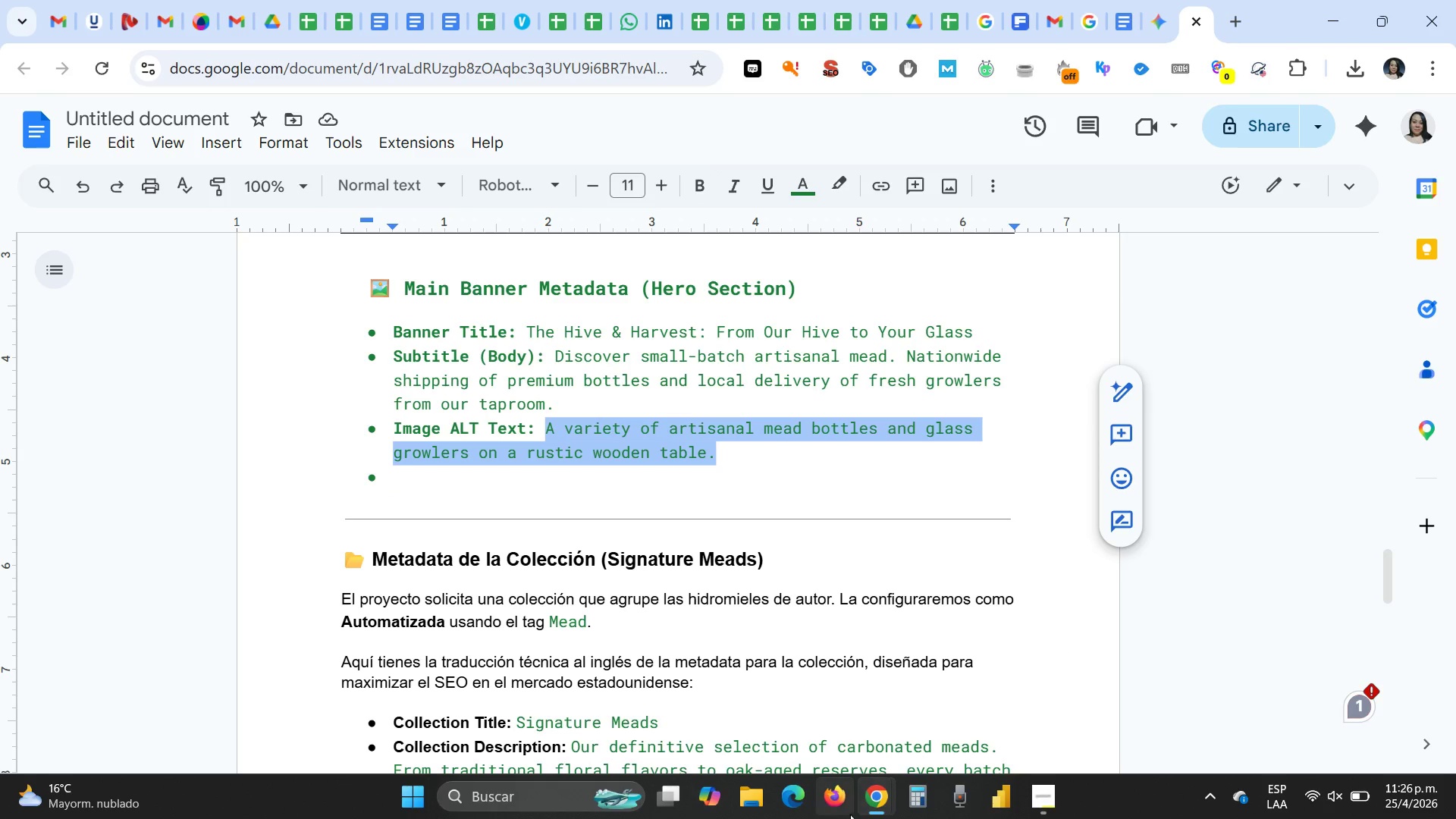 
mouse_move([882, 777])
 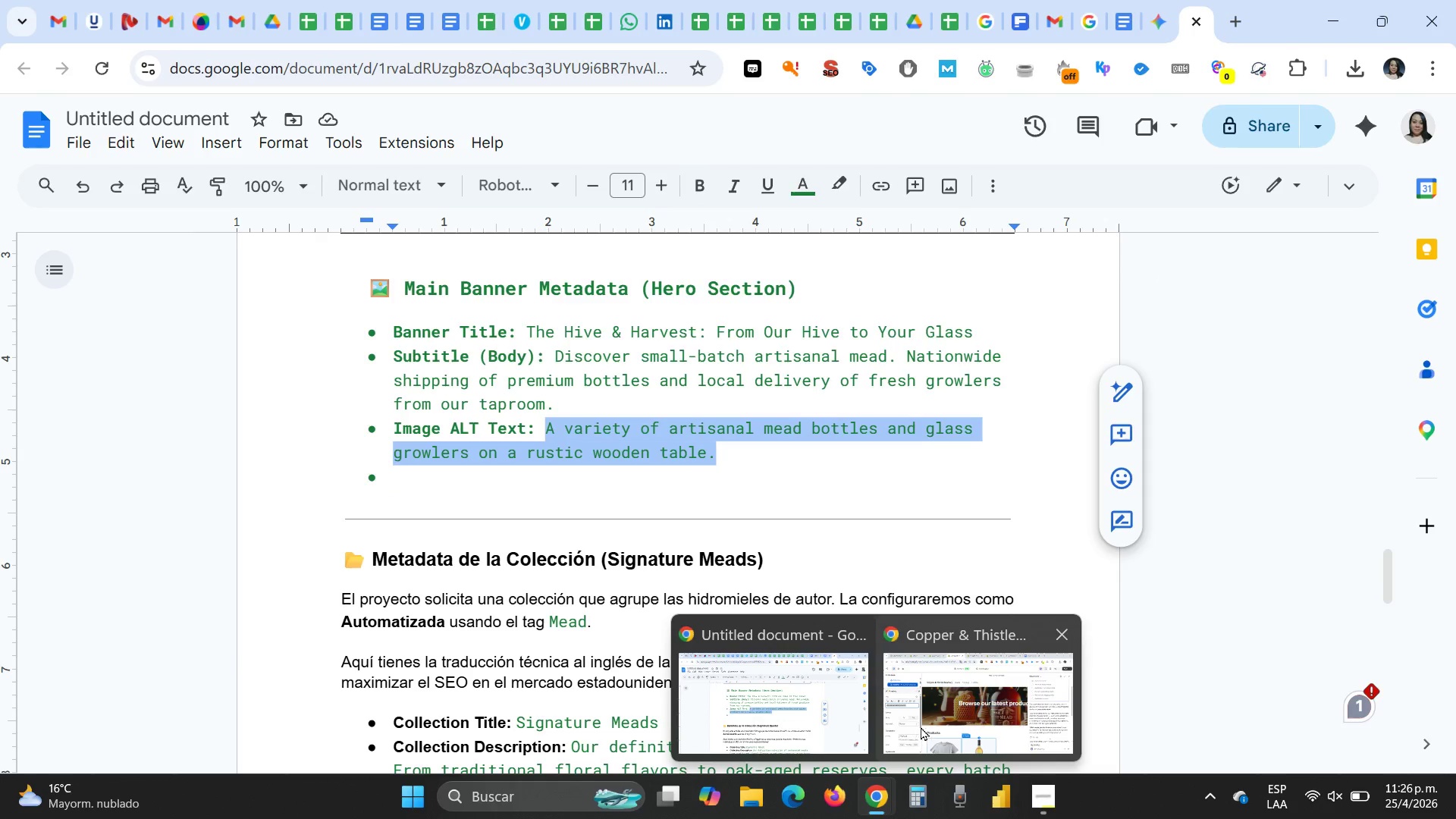 
left_click([921, 726])
 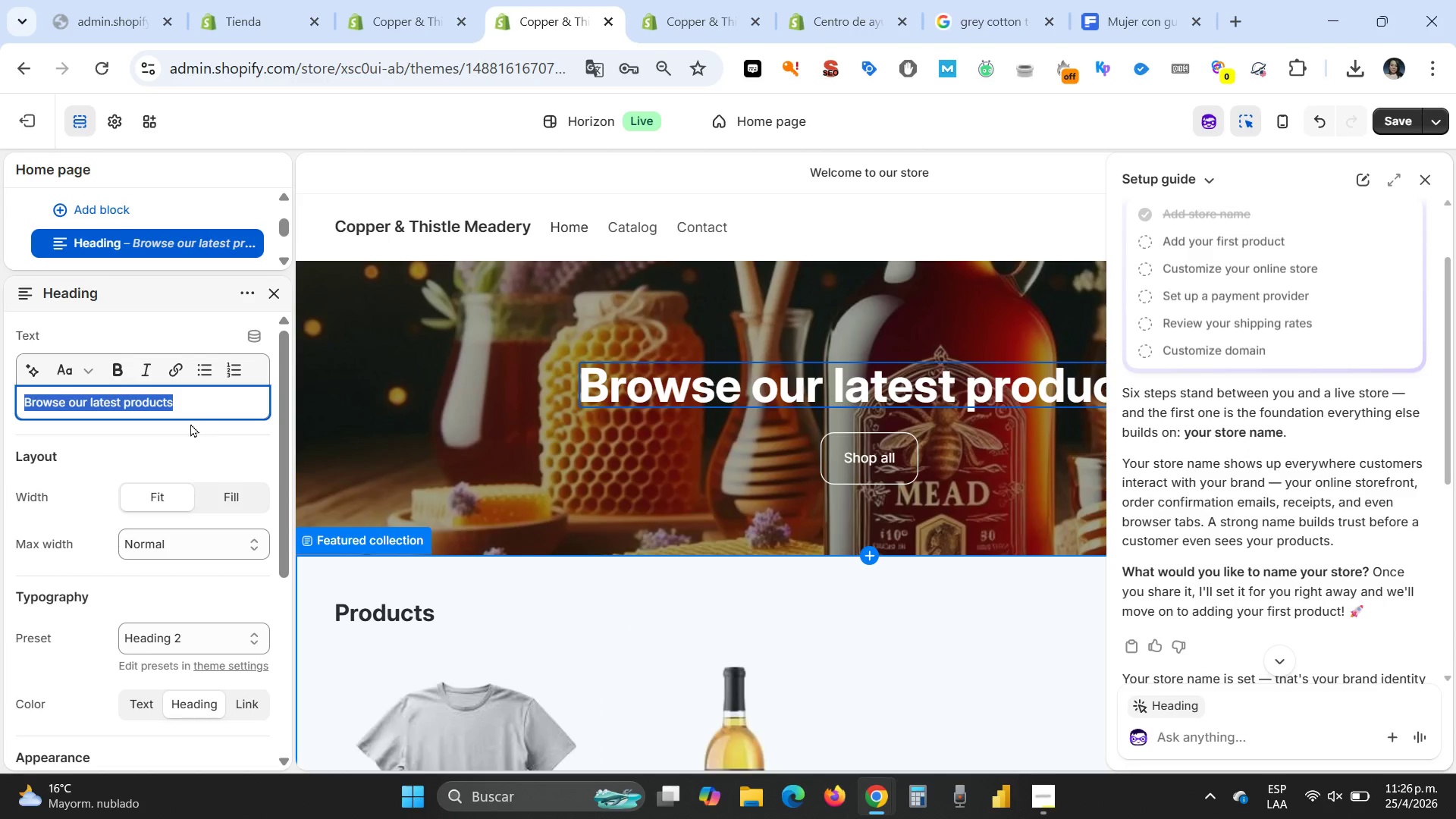 
left_click([479, 422])
 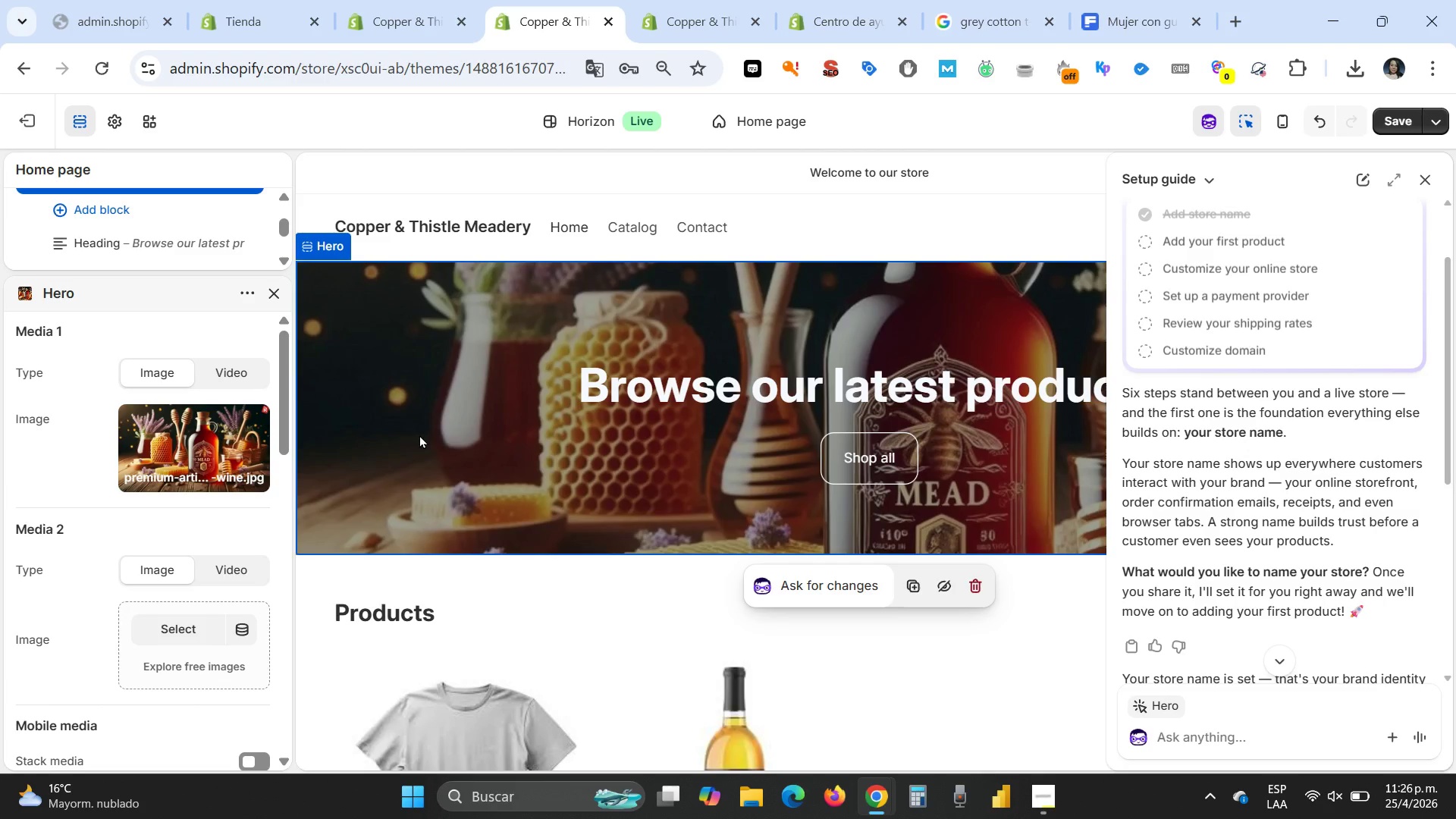 
wait(5.72)
 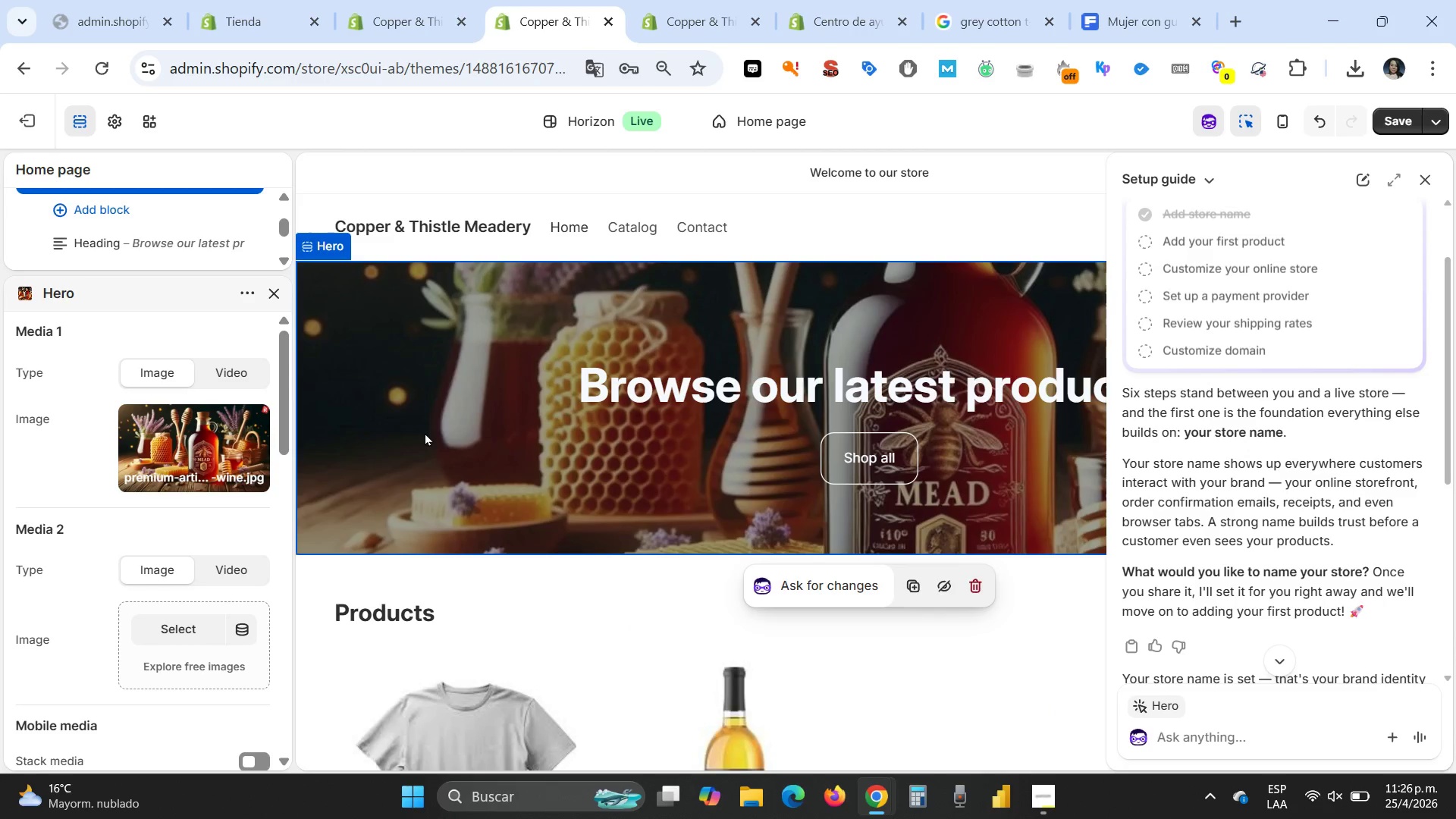 
left_click([185, 446])
 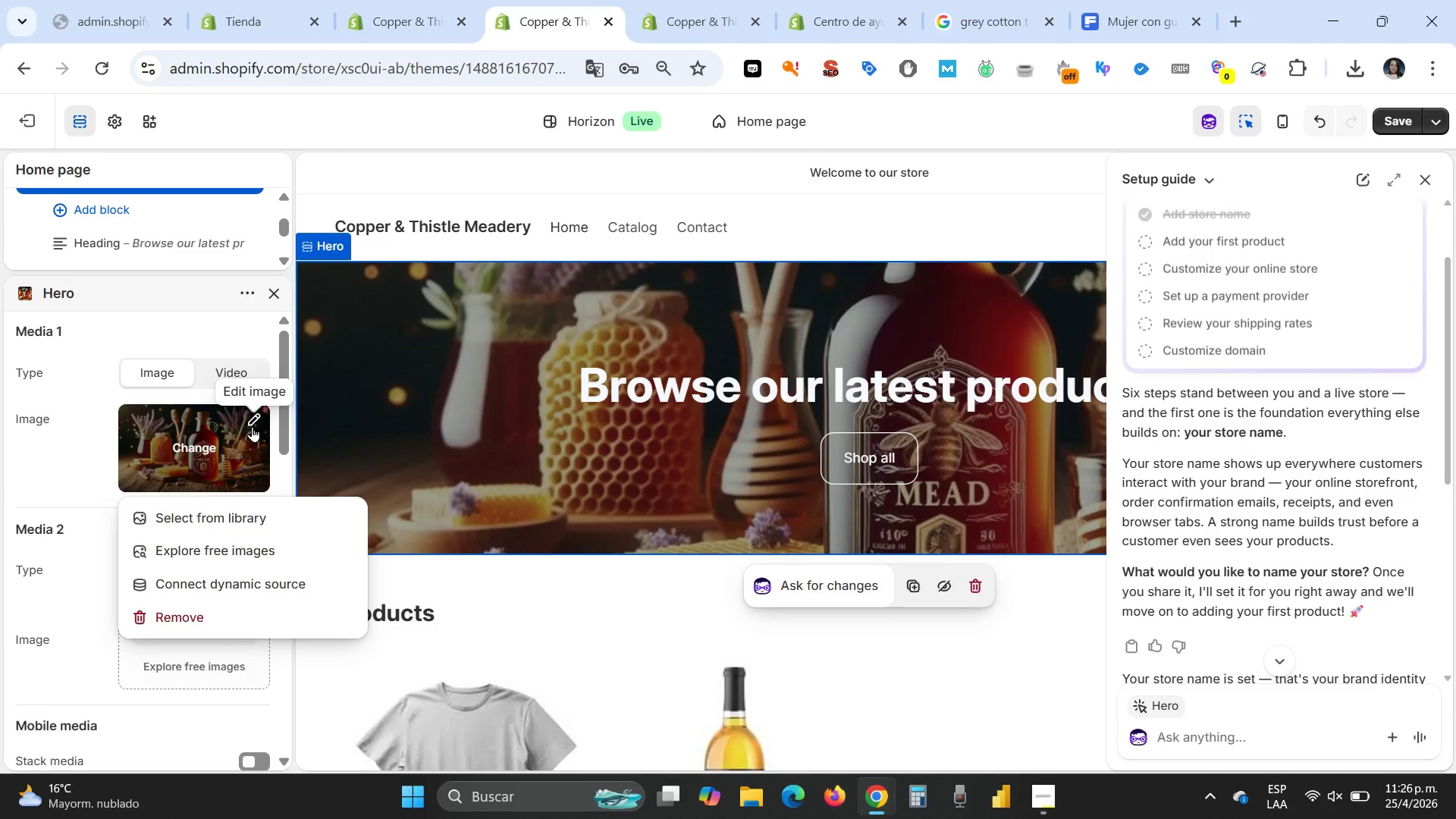 
left_click([249, 417])
 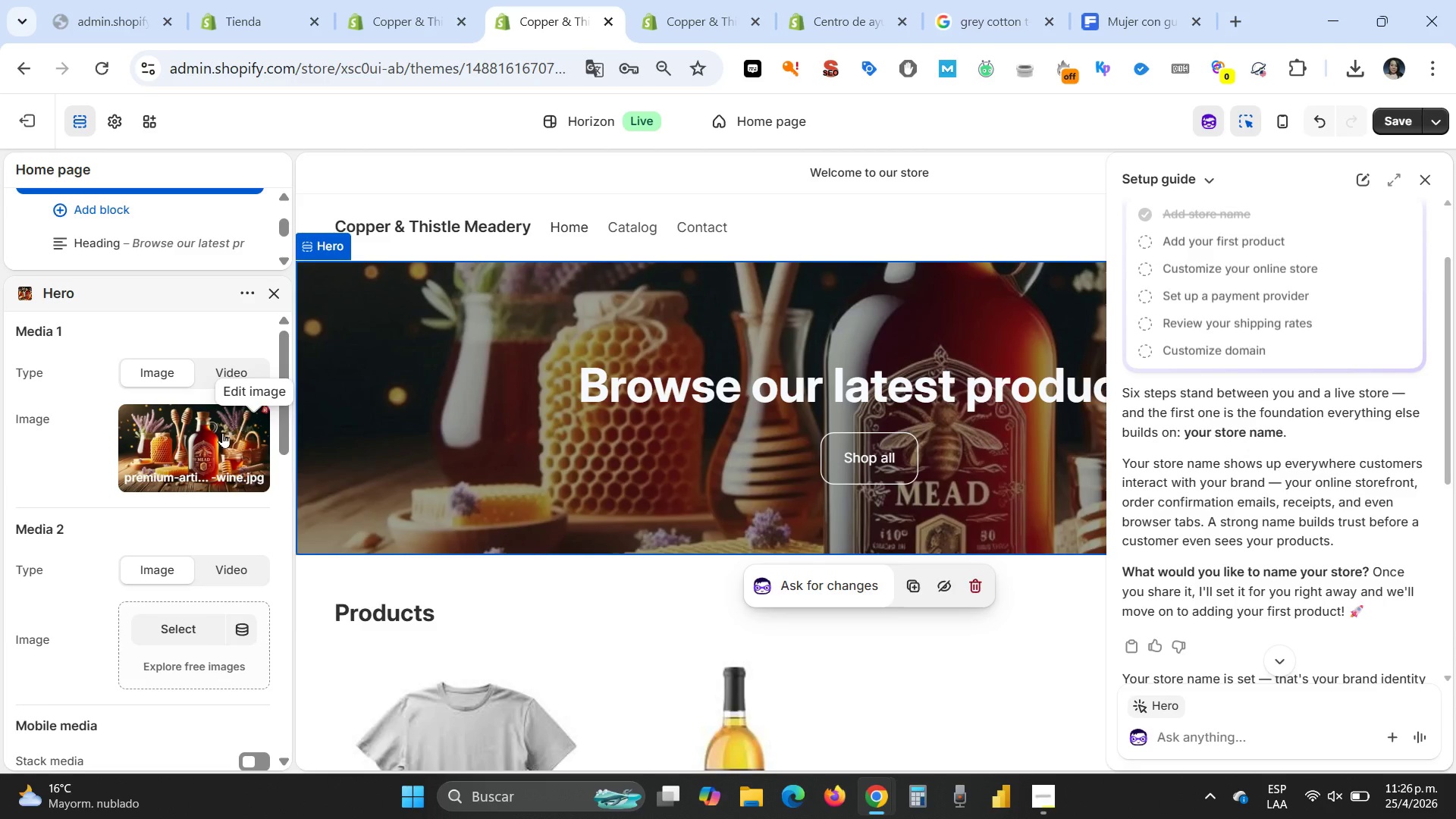 
left_click([187, 438])
 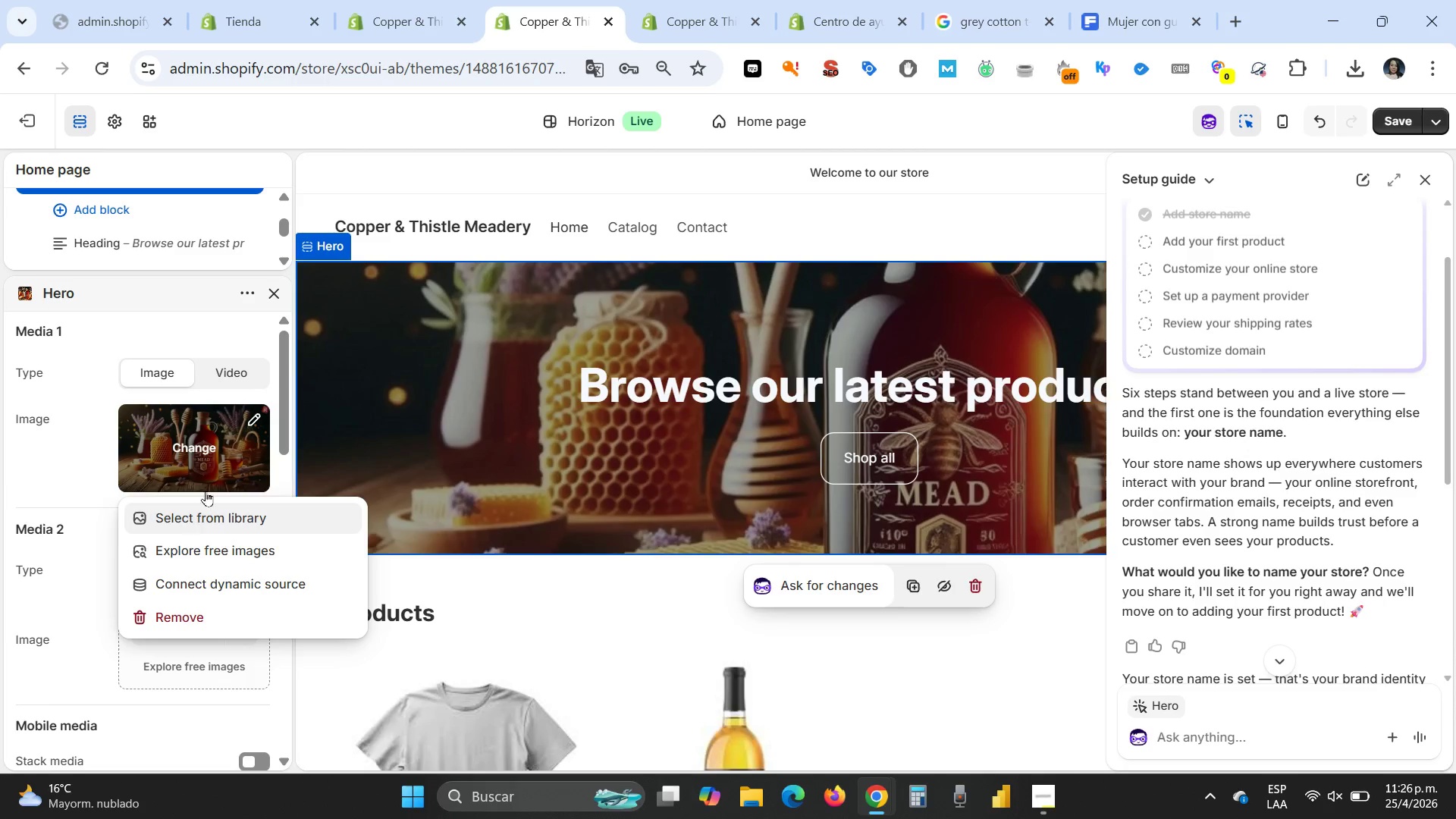 
wait(5.67)
 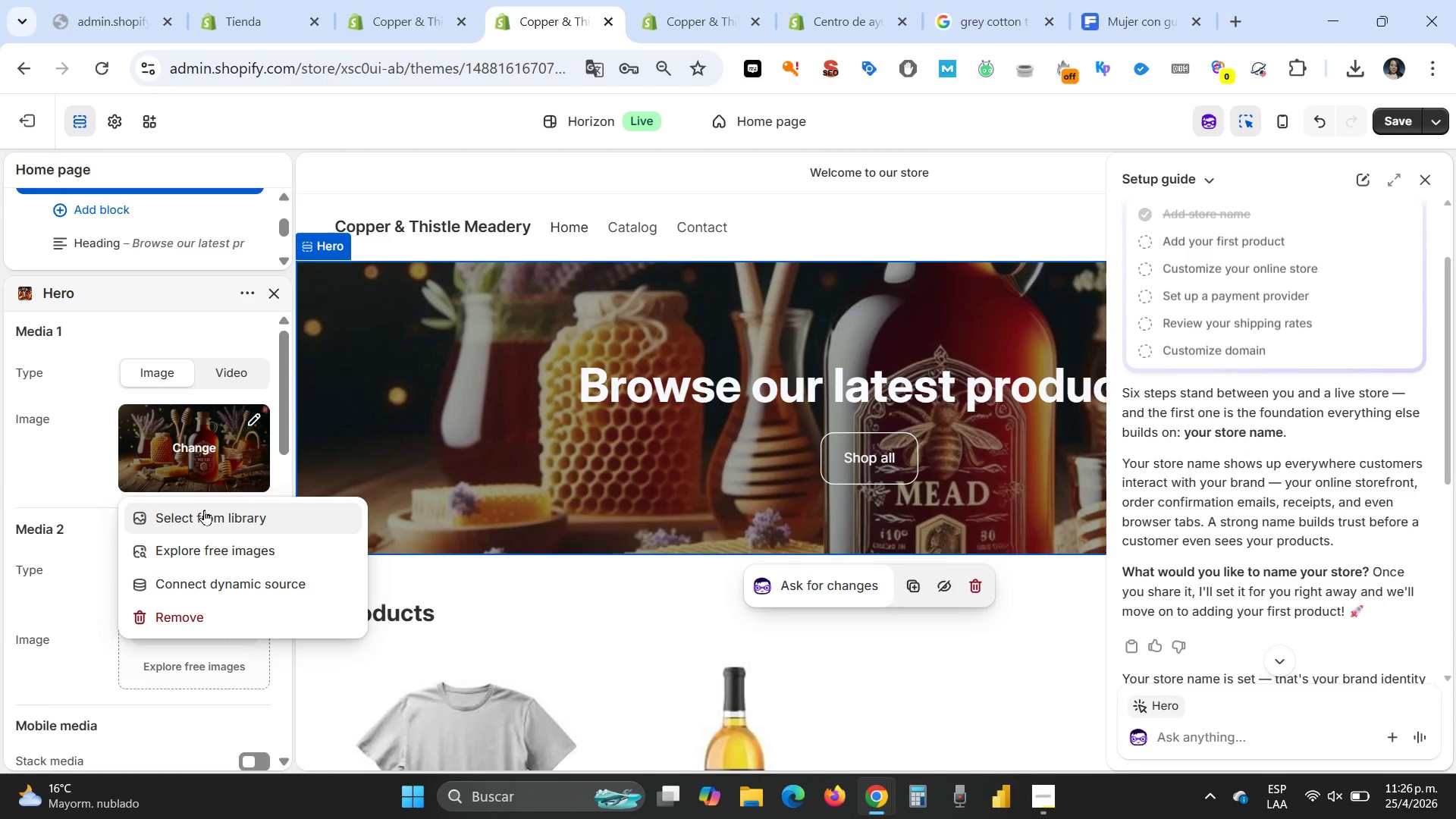 
left_click([199, 518])
 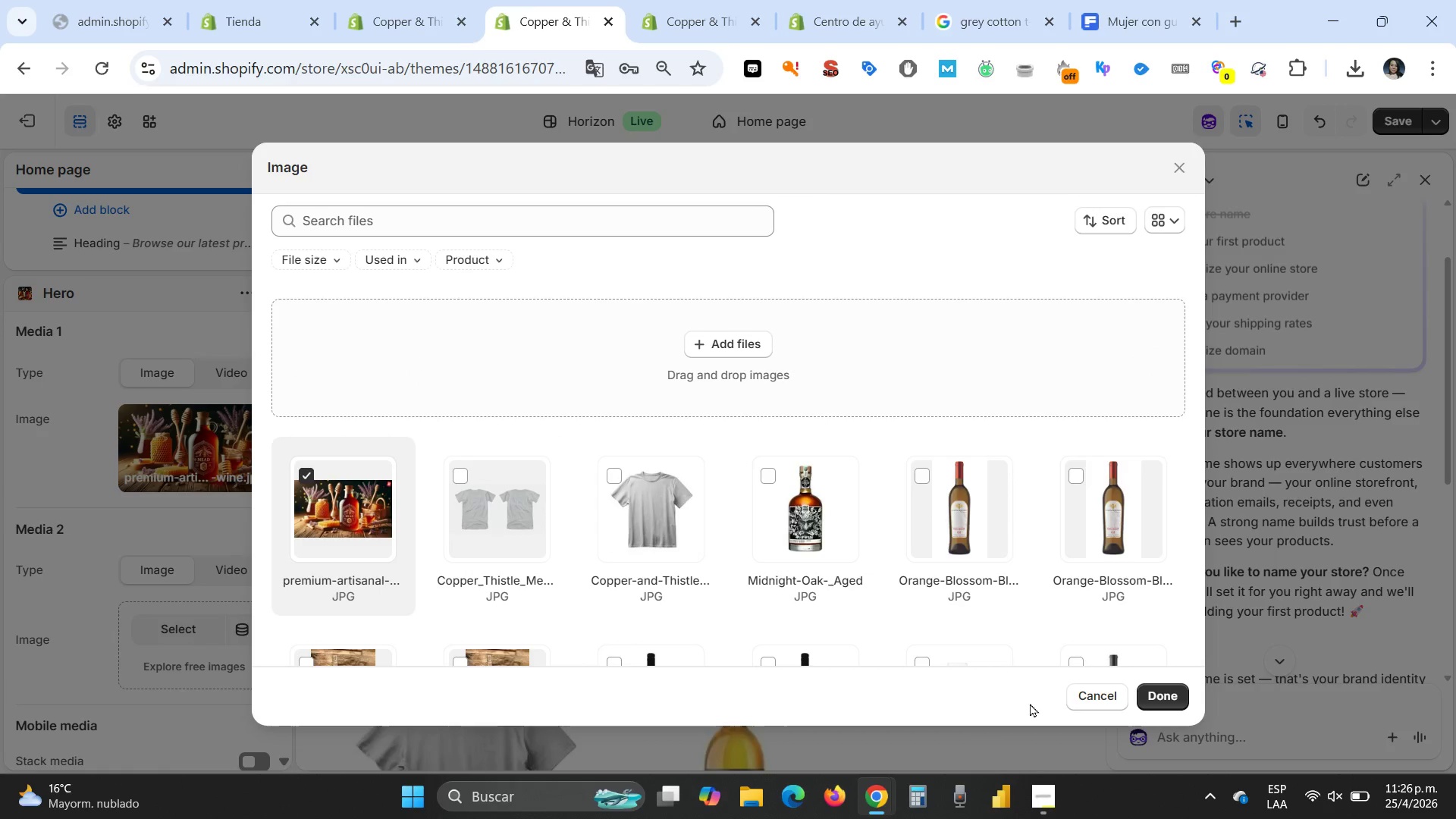 
left_click([1178, 699])
 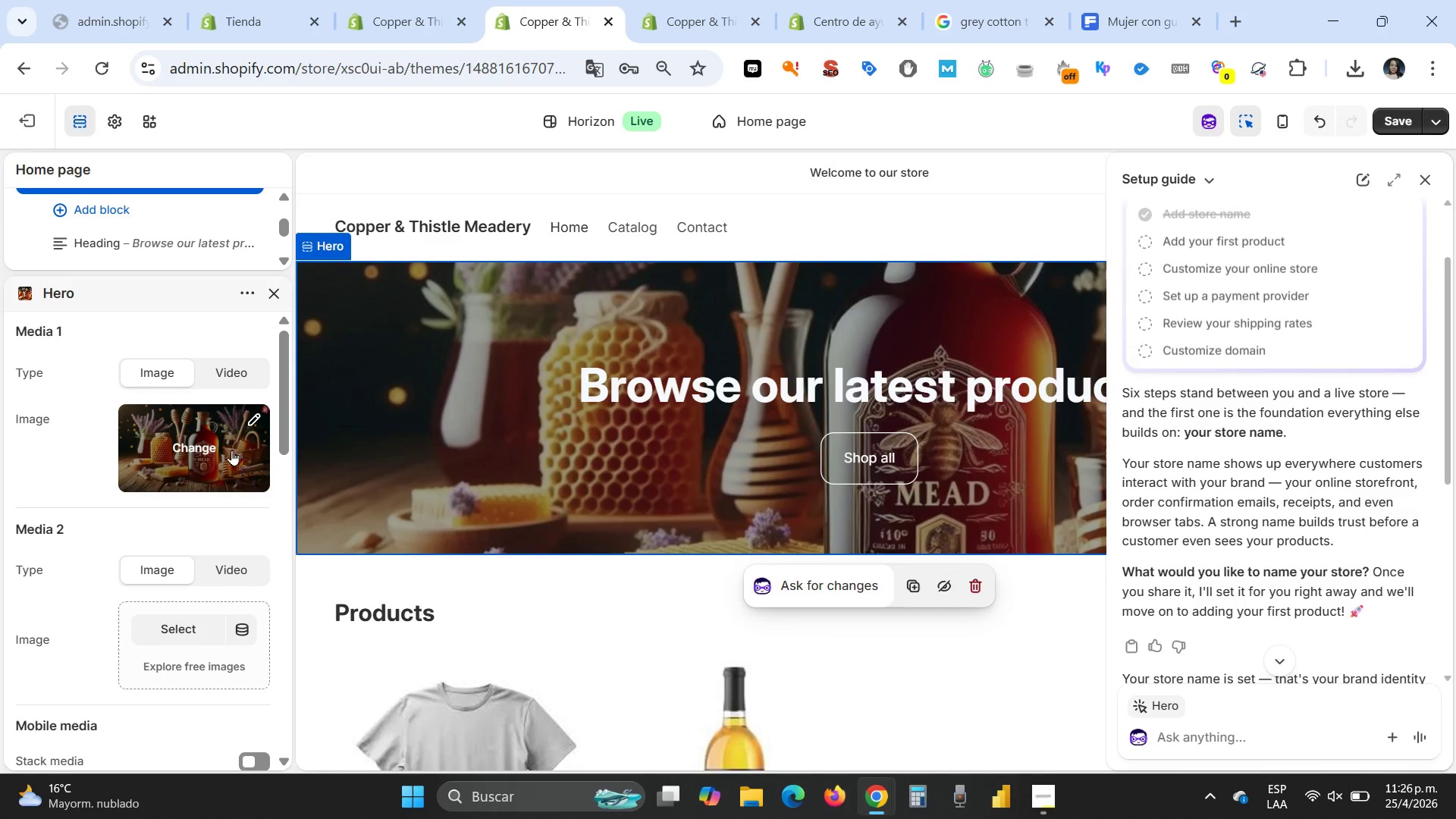 
left_click([250, 423])
 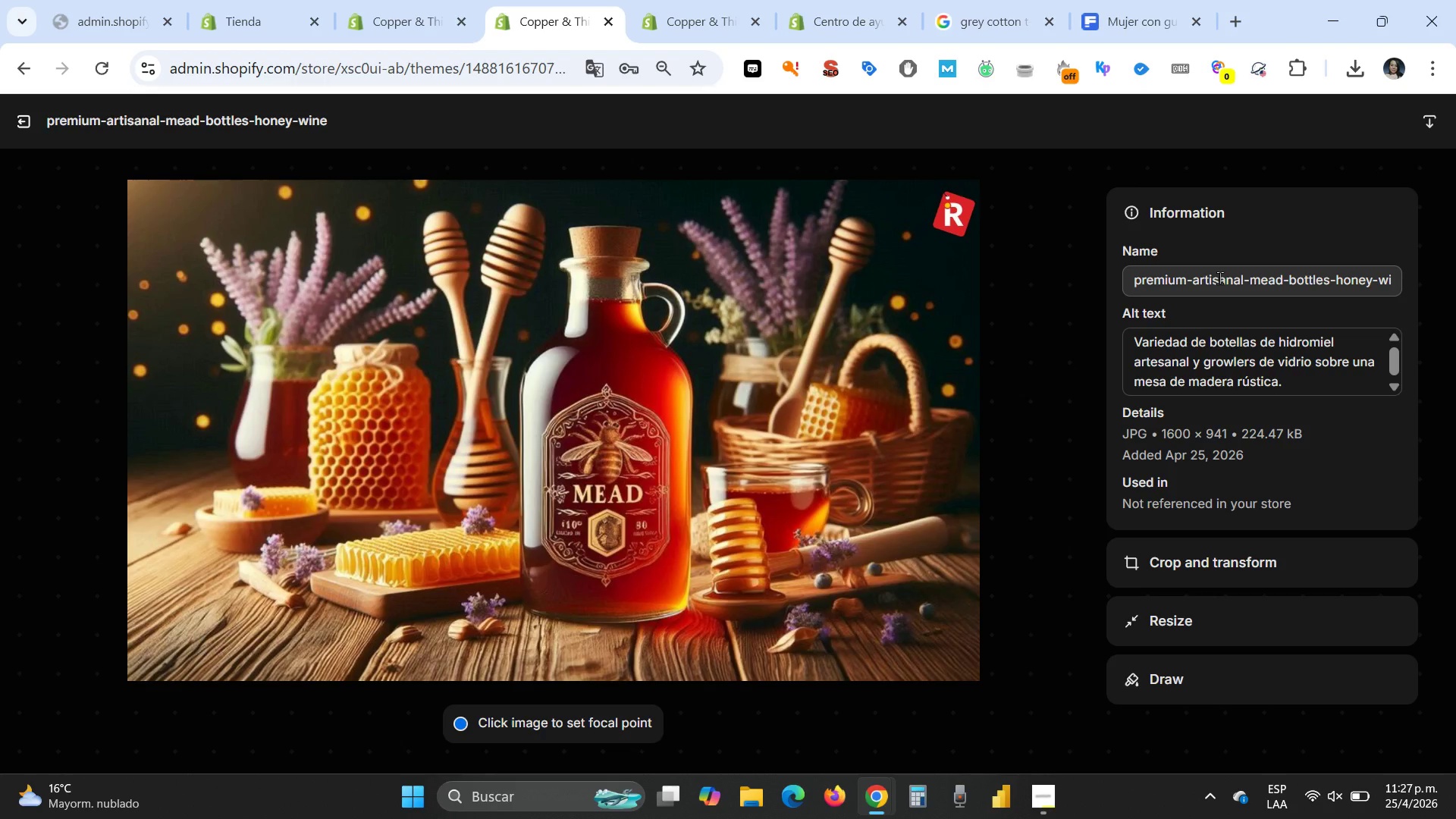 
left_click([1185, 344])
 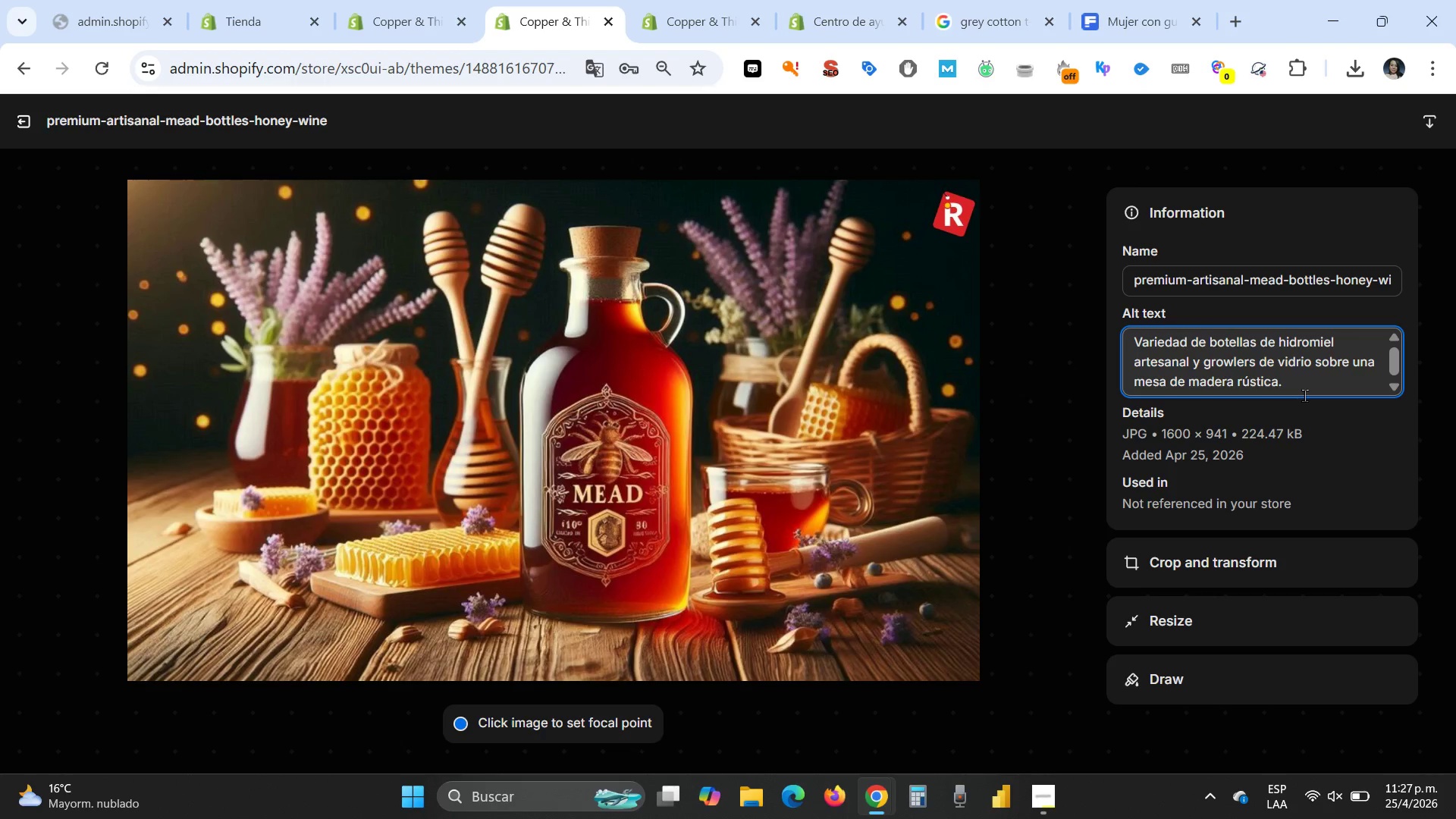 
left_click_drag(start_coordinate=[1302, 396], to_coordinate=[1123, 369])
 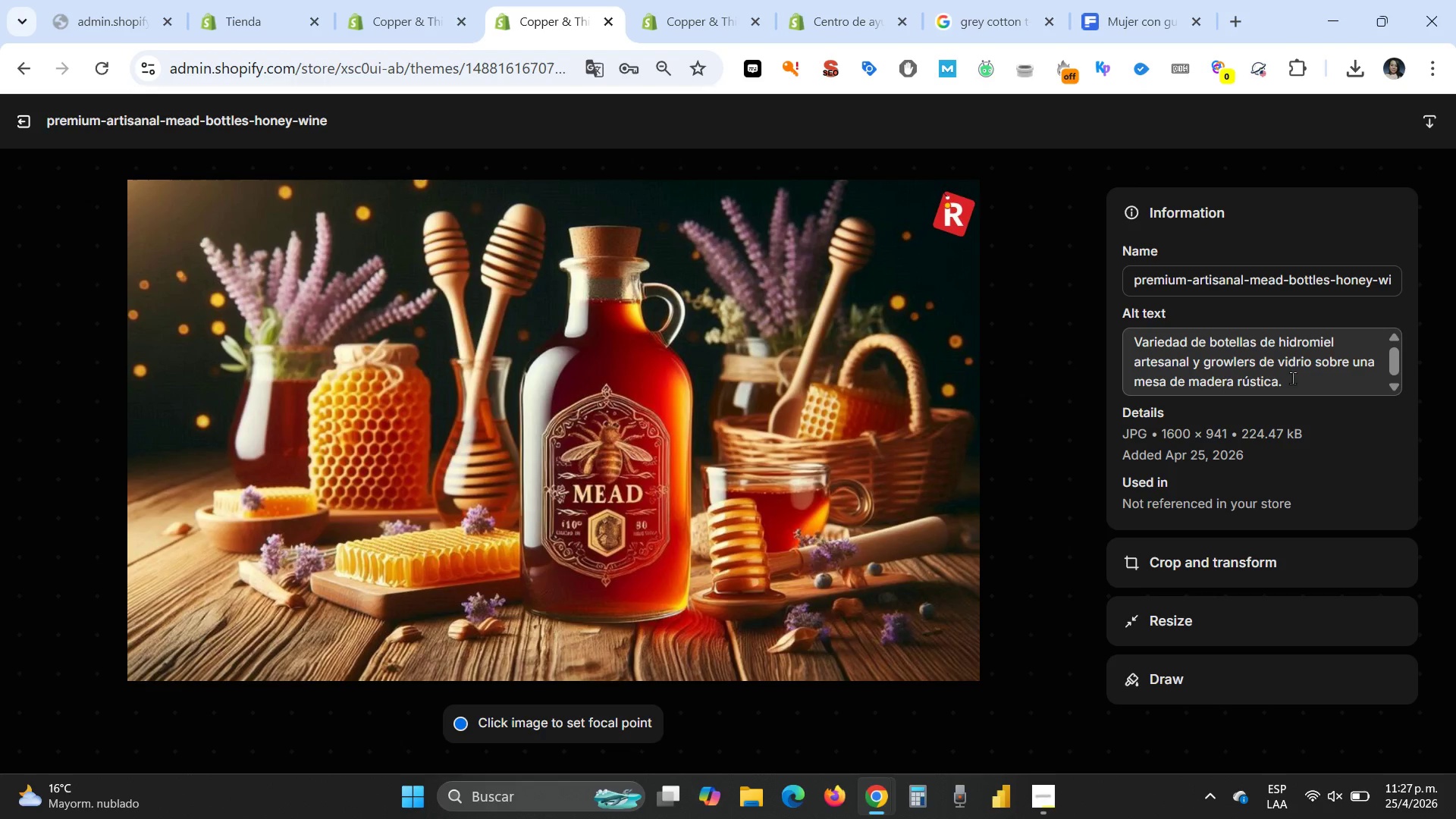 
left_click_drag(start_coordinate=[1295, 384], to_coordinate=[1117, 331])
 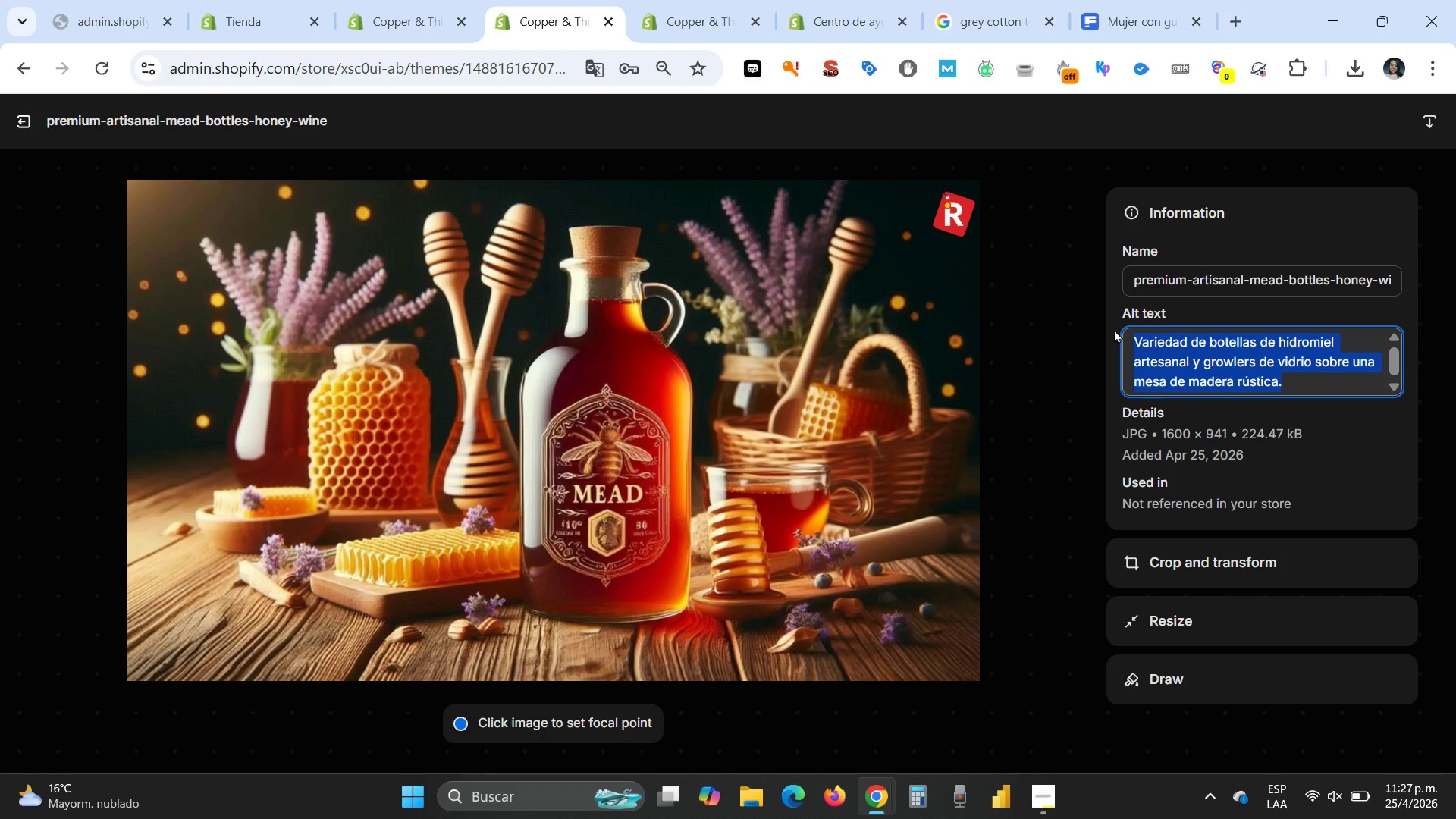 
key(Control+V)
 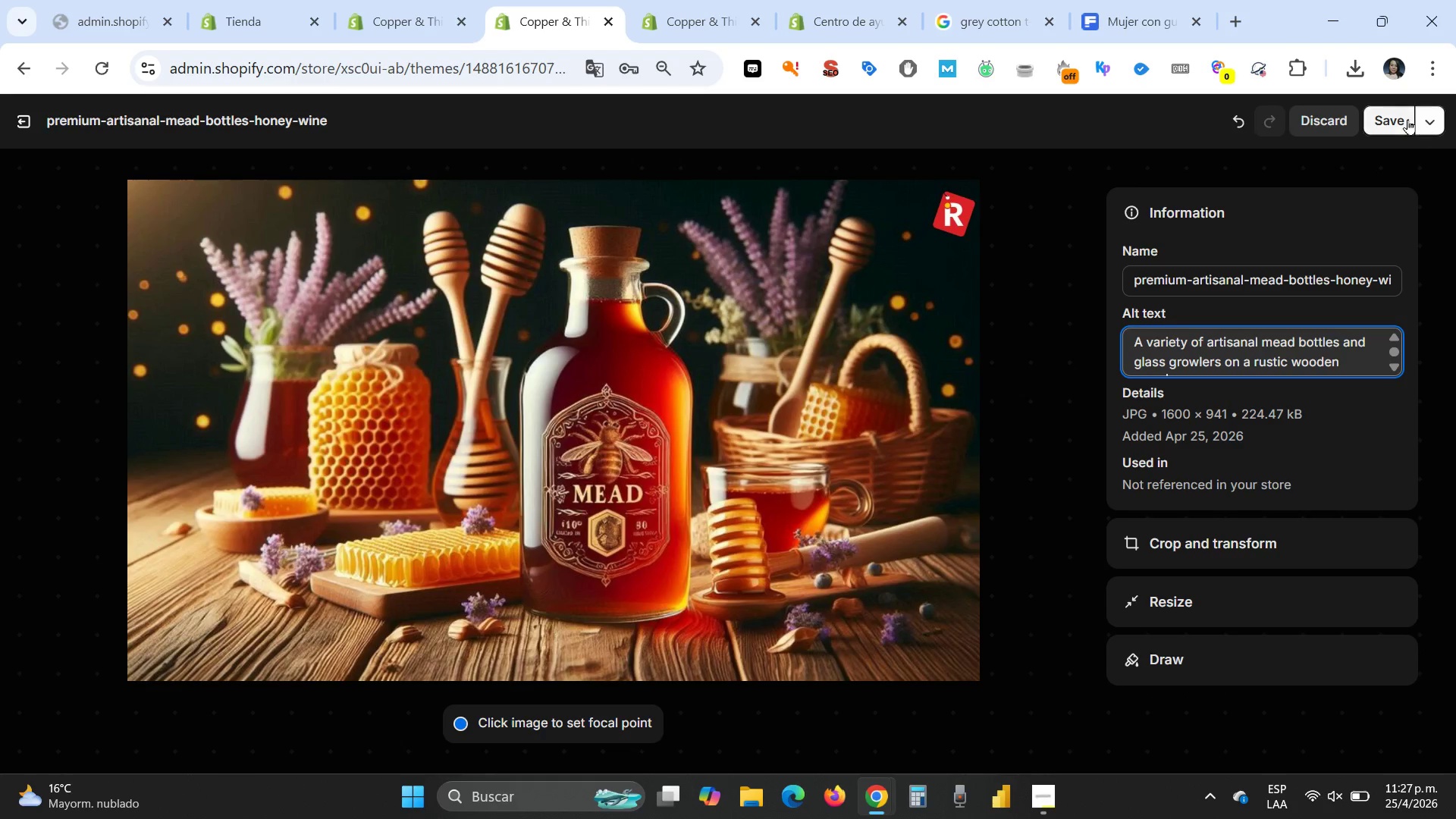 
left_click([1398, 118])
 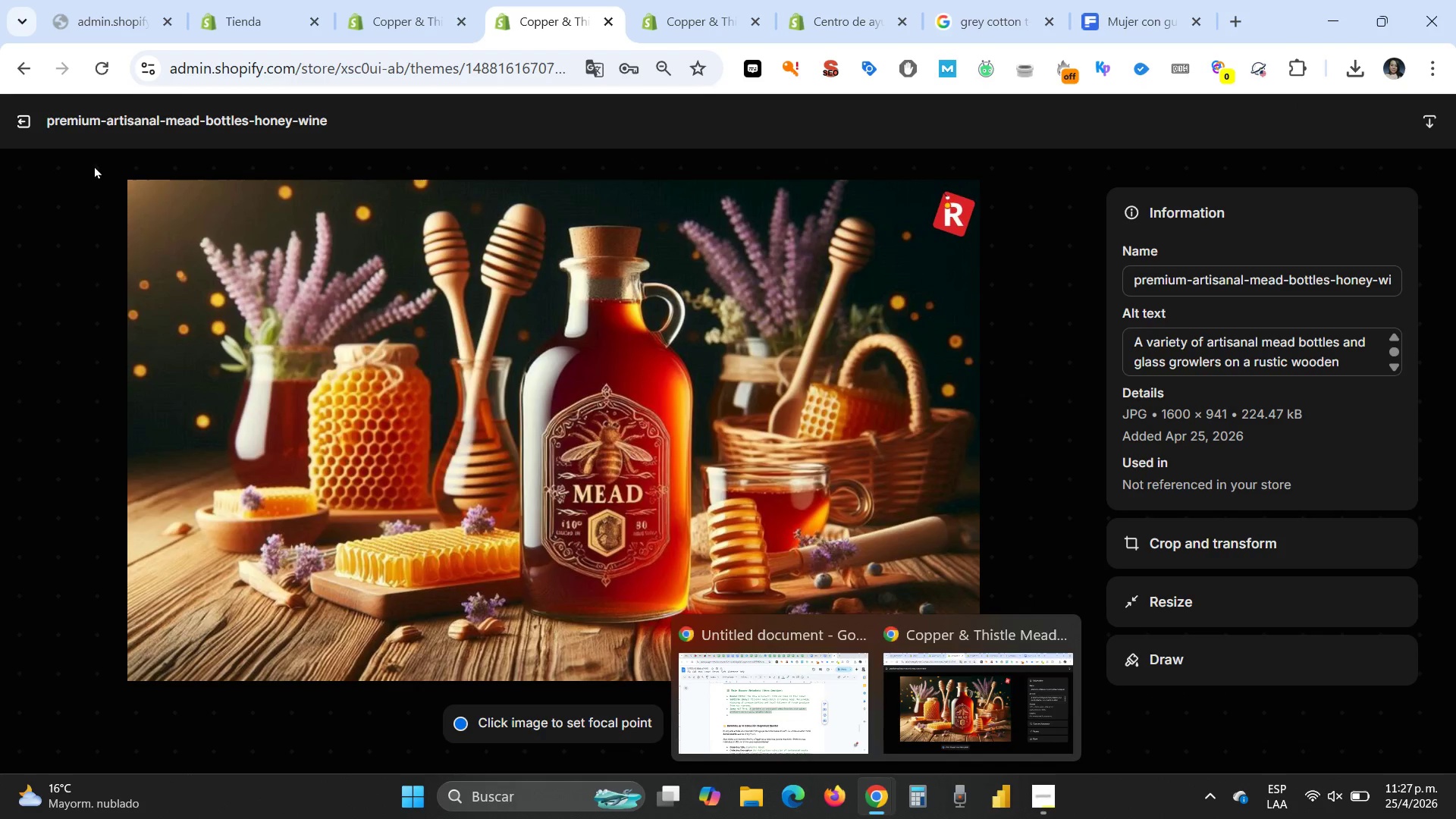 
left_click([24, 115])
 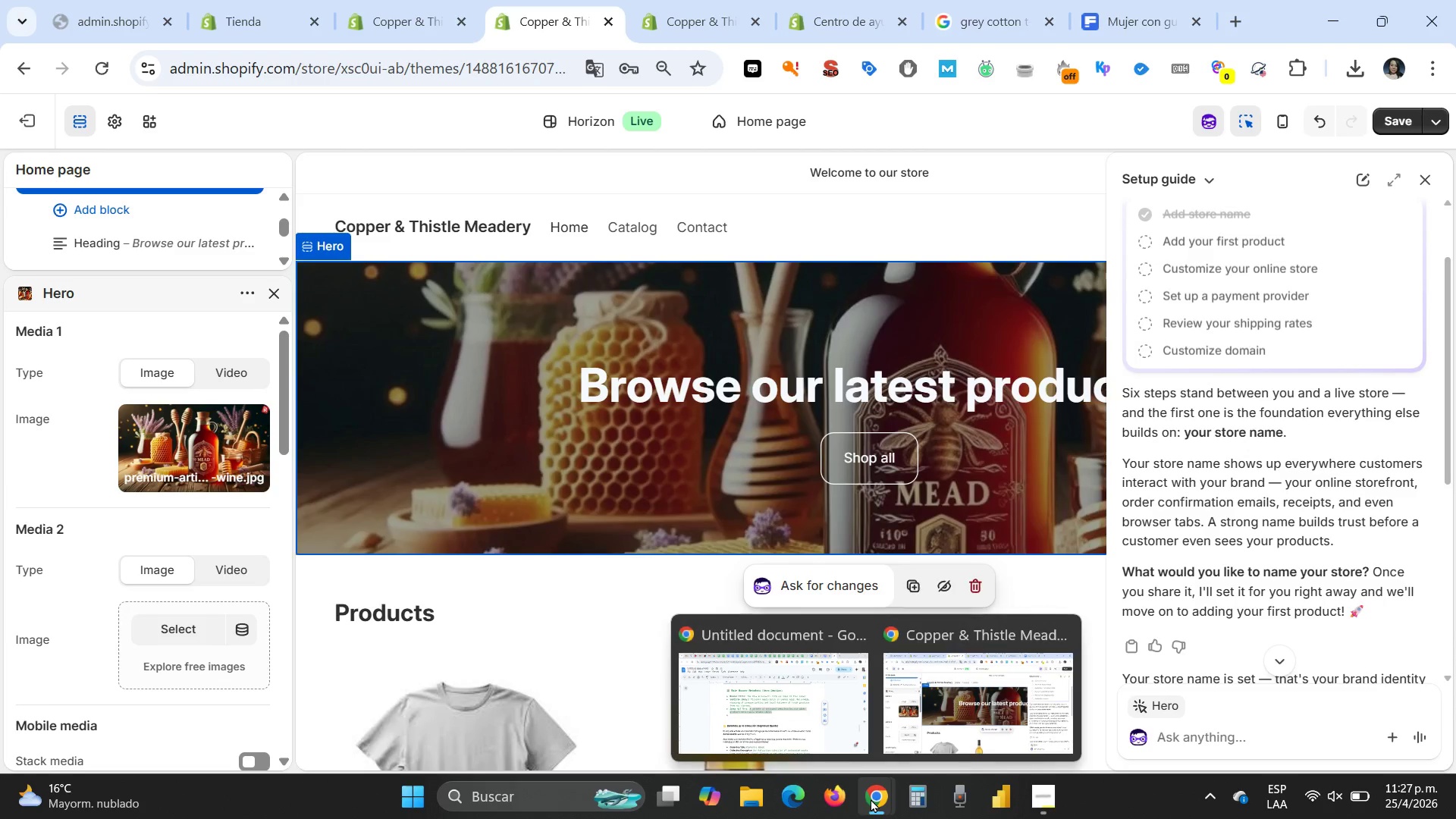 
left_click([833, 716])
 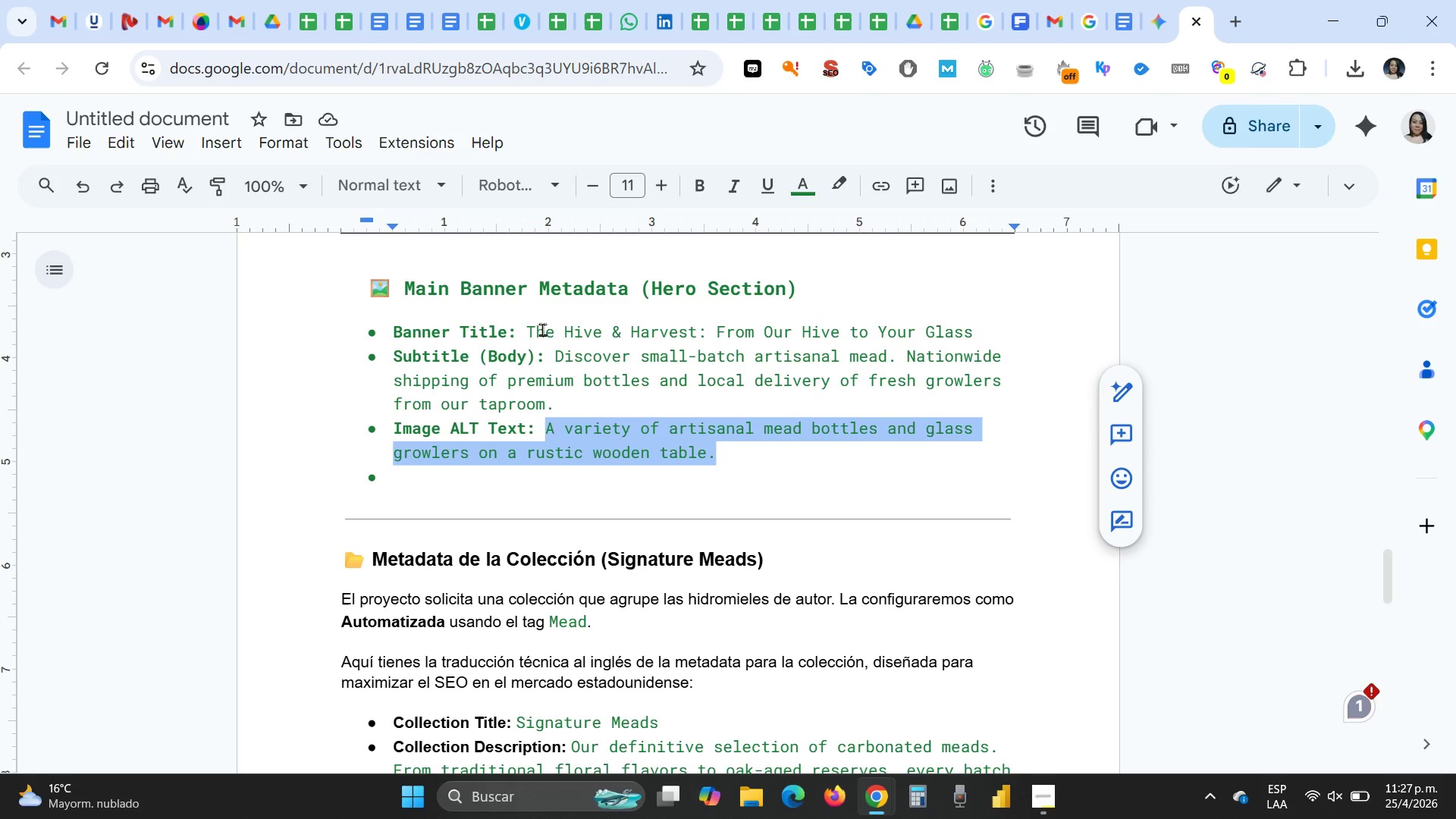 
left_click_drag(start_coordinate=[527, 328], to_coordinate=[976, 328])
 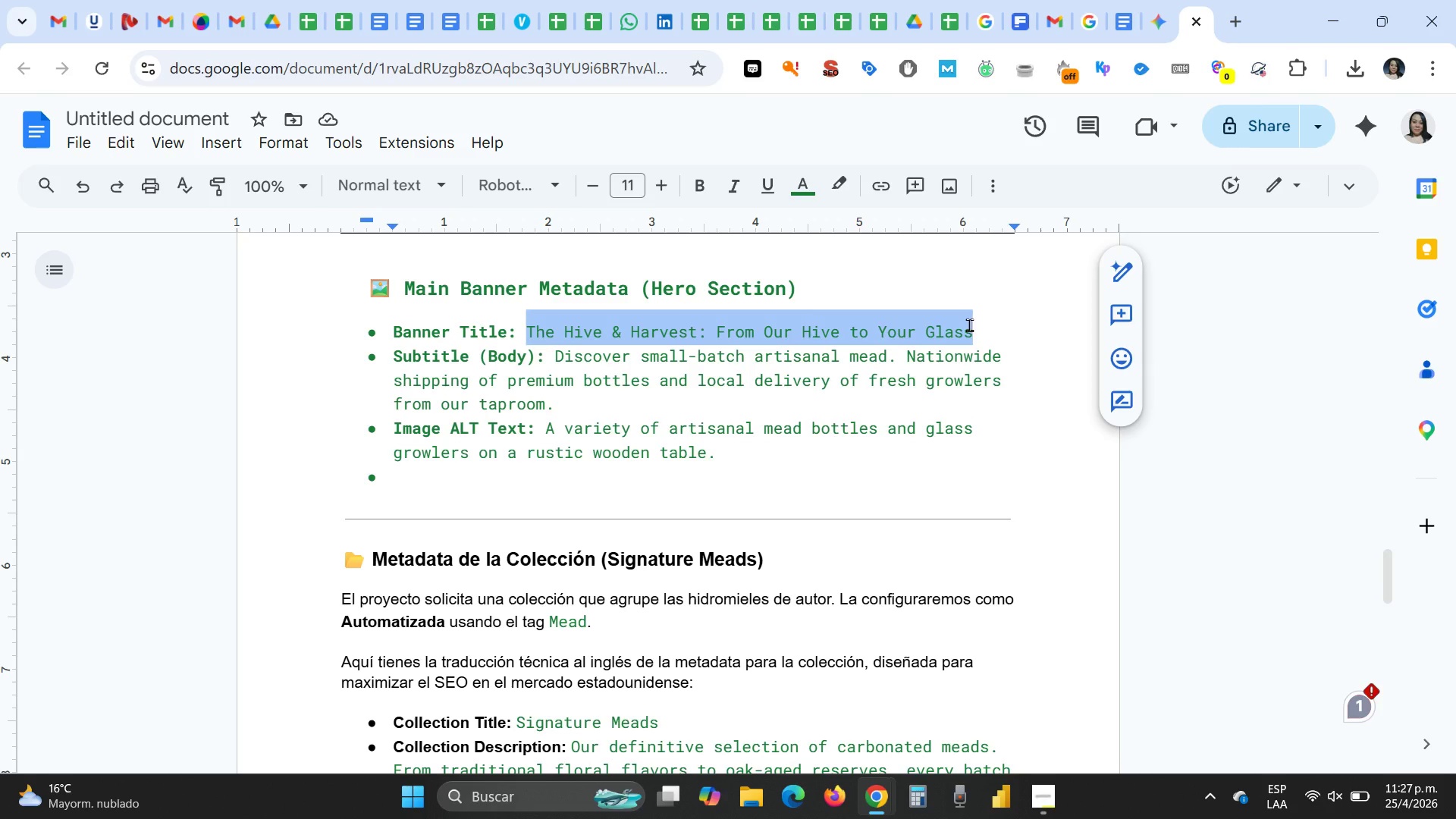 
key(Control+C)
 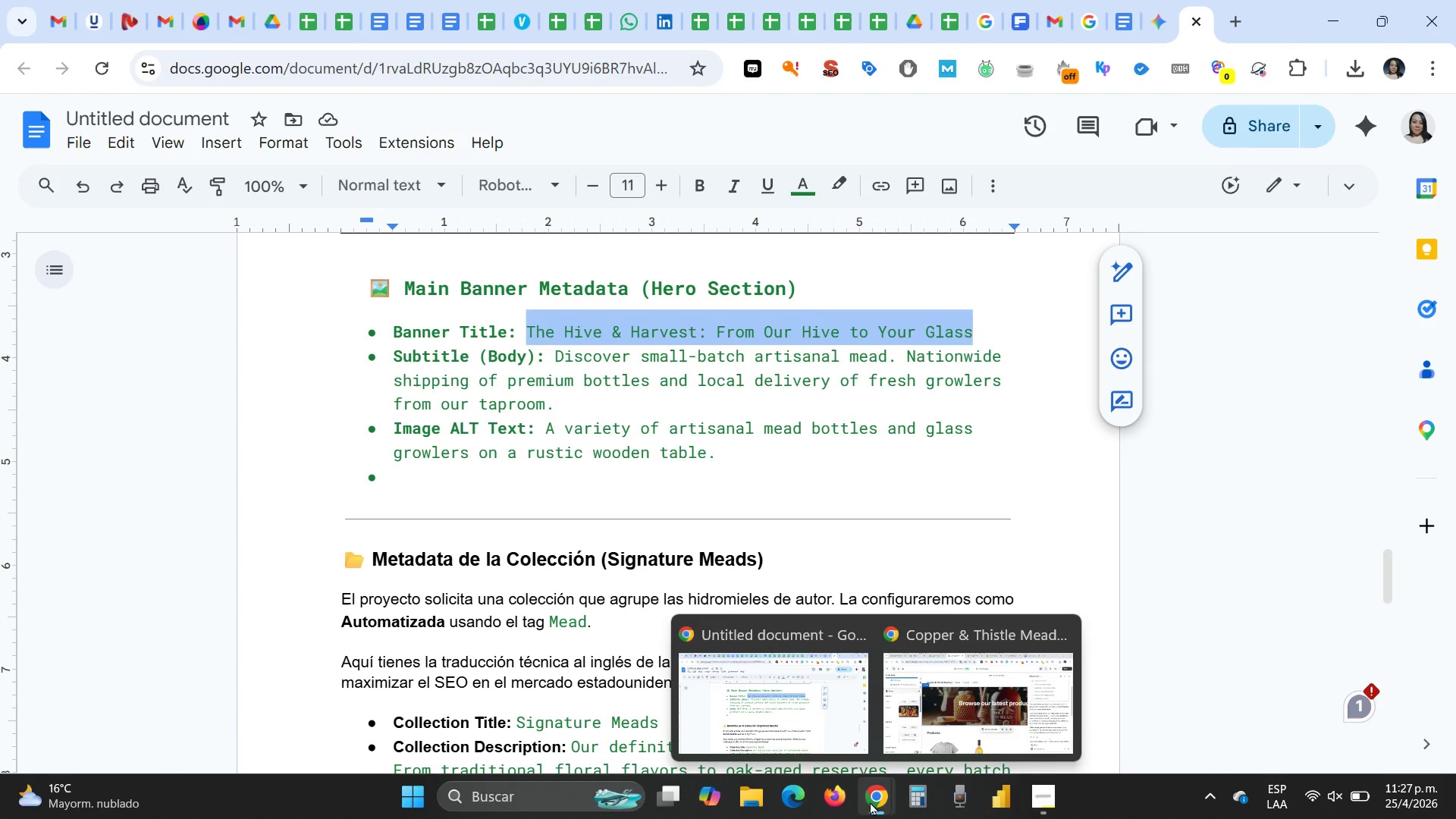 
left_click([938, 728])
 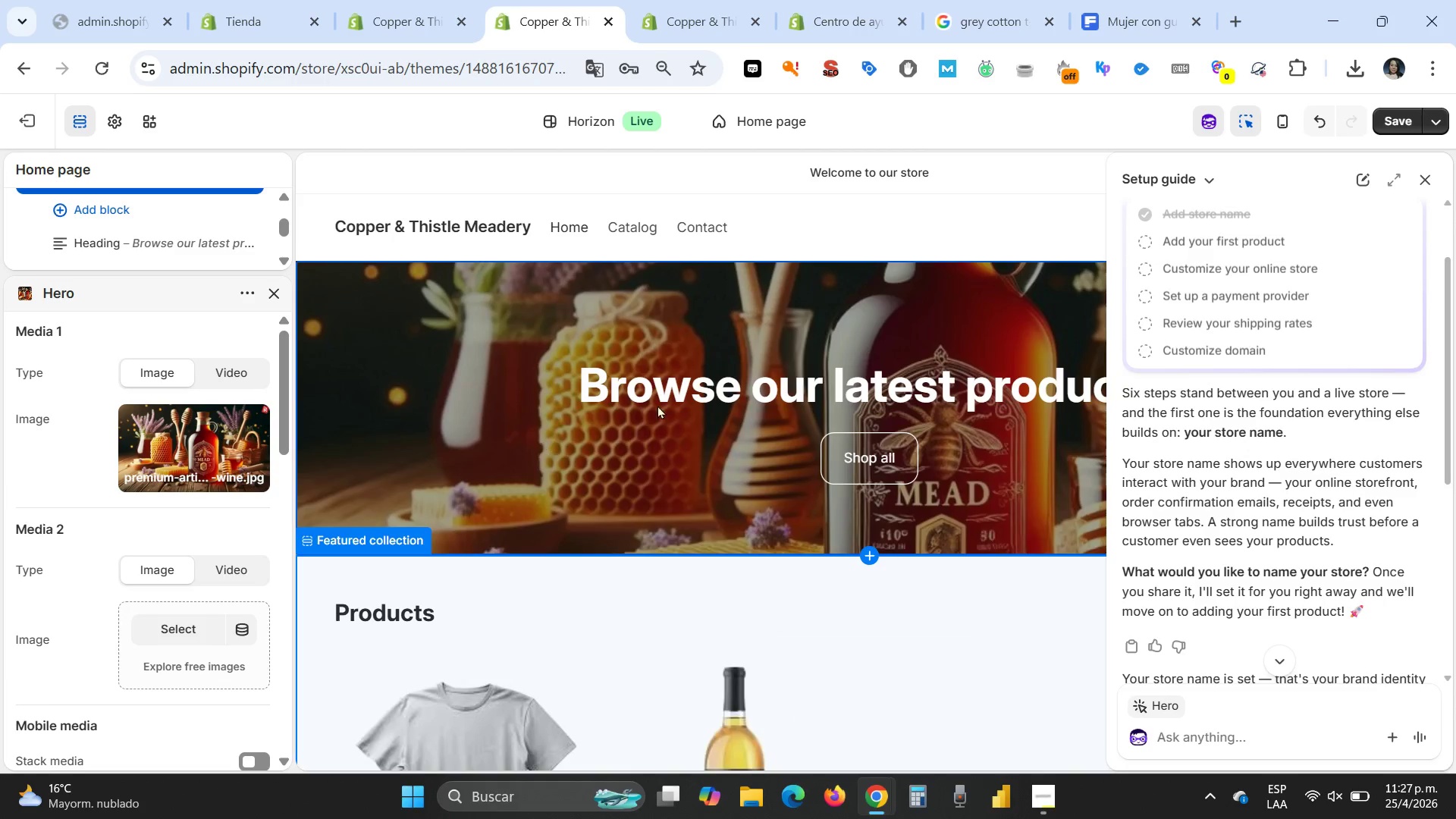 
left_click([664, 397])
 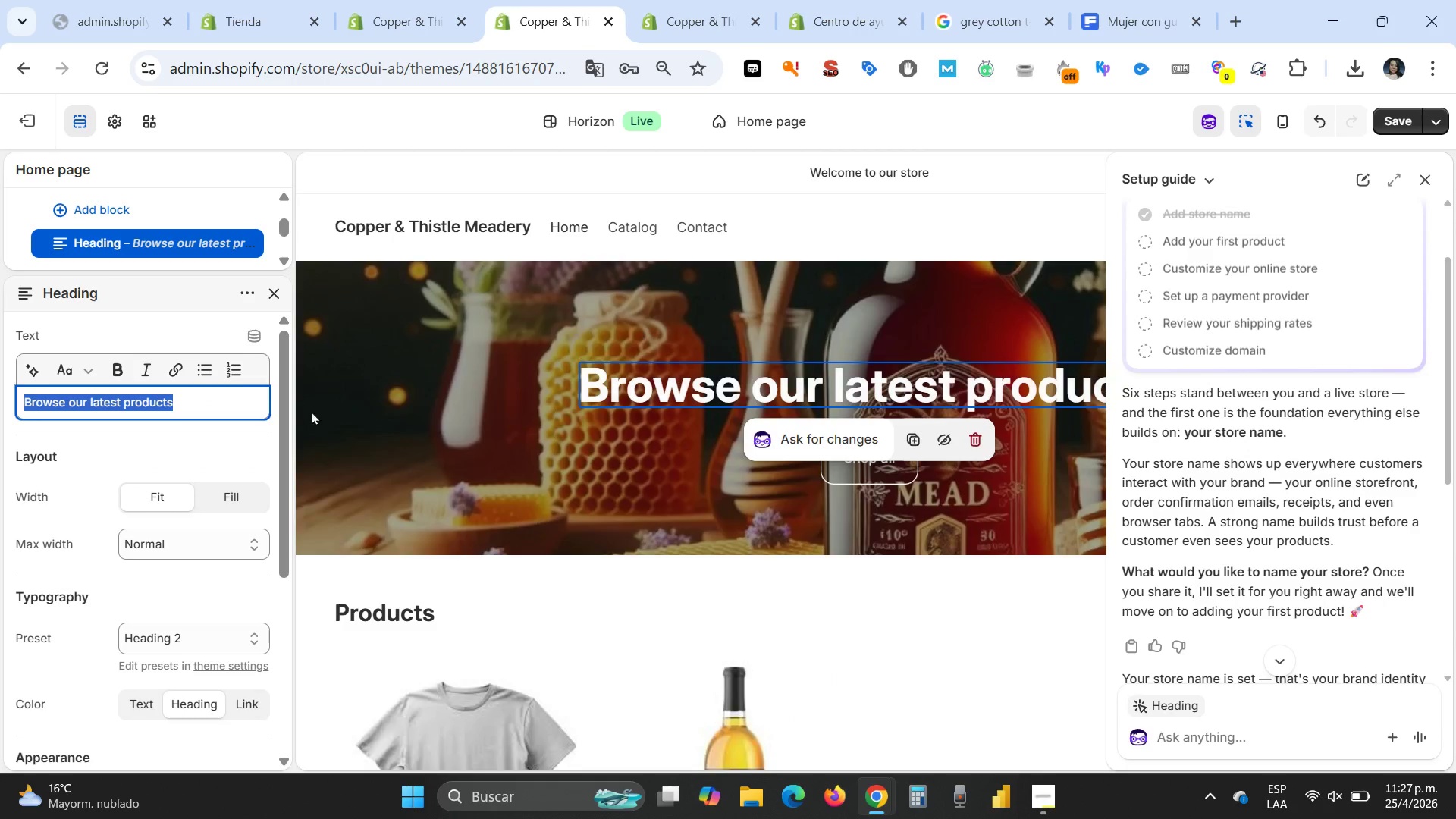 
key(Control+V)
 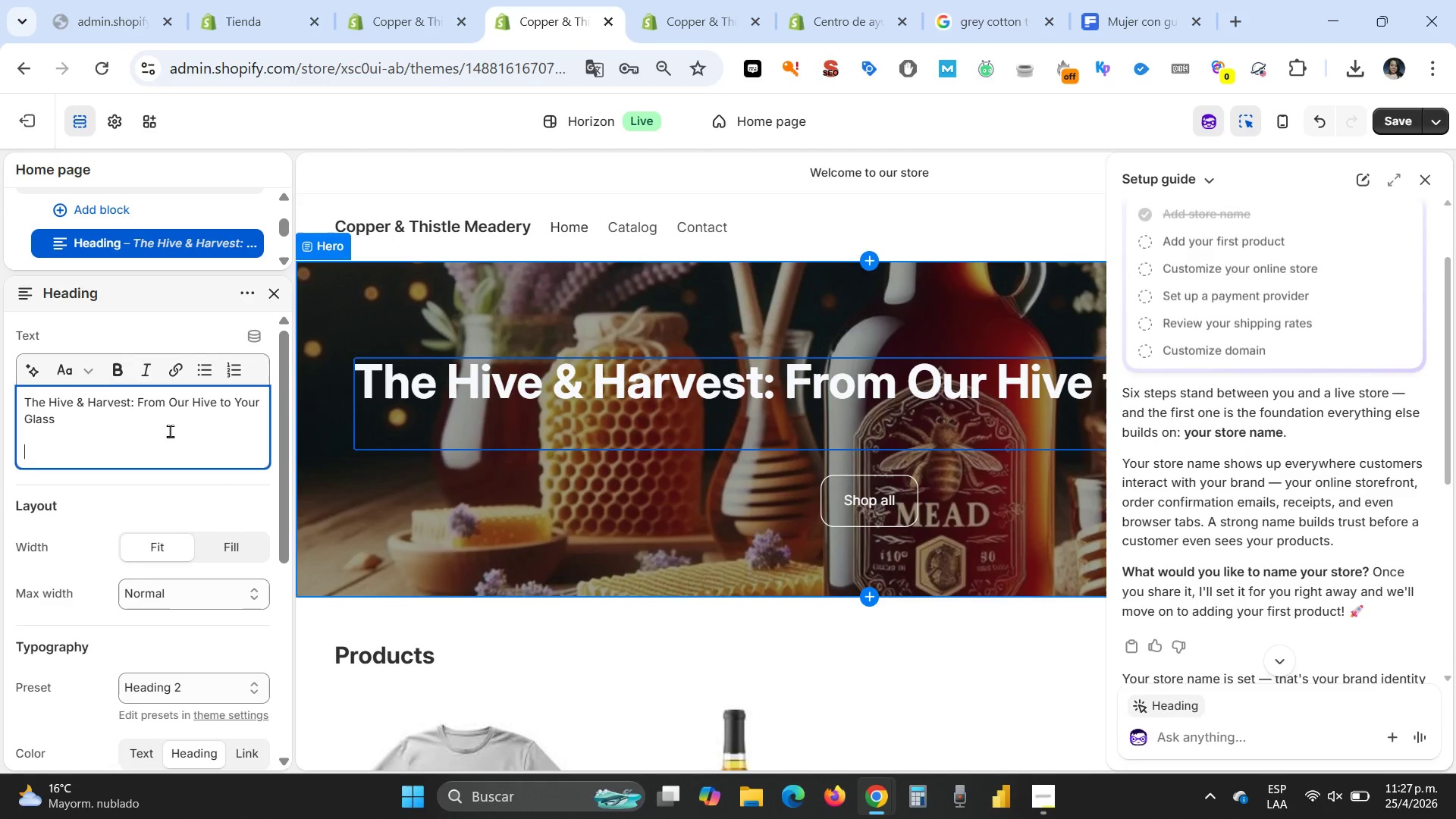 
key(Backspace)
 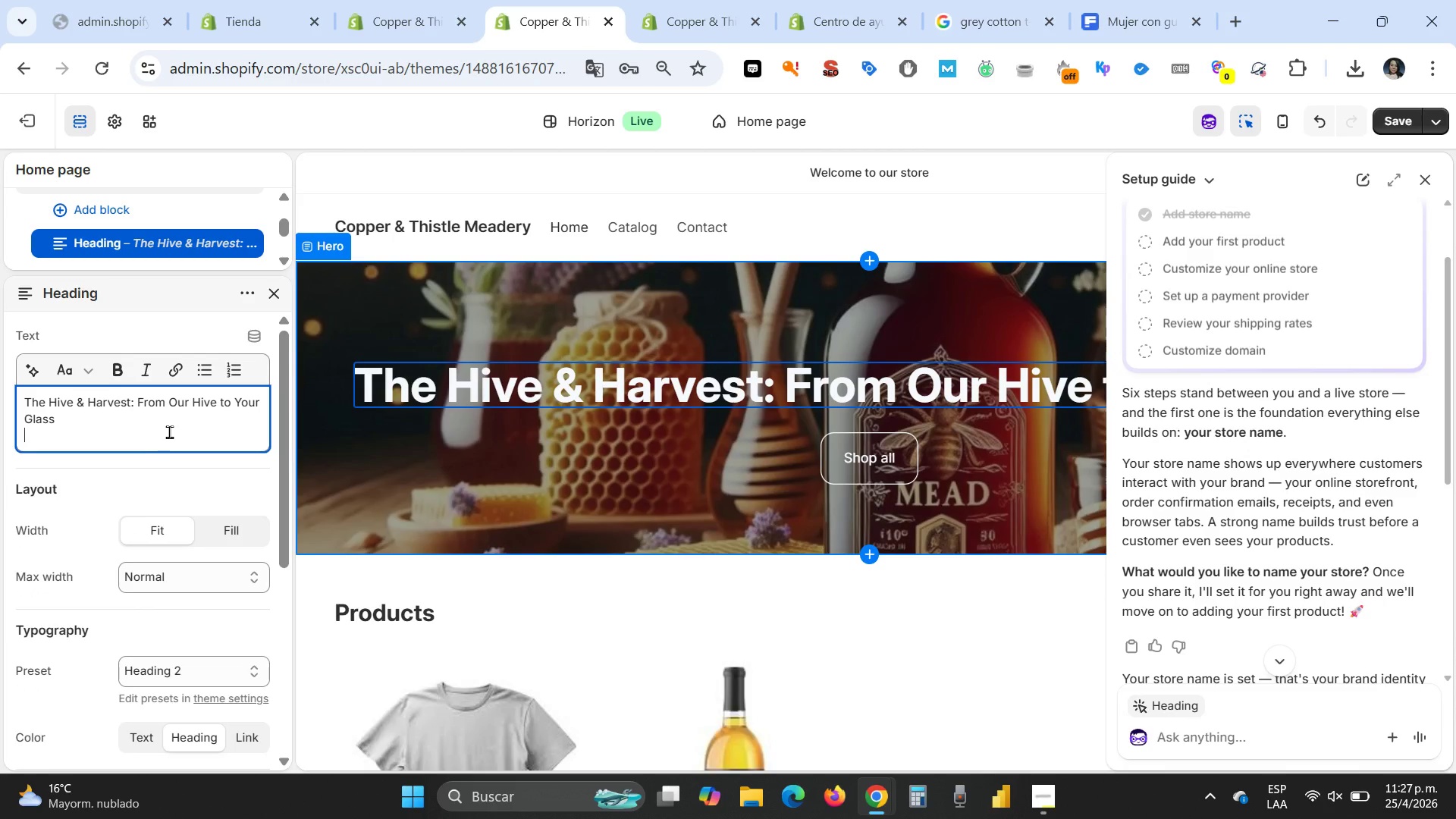 
key(Backspace)
 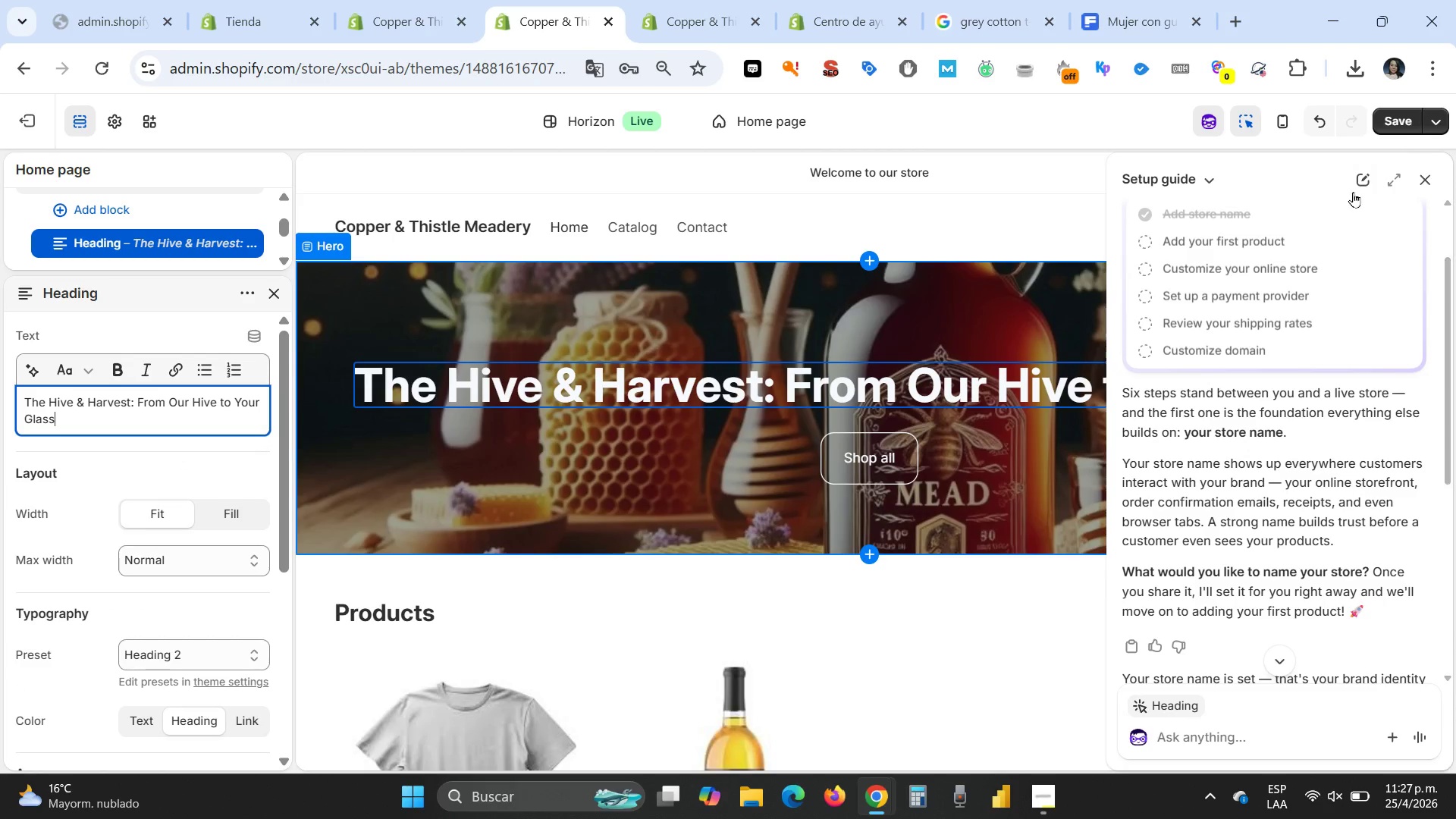 
left_click([1400, 115])
 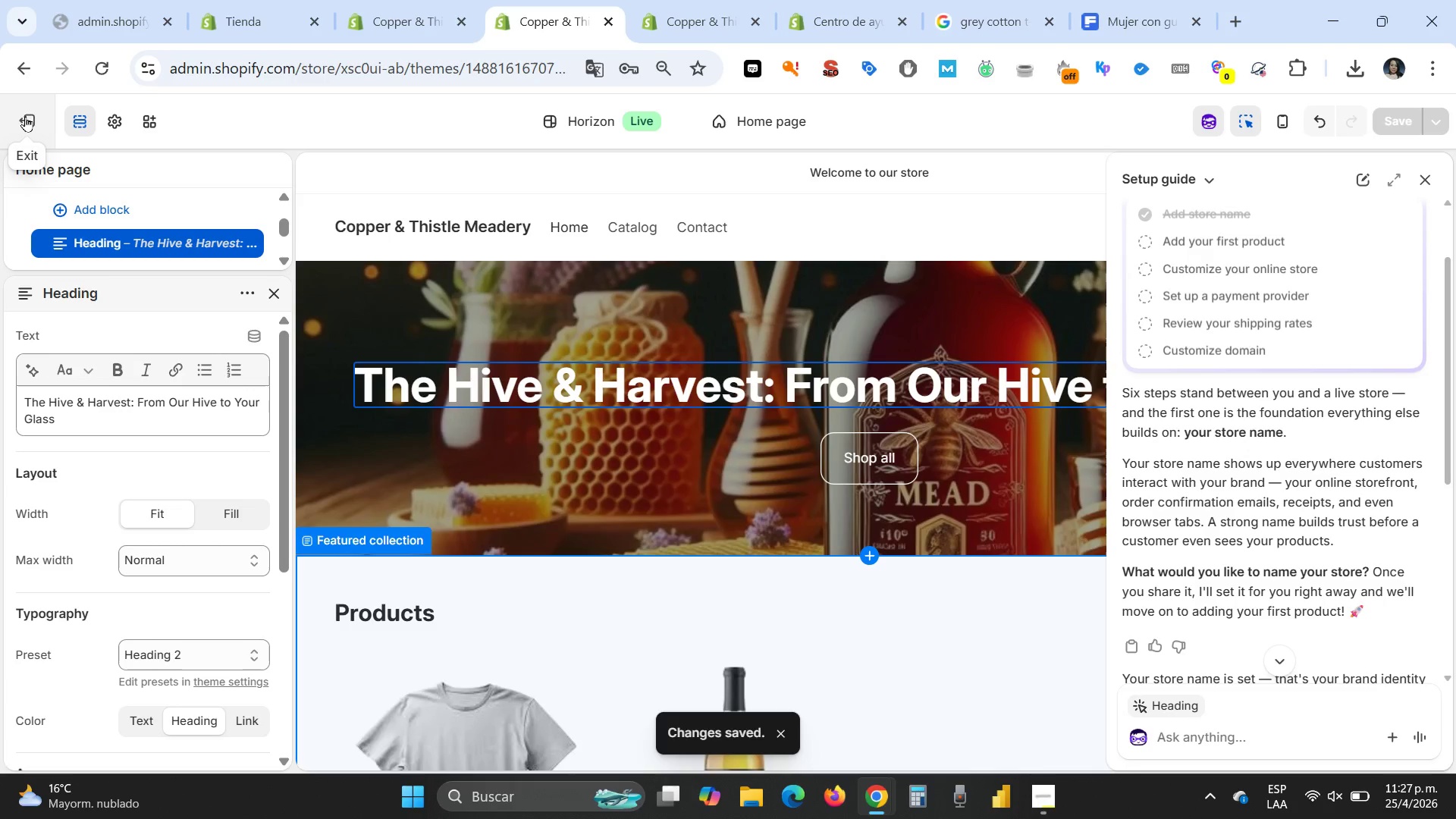 
wait(6.48)
 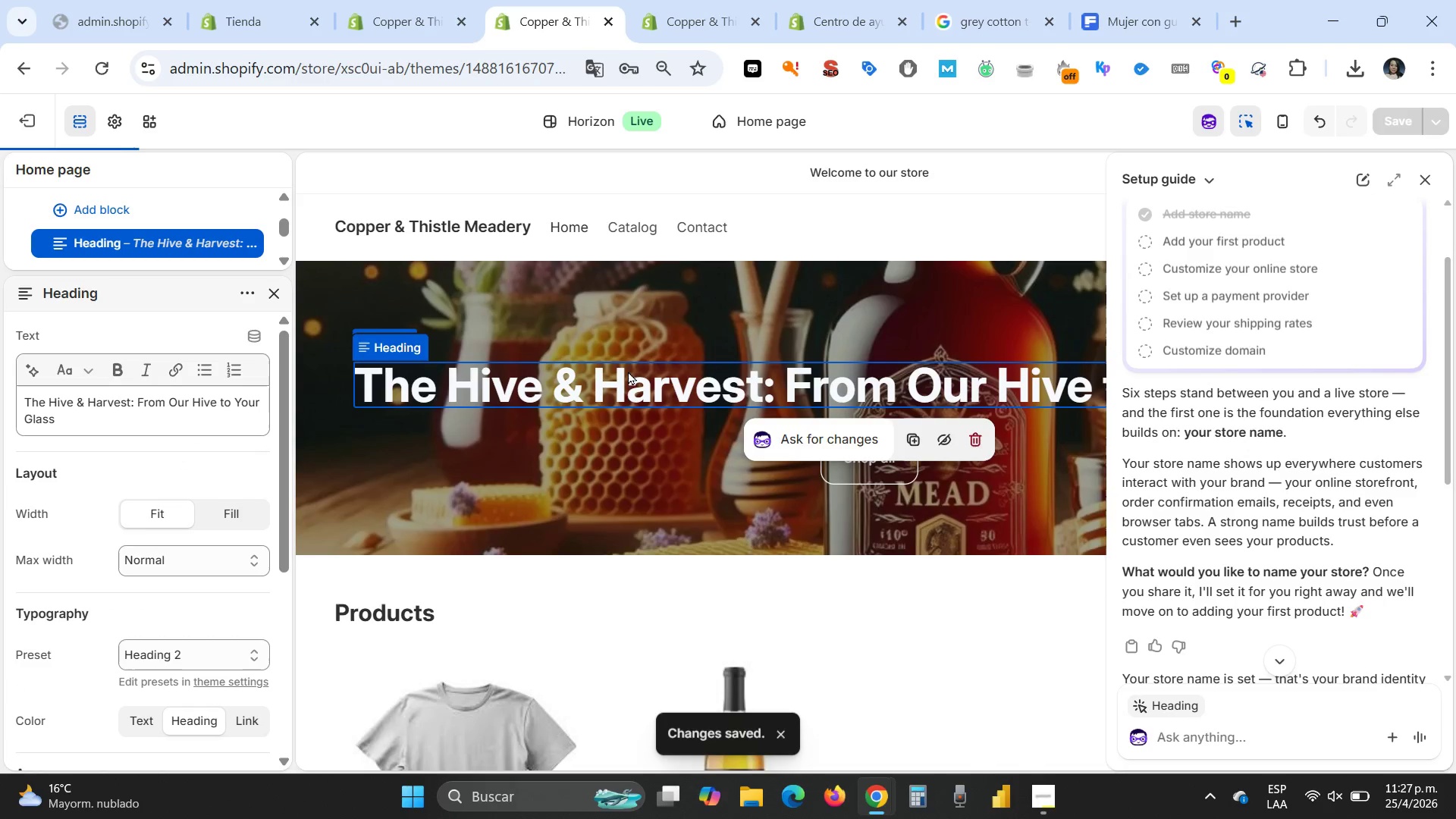 
left_click([25, 116])
 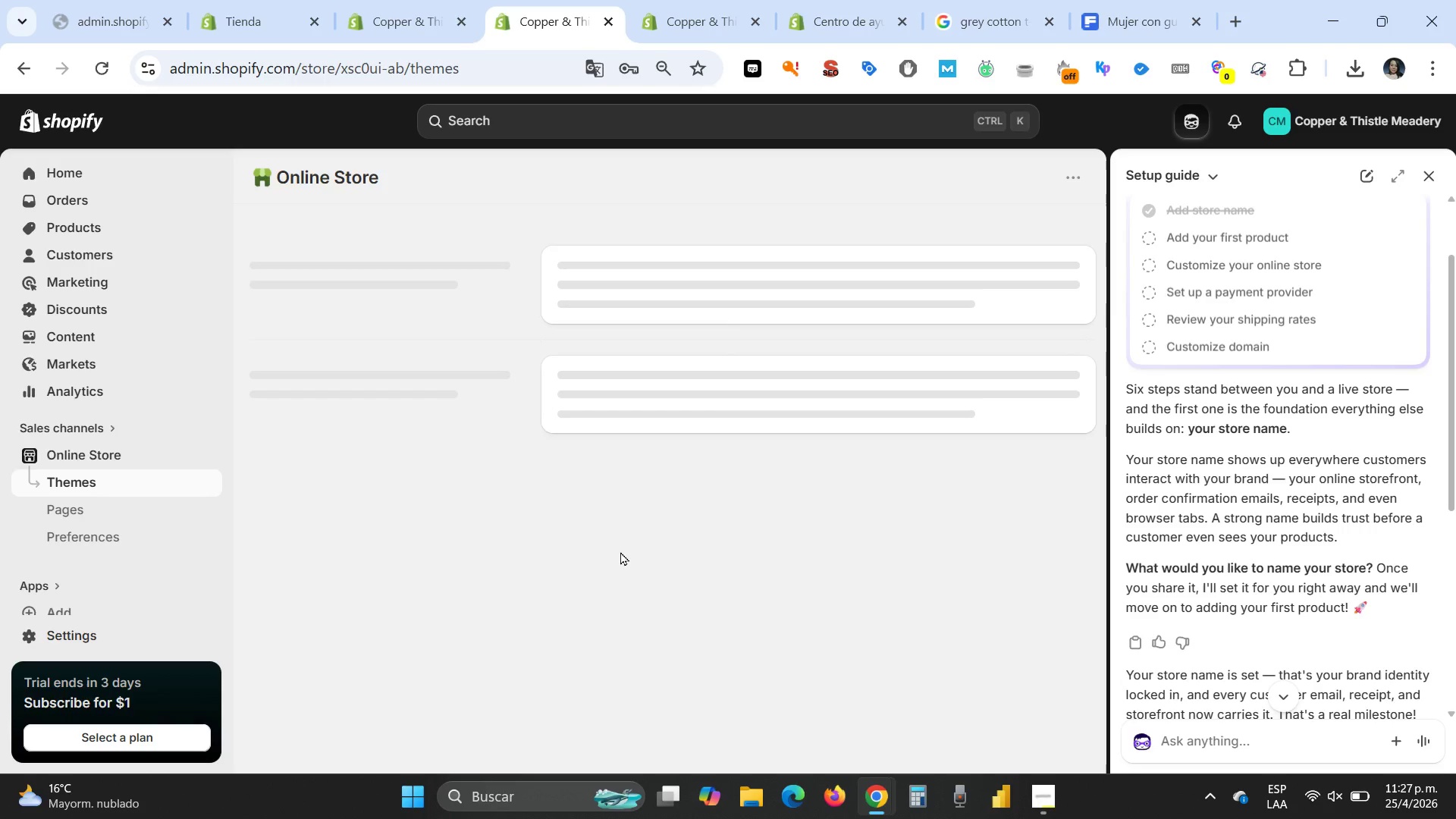 
wait(5.52)
 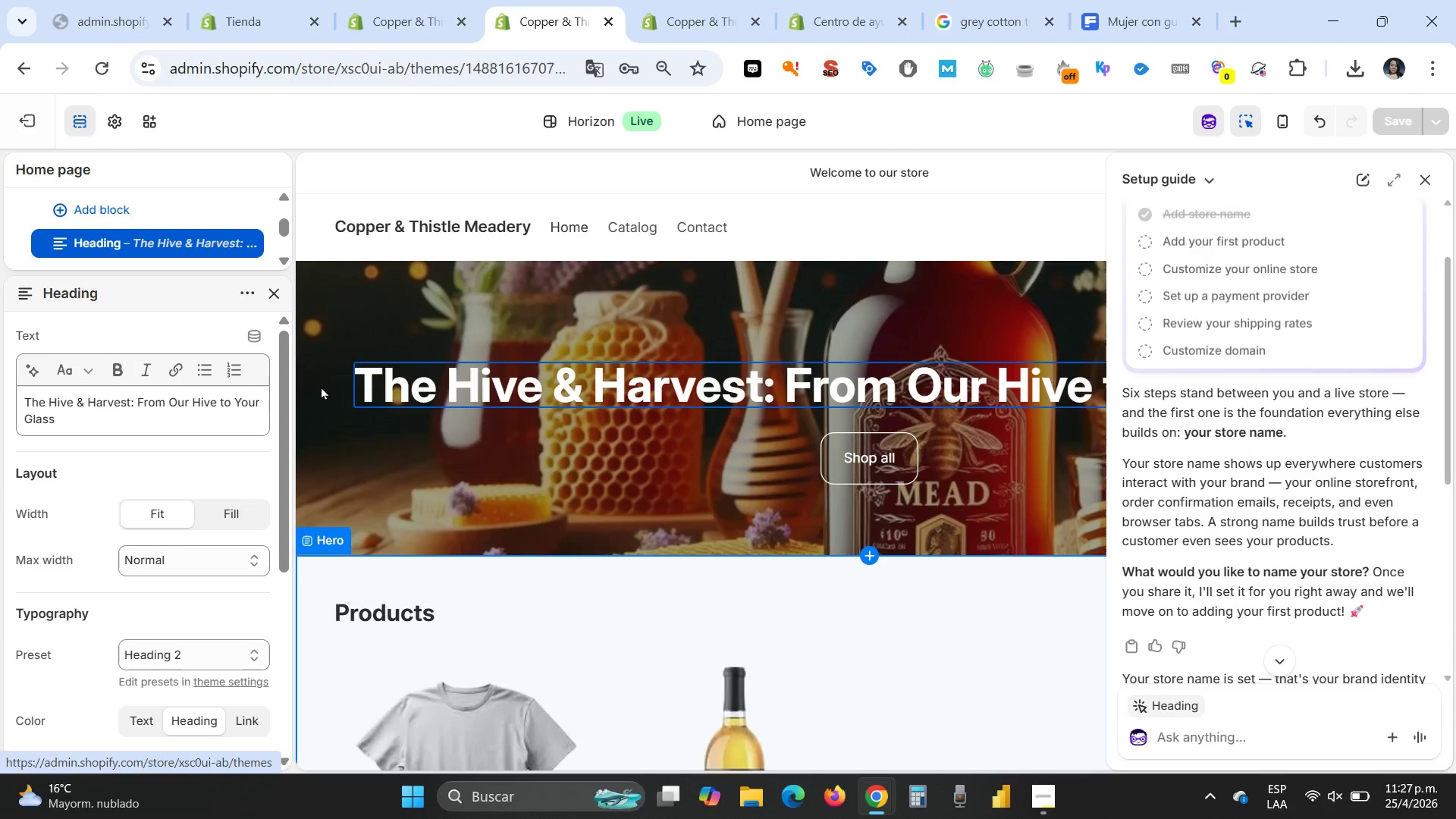 
scroll: coordinate [626, 551], scroll_direction: down, amount: 2.0
 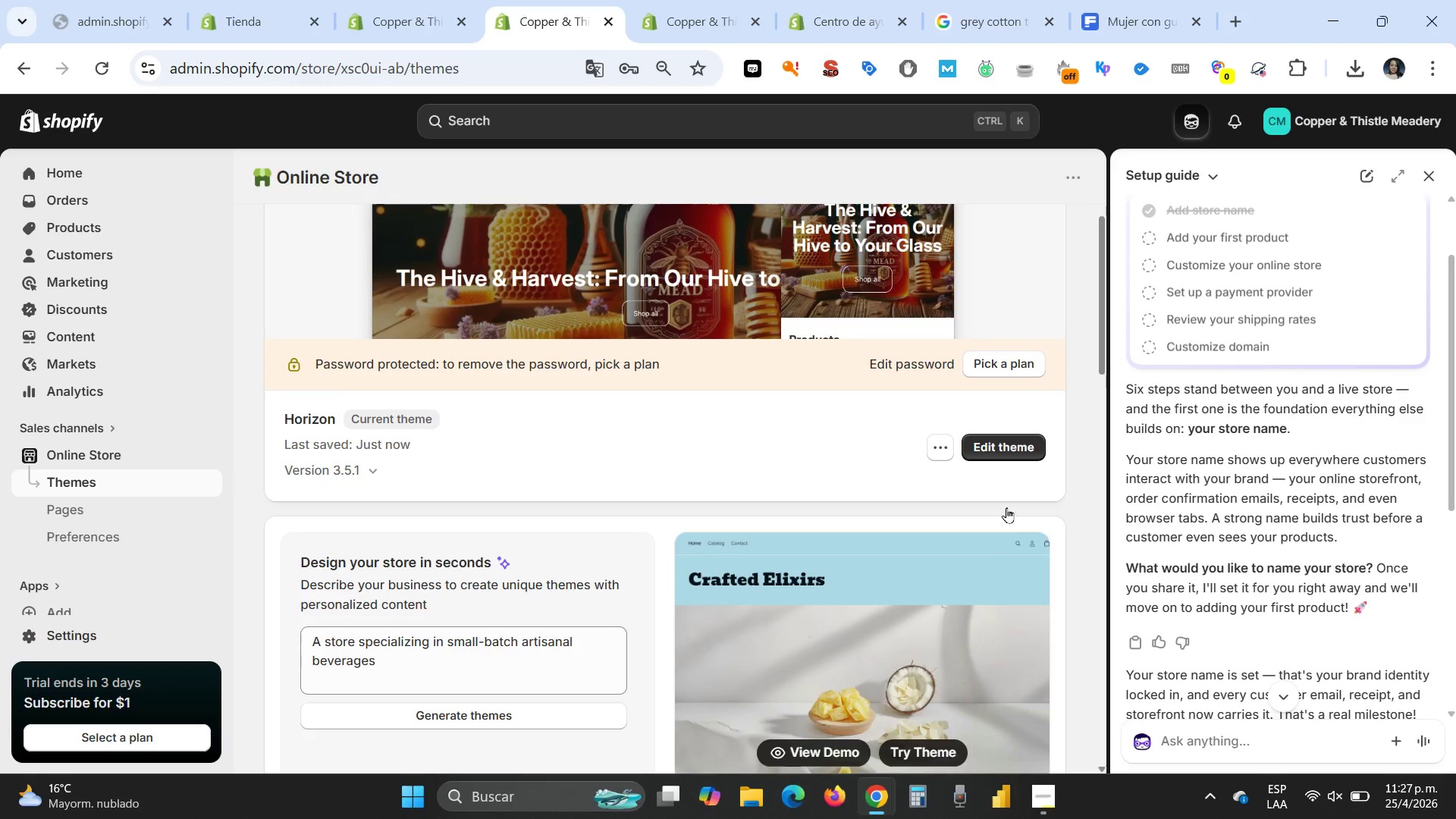 
left_click([1015, 447])
 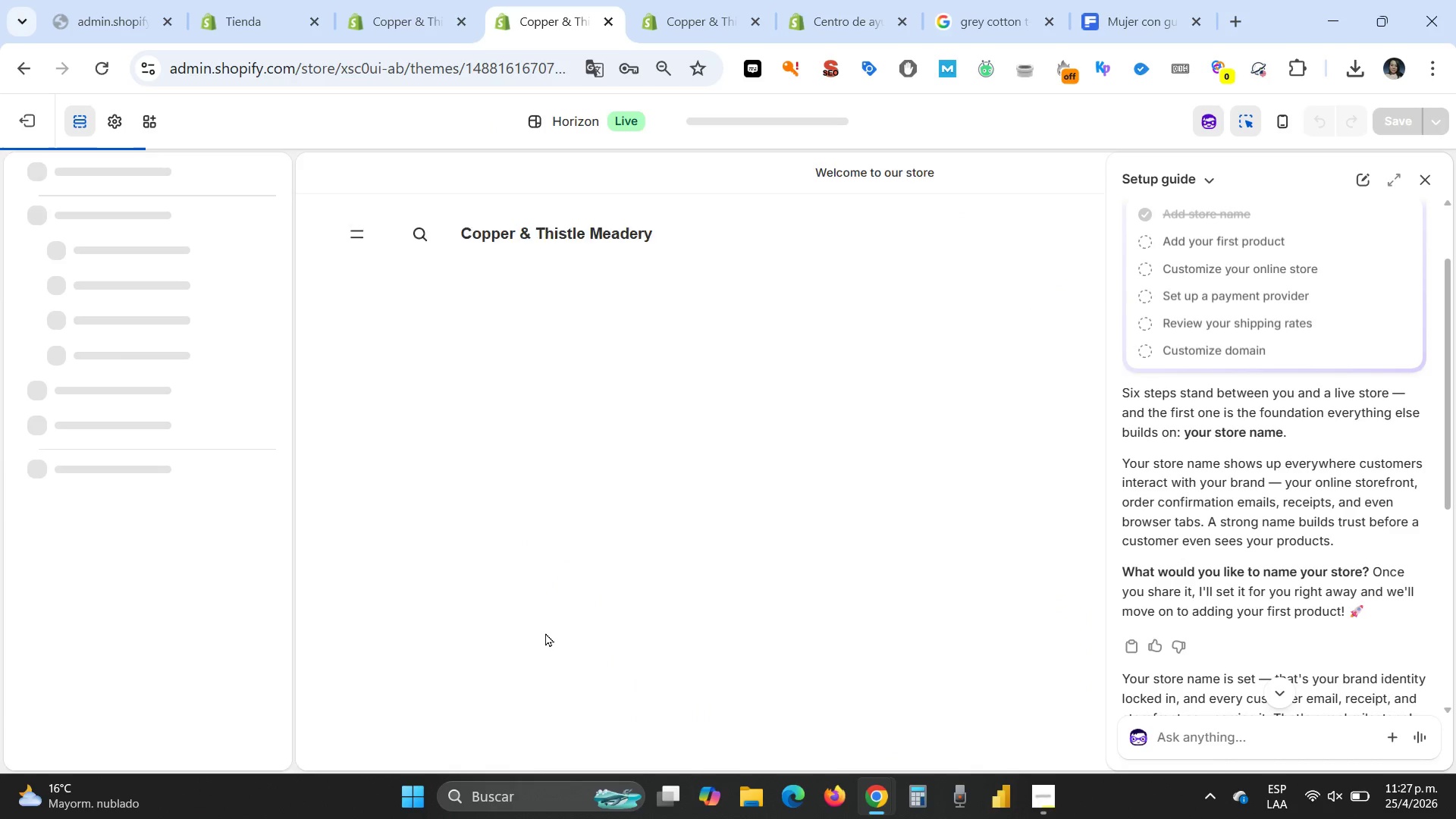 
scroll: coordinate [579, 616], scroll_direction: down, amount: 2.0
 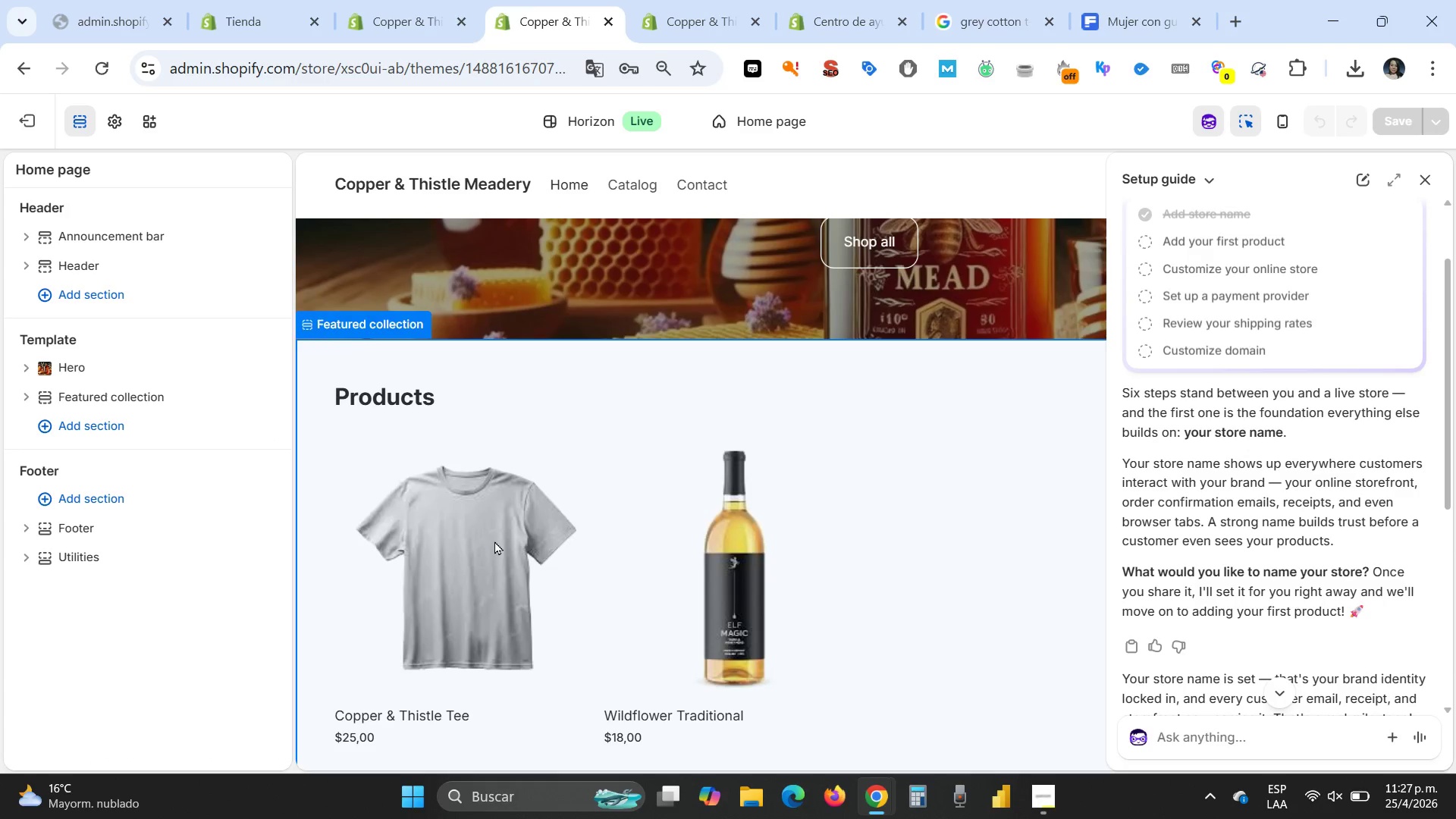 
wait(6.66)
 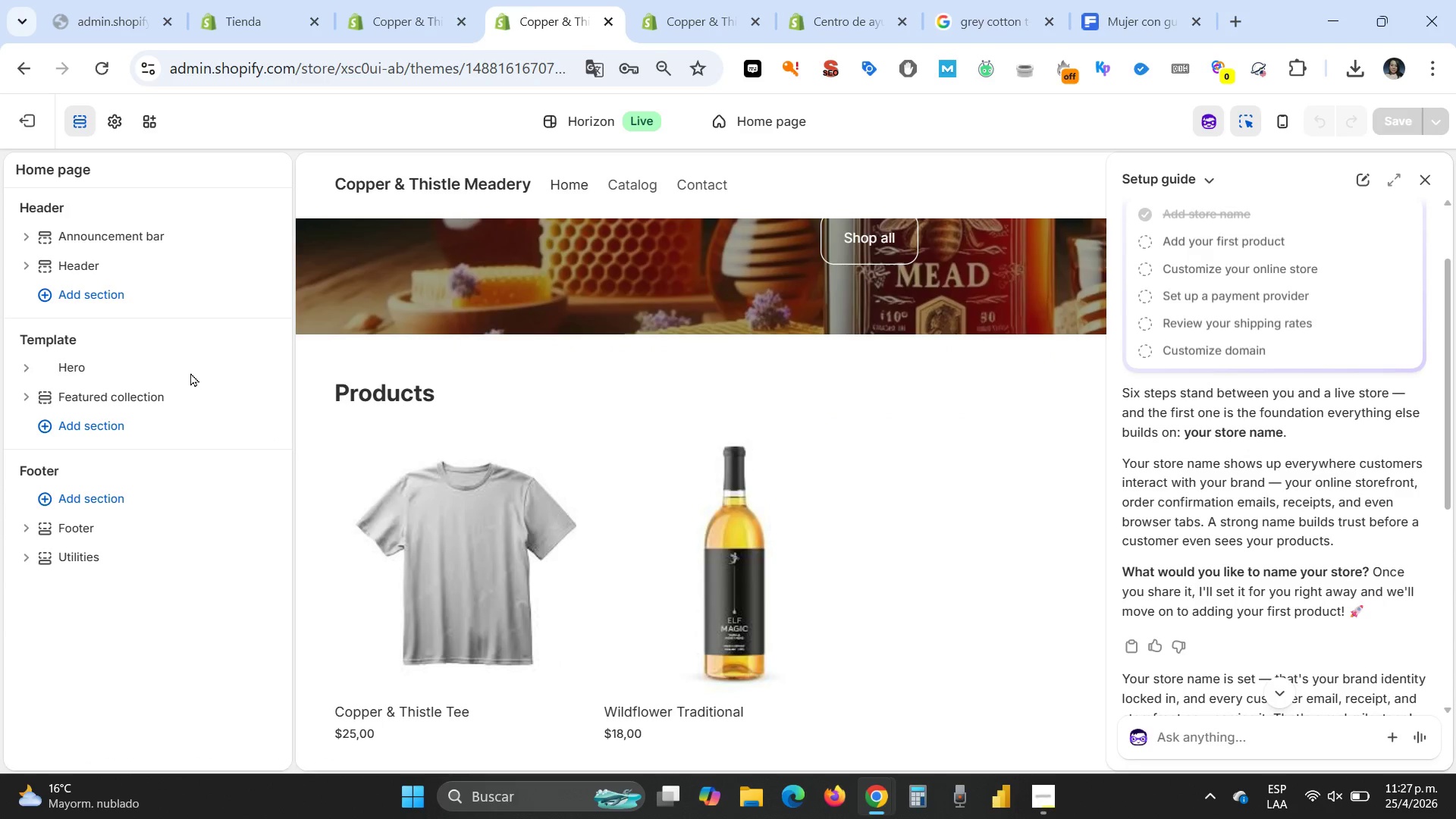 
left_click_drag(start_coordinate=[493, 540], to_coordinate=[906, 566])
 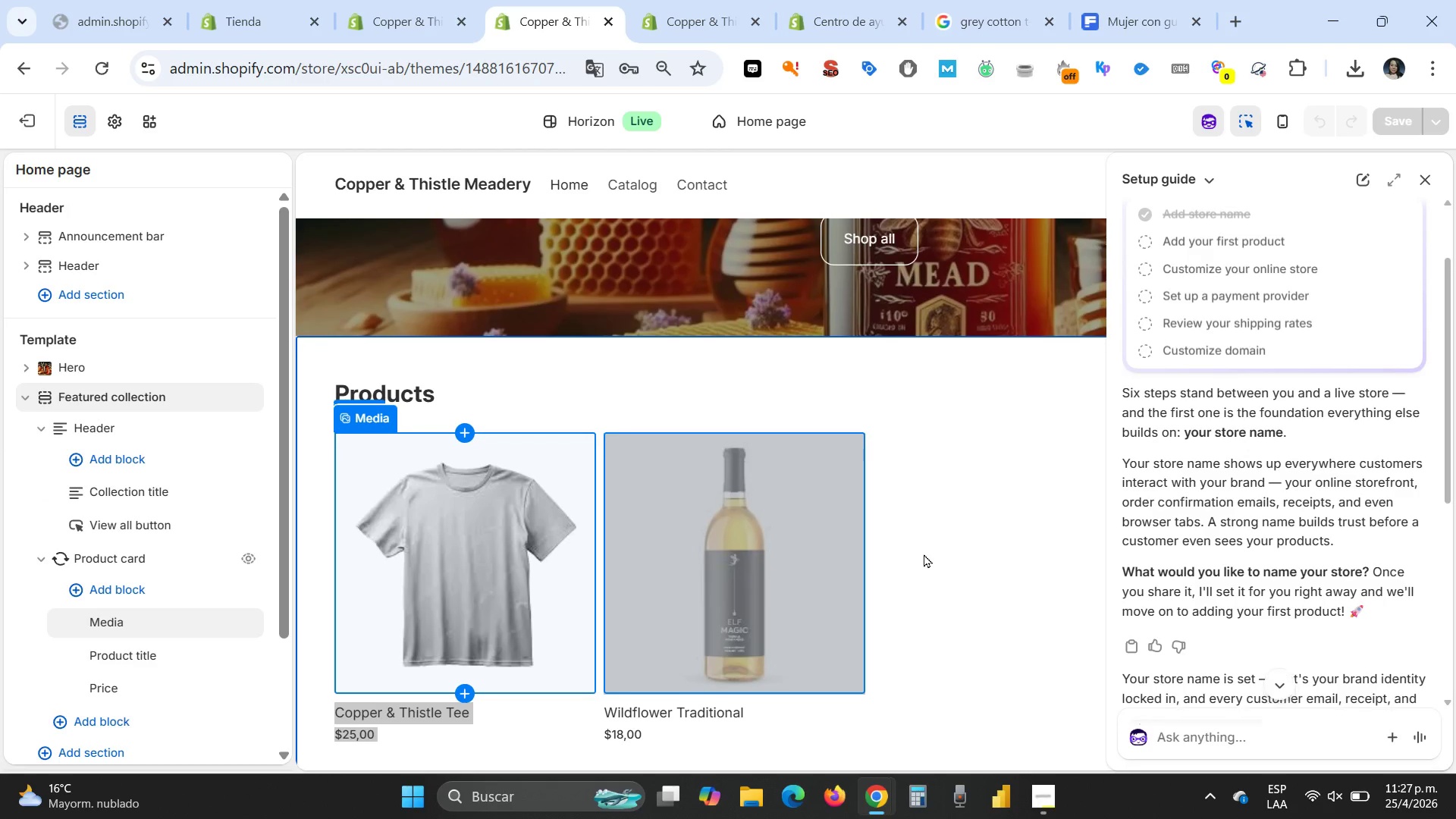 
left_click([927, 557])
 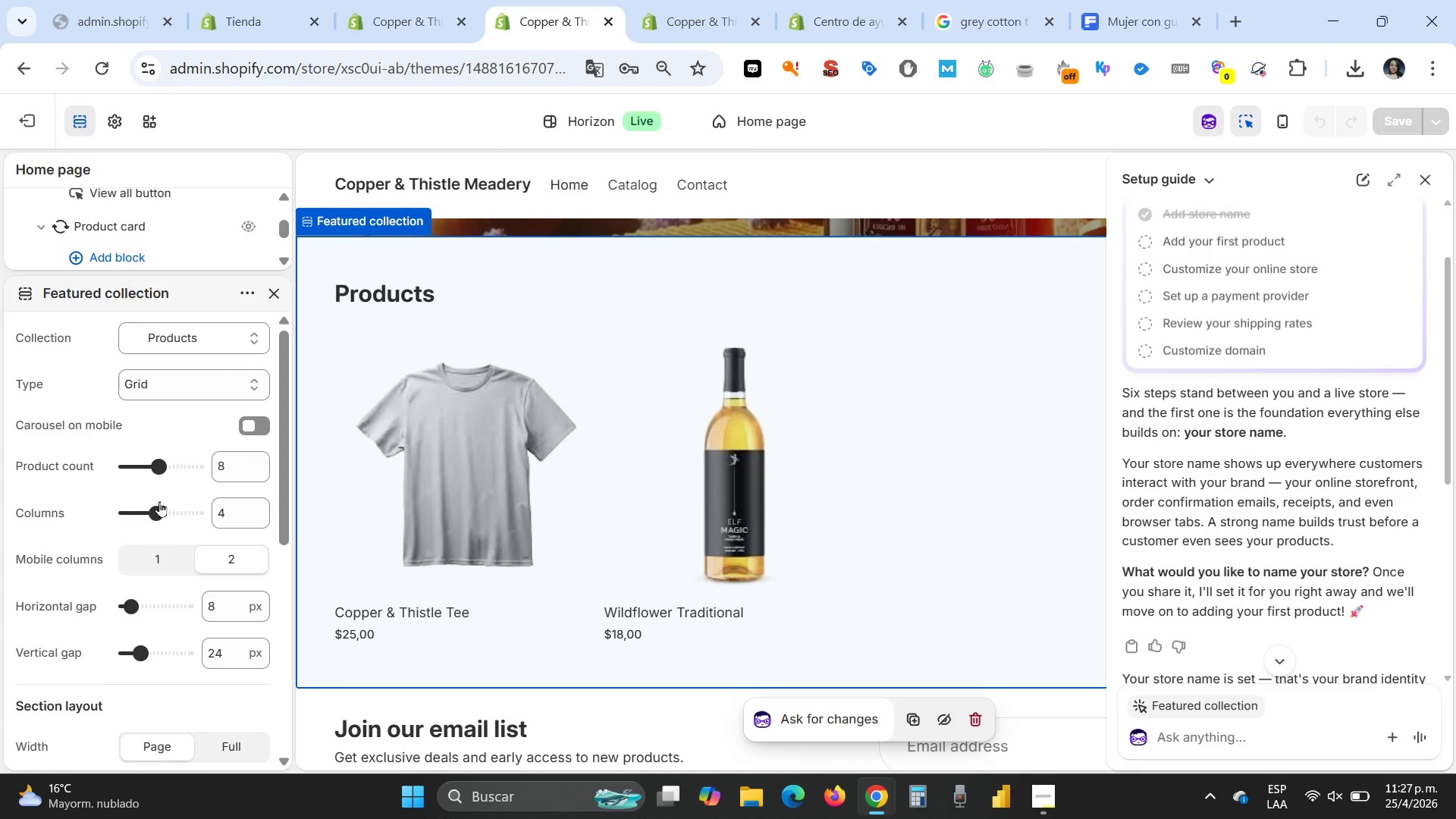 
left_click([469, 394])
 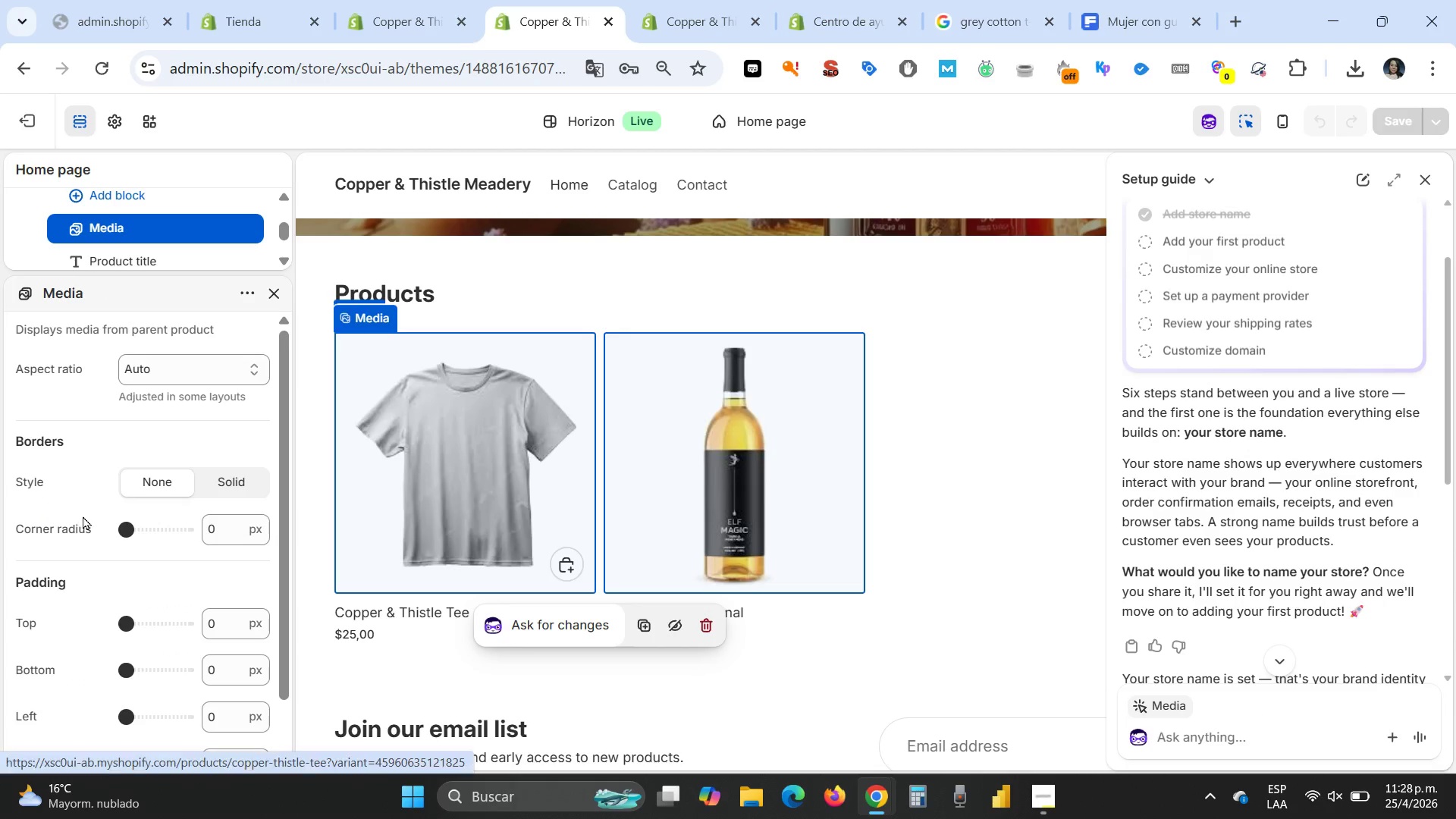 
scroll: coordinate [81, 547], scroll_direction: up, amount: 2.0
 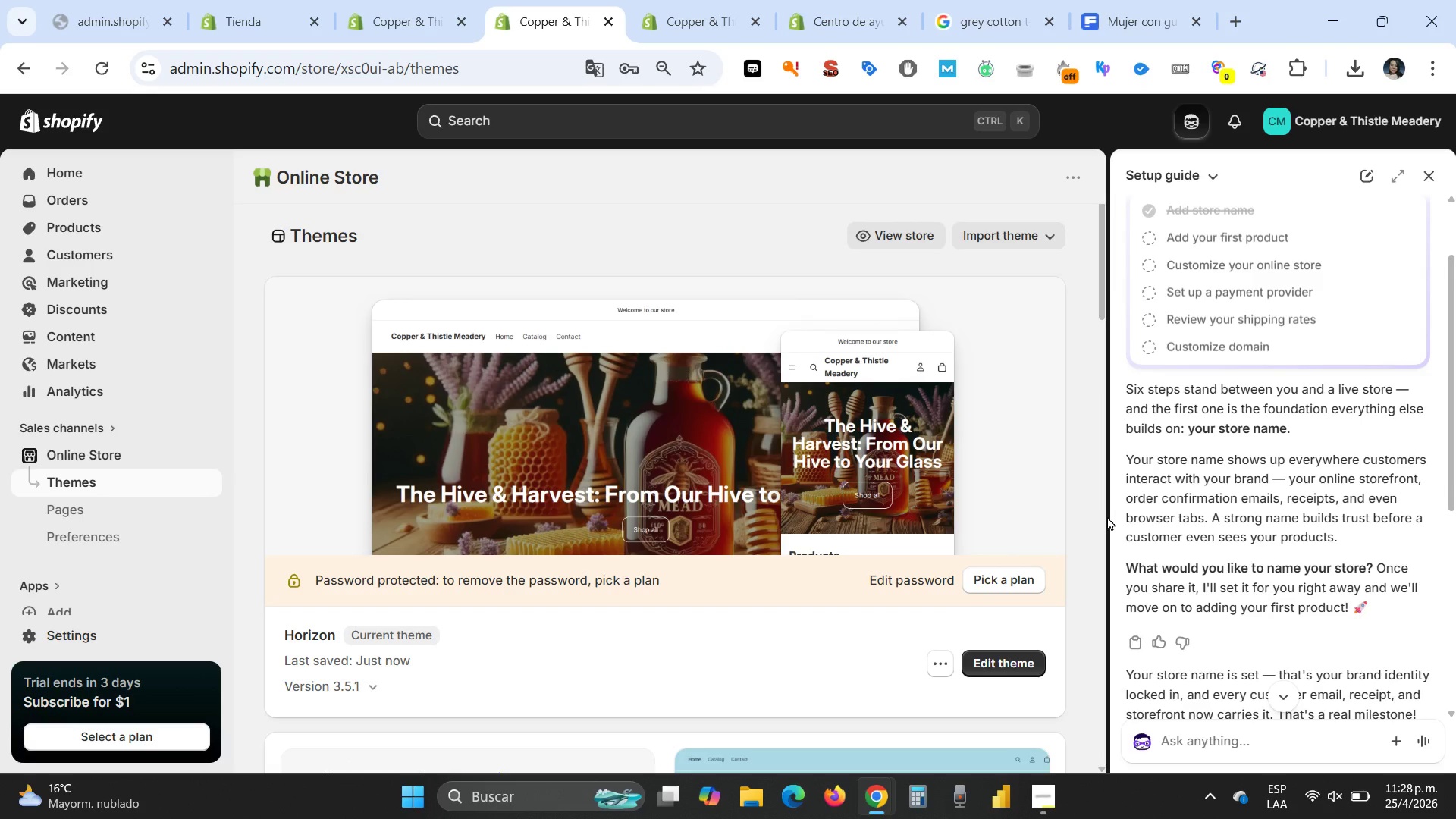 
wait(11.0)
 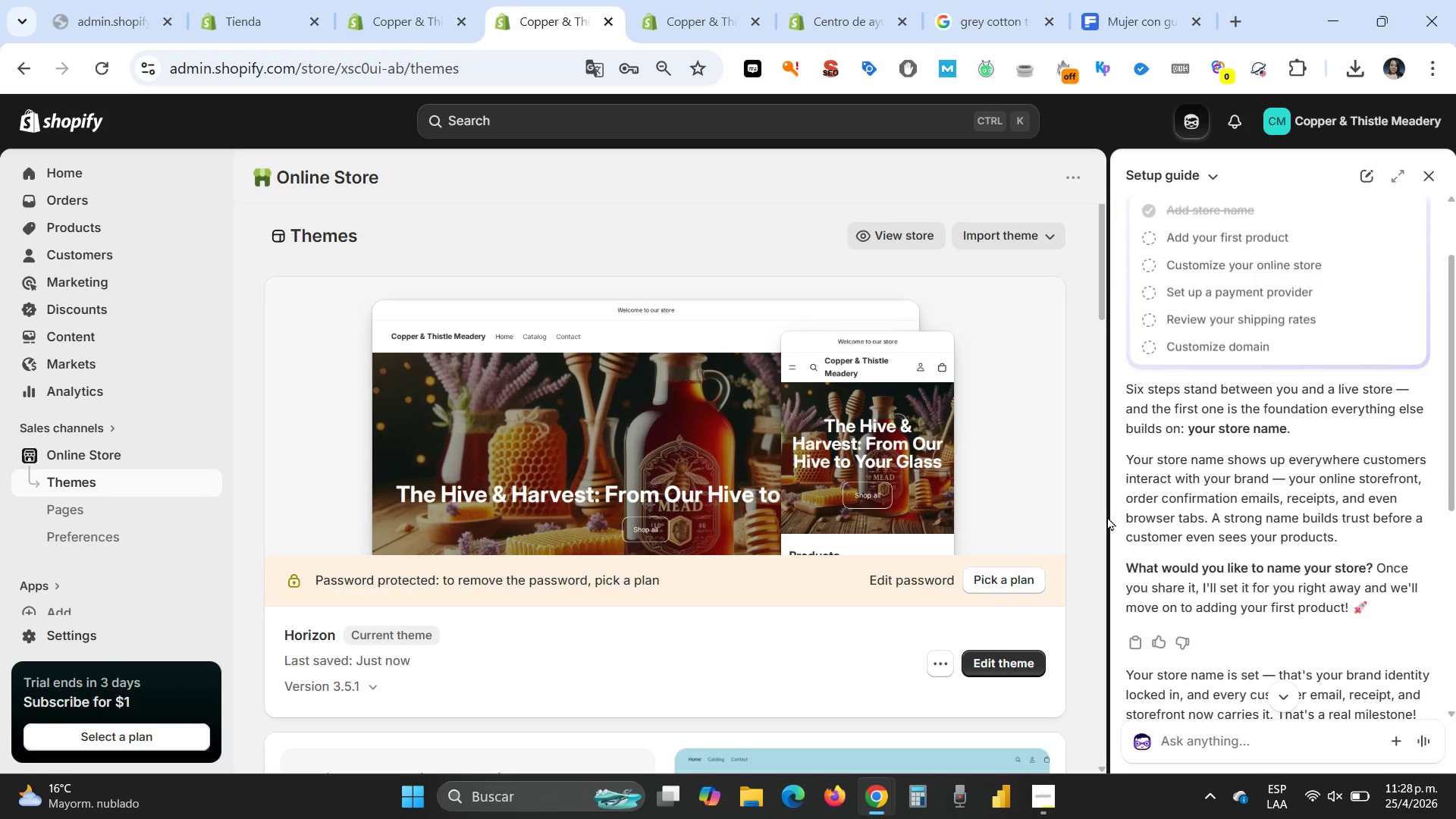 
left_click([81, 513])
 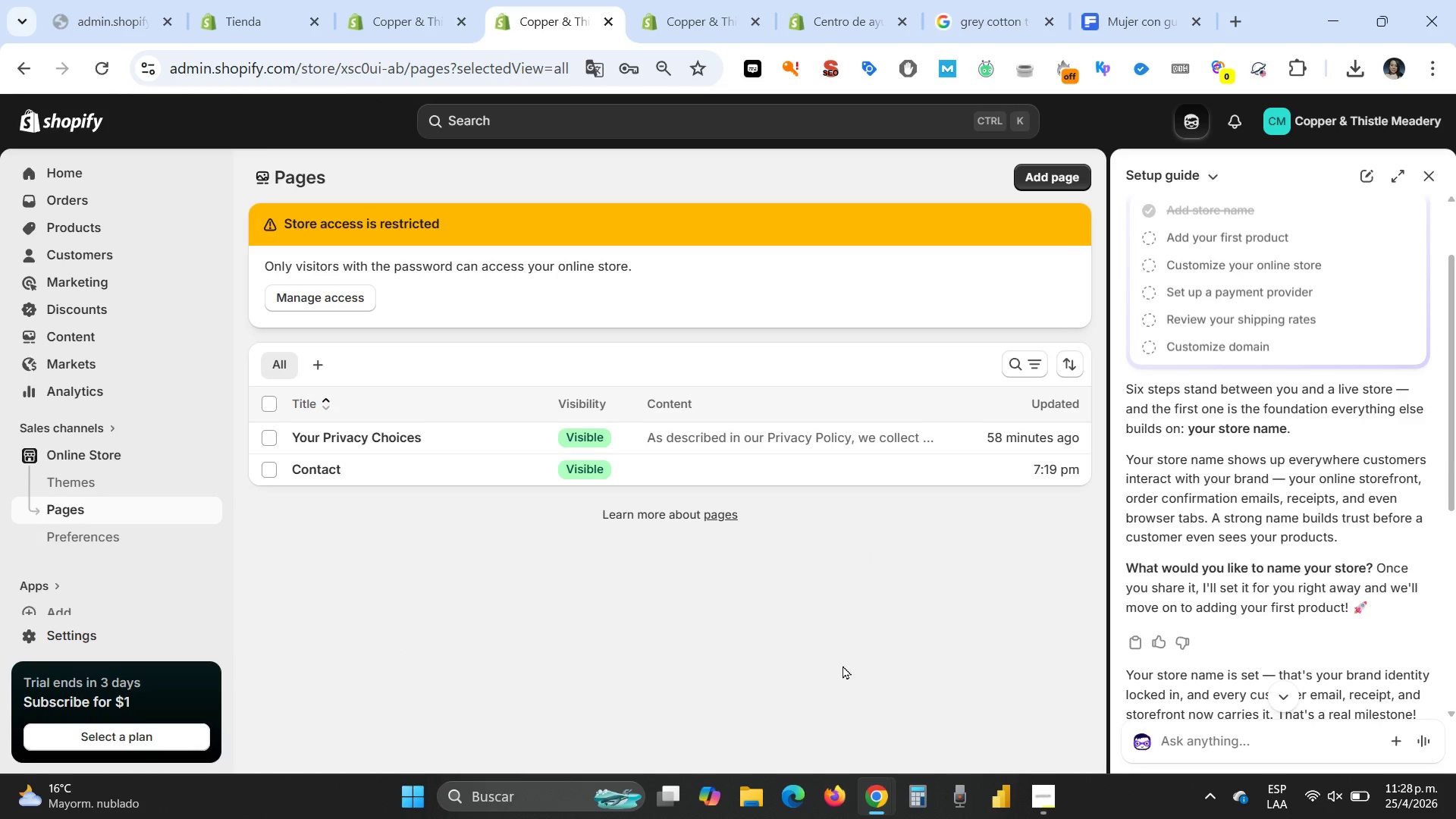 
wait(12.17)
 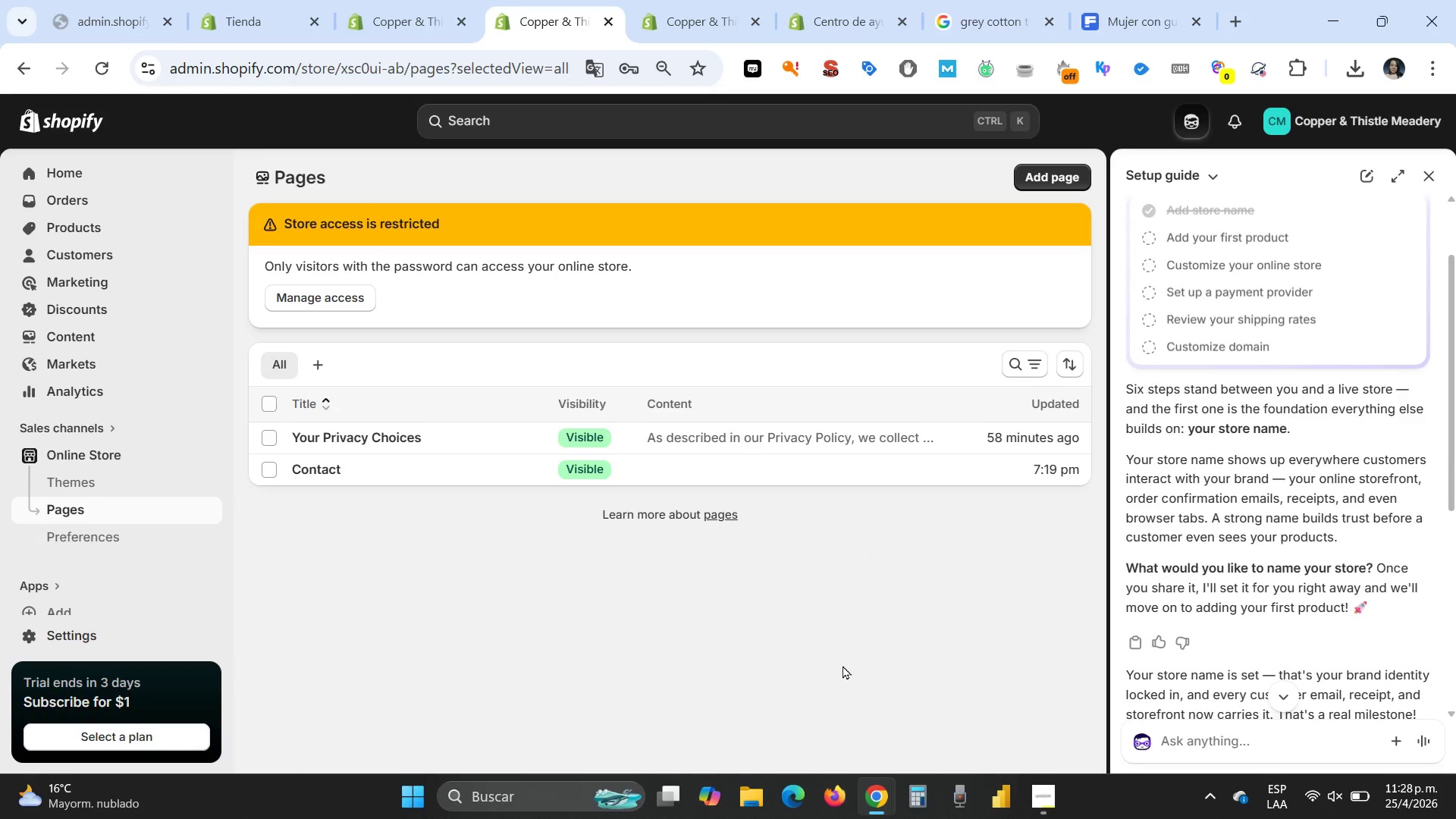 
left_click([1037, 172])
 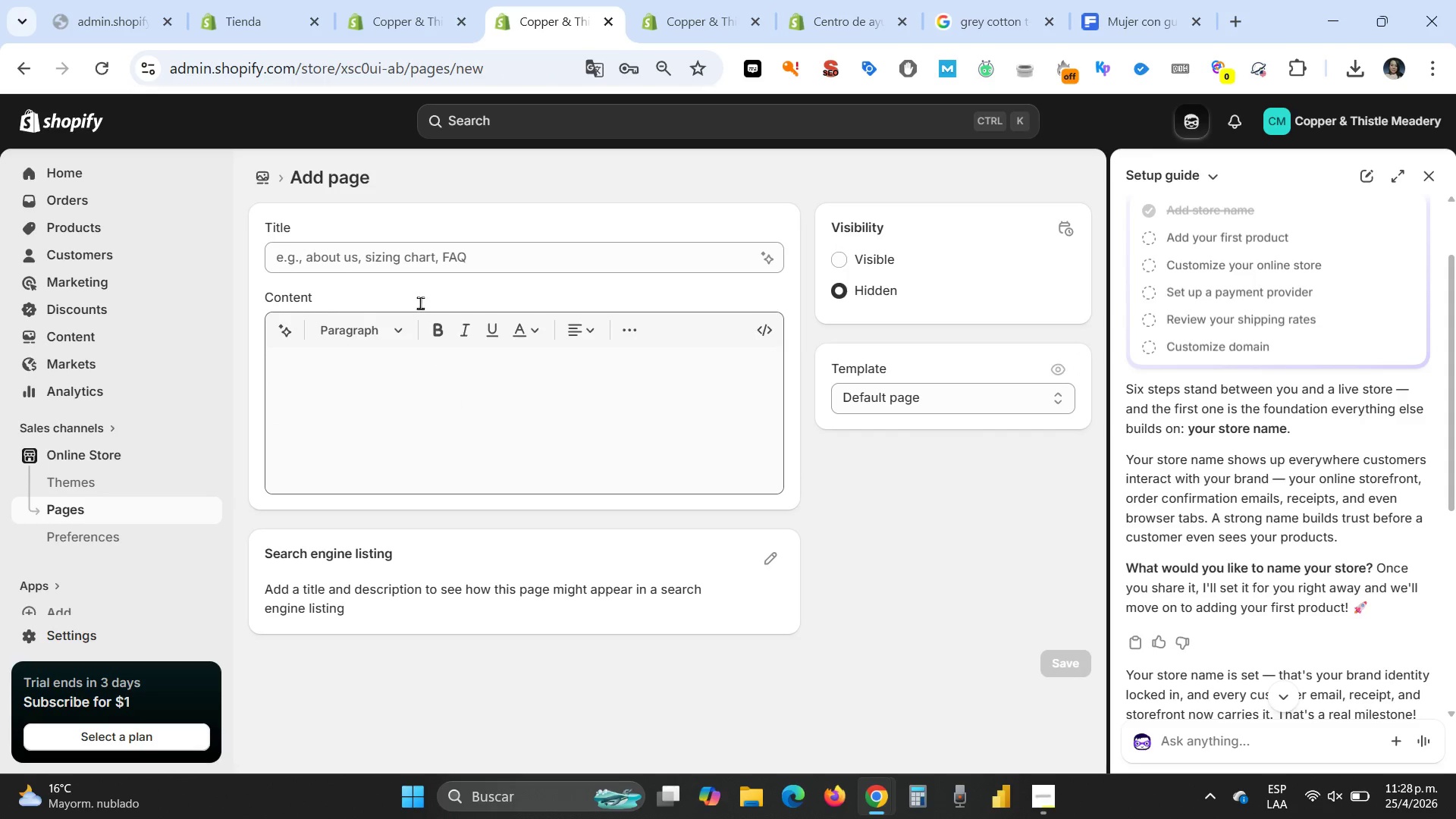 
left_click([407, 255])
 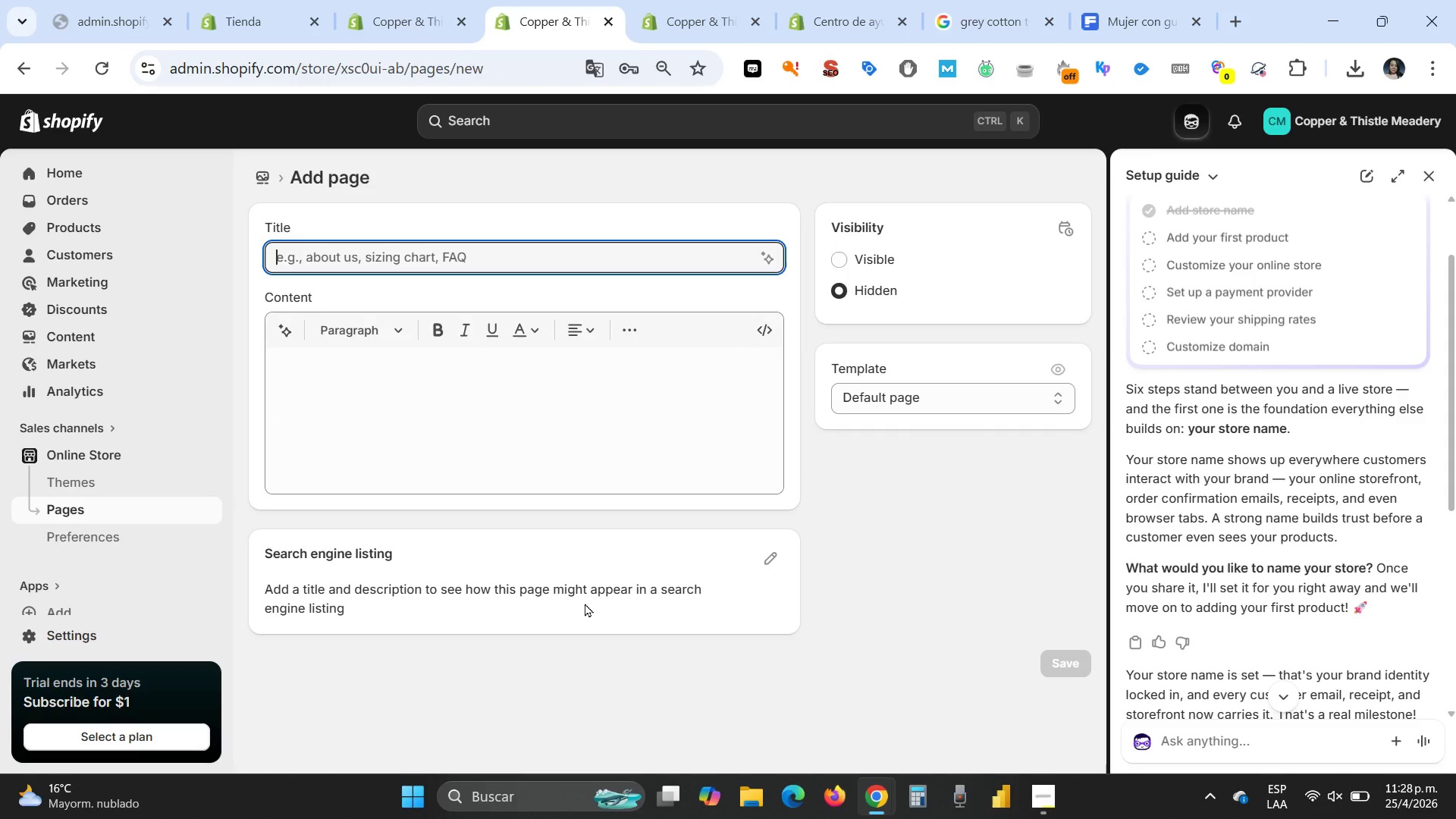 
scroll: coordinate [601, 605], scroll_direction: down, amount: 3.0
 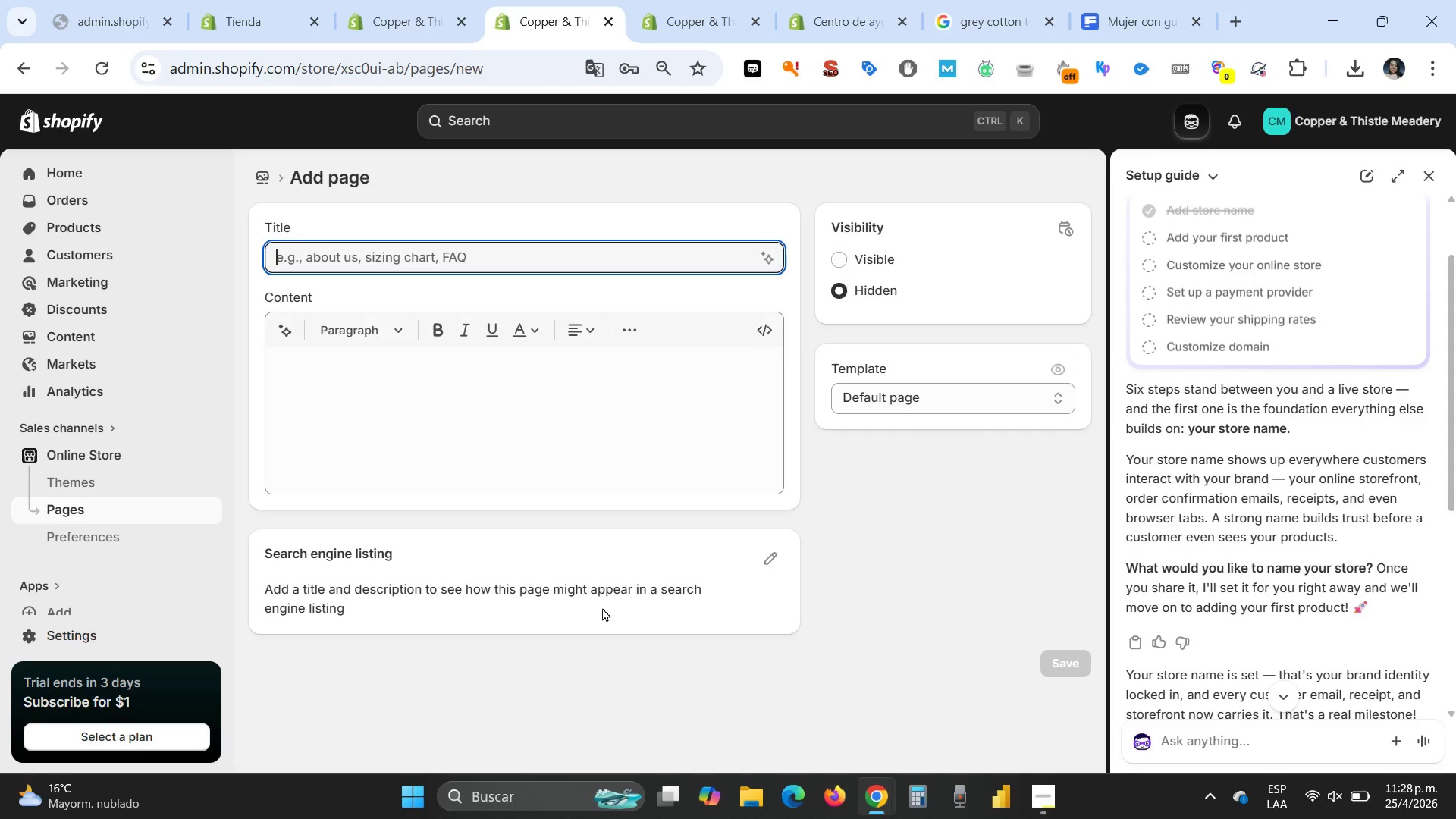 
type(Copper )
 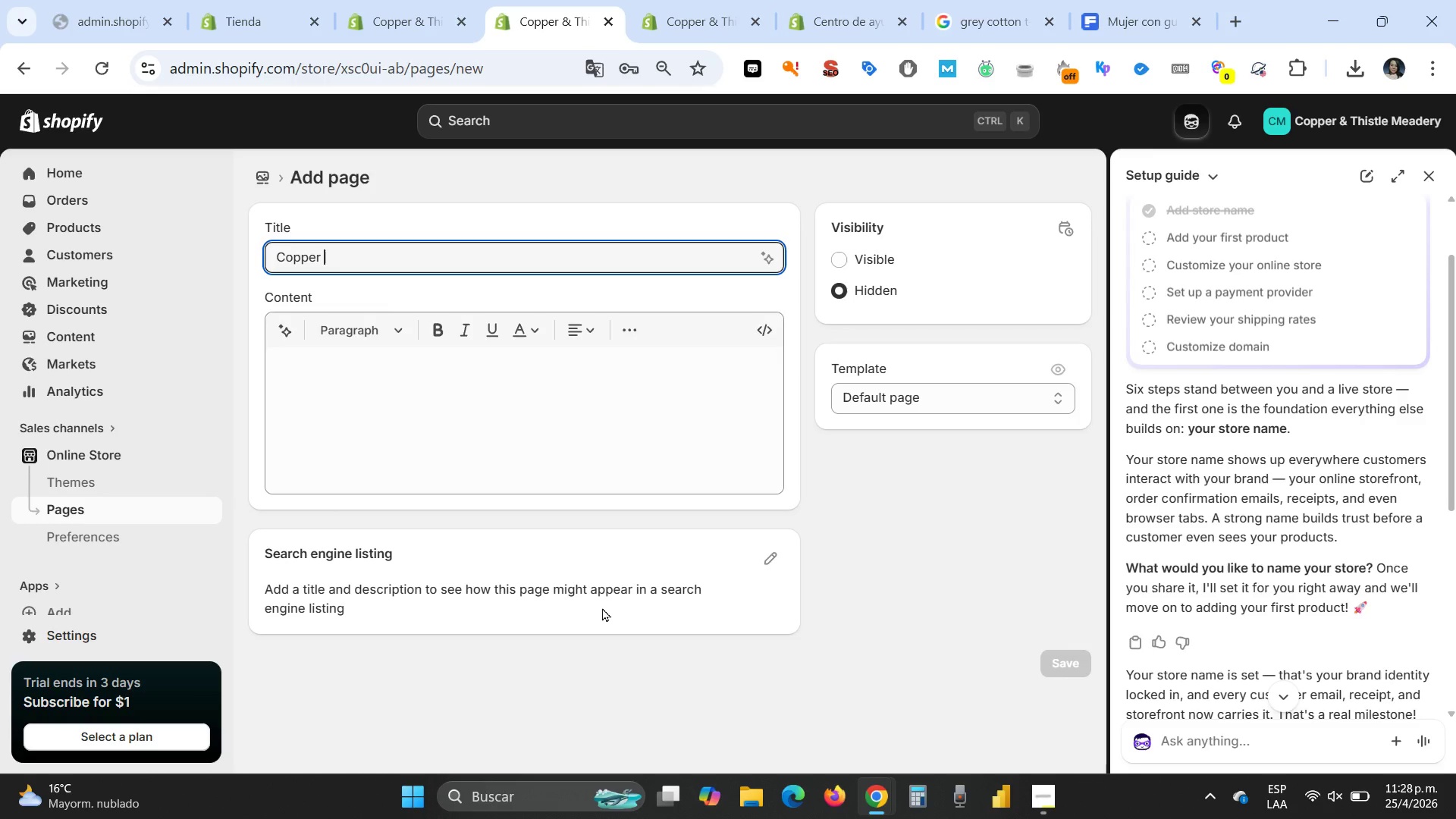 
key(Alt+Control+6)
 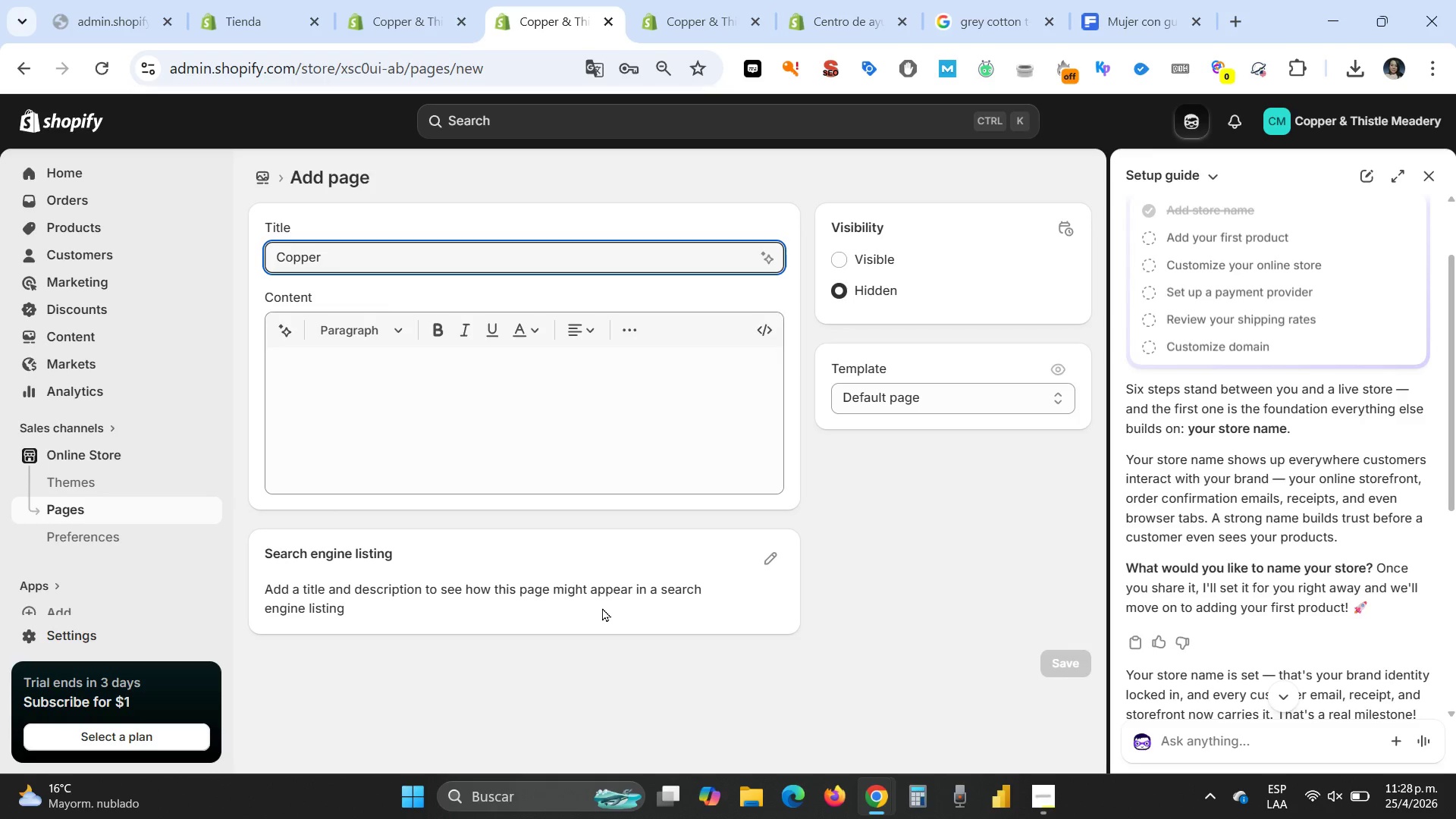 
type(^ Thisthe Meadery)
 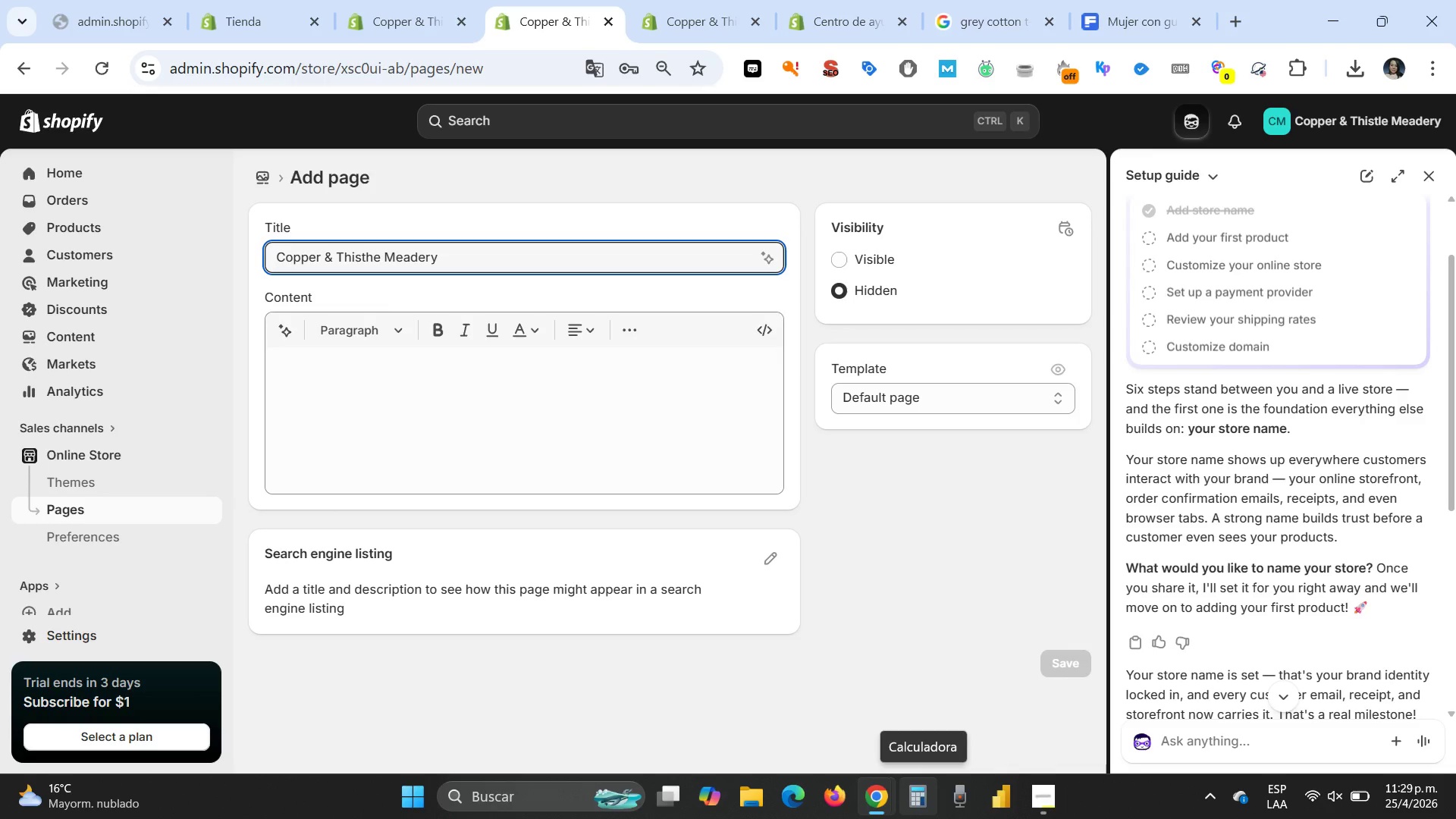 
wait(26.72)
 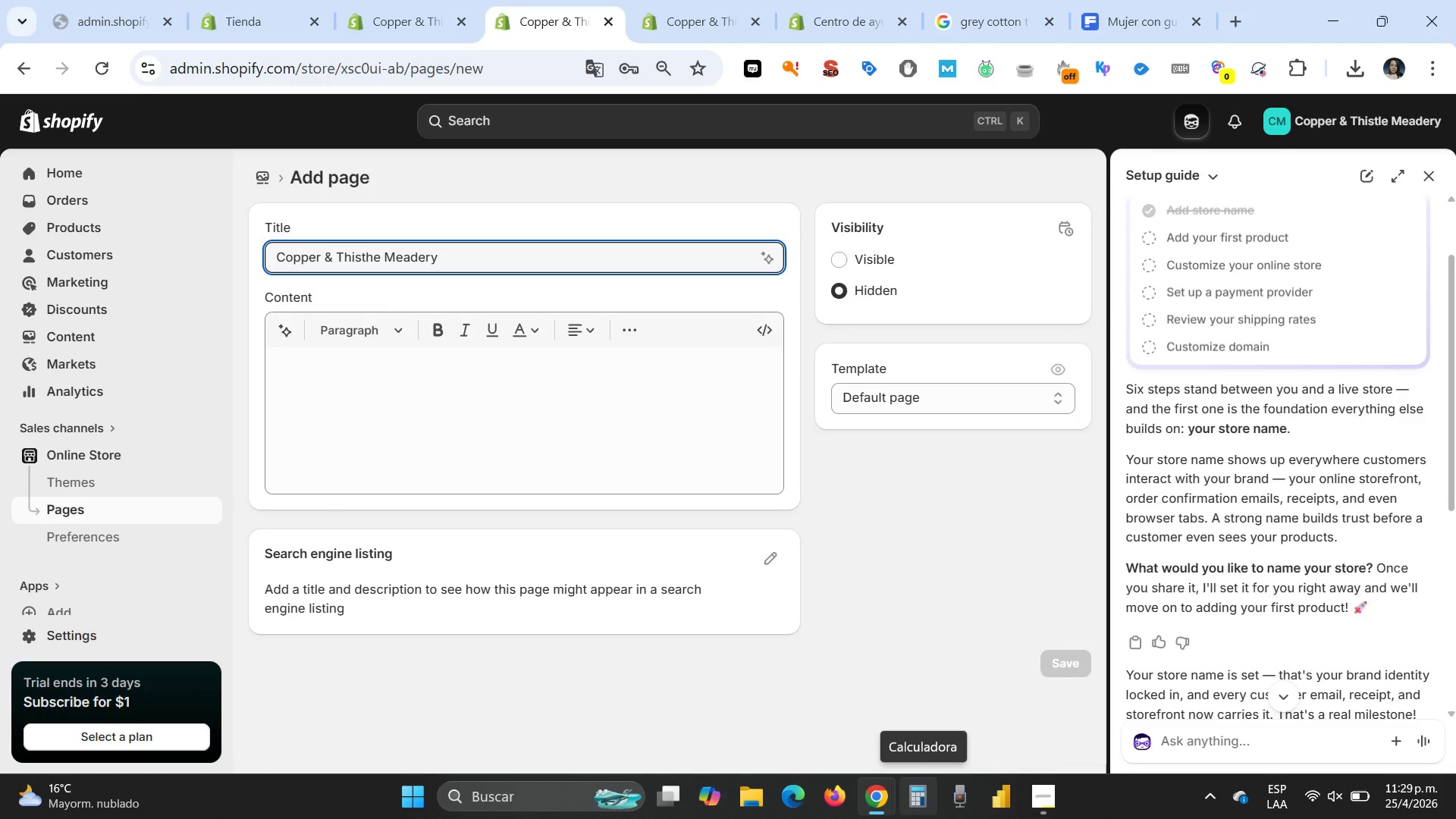 
left_click([407, 382])
 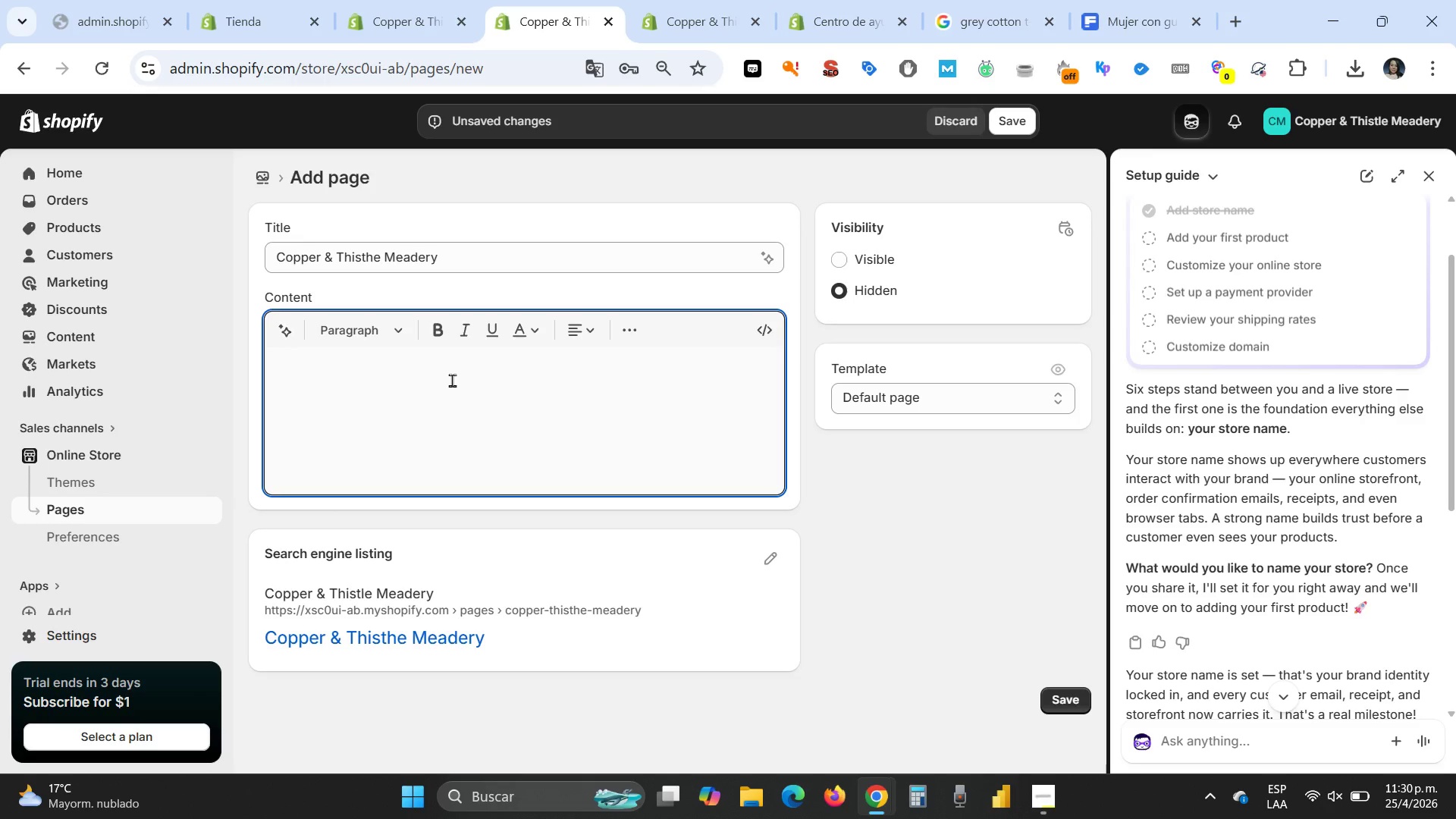 
wait(84.14)
 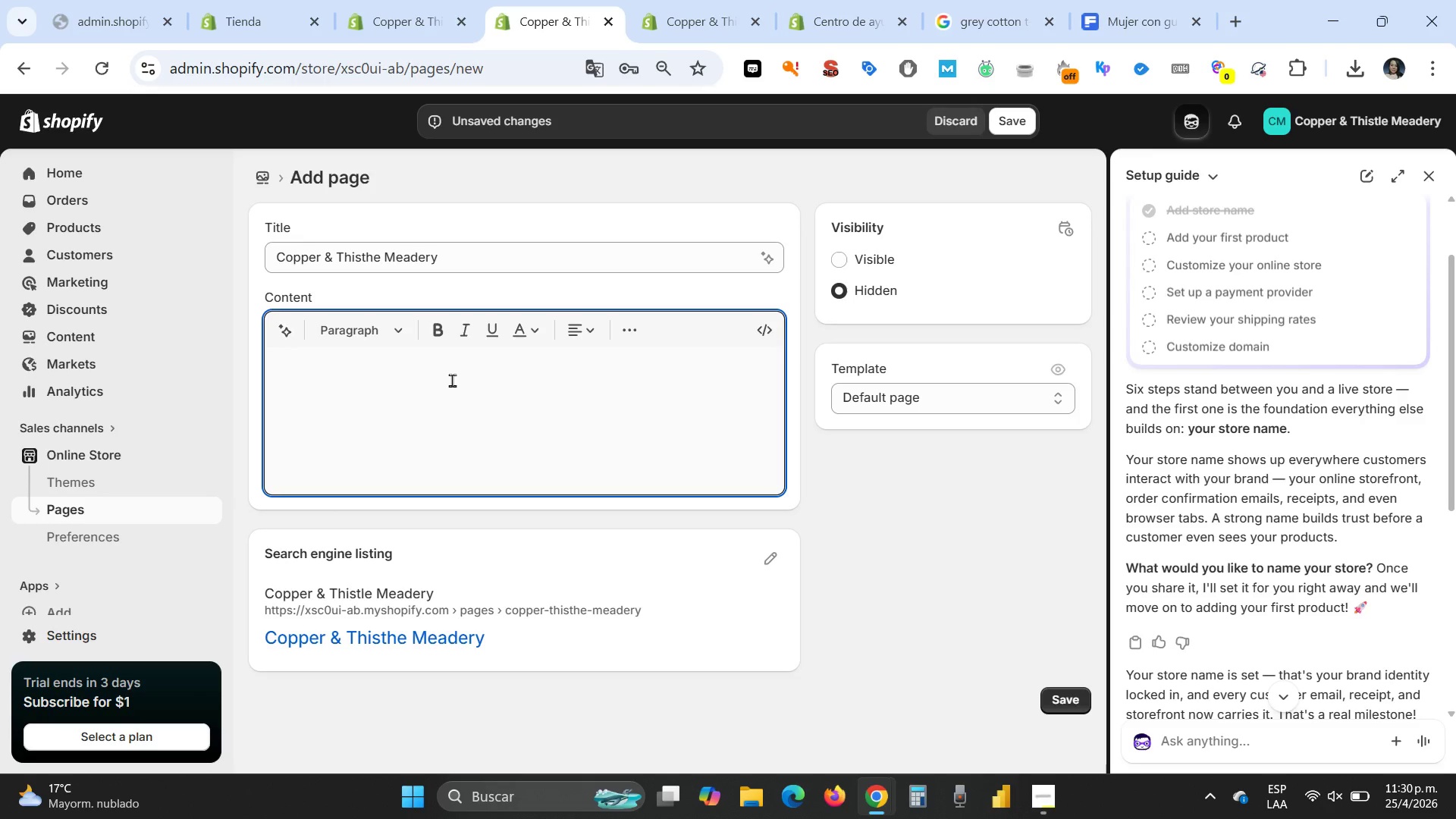 
type(At Cooper ^ Thistj)
key(Backspace)
type(le Meadery, we take the craft of mead seriously, and that incluides how it gets to yu])
key(Backspace)
key(Backspace)
type(our door.)
 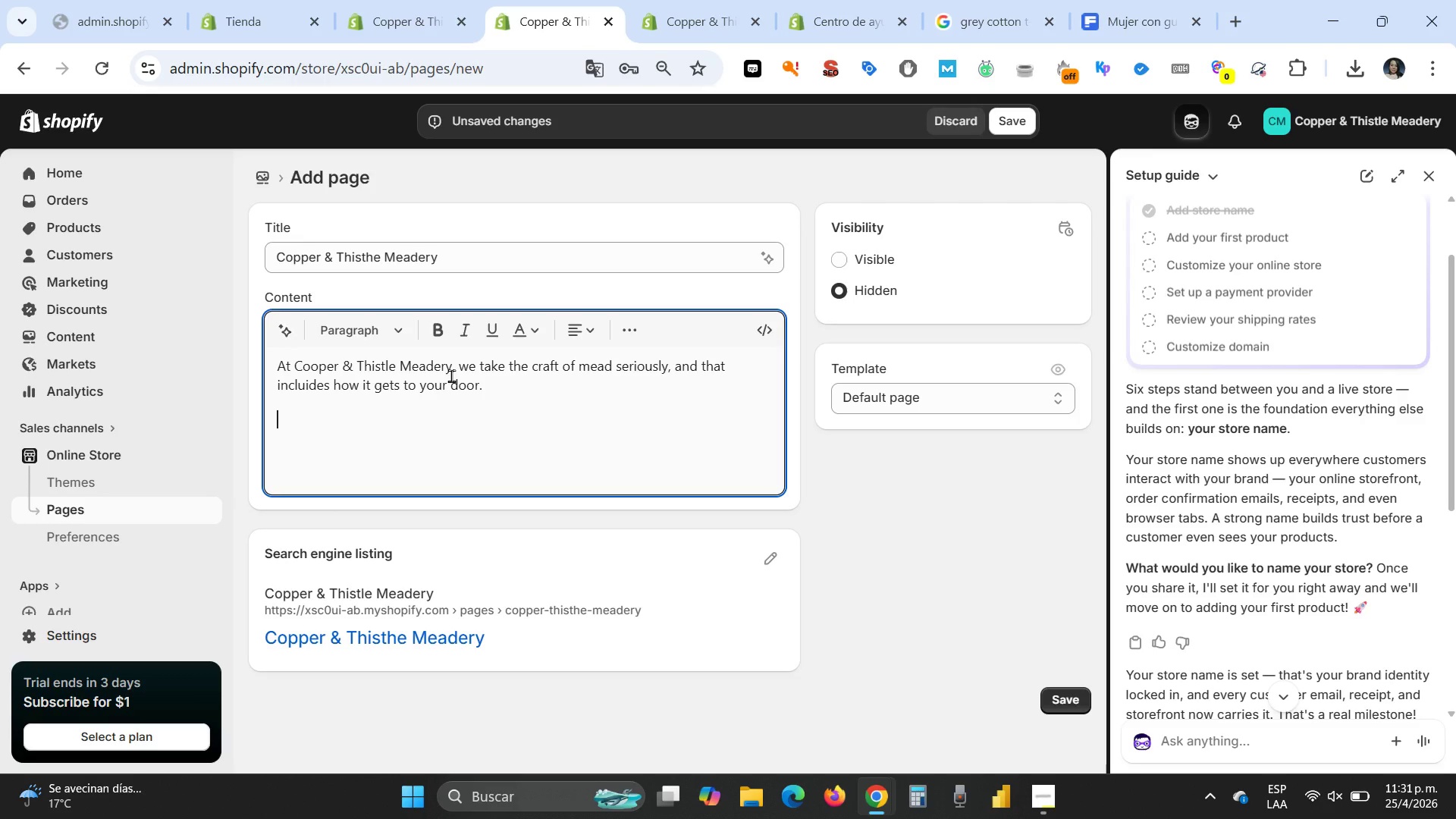 
 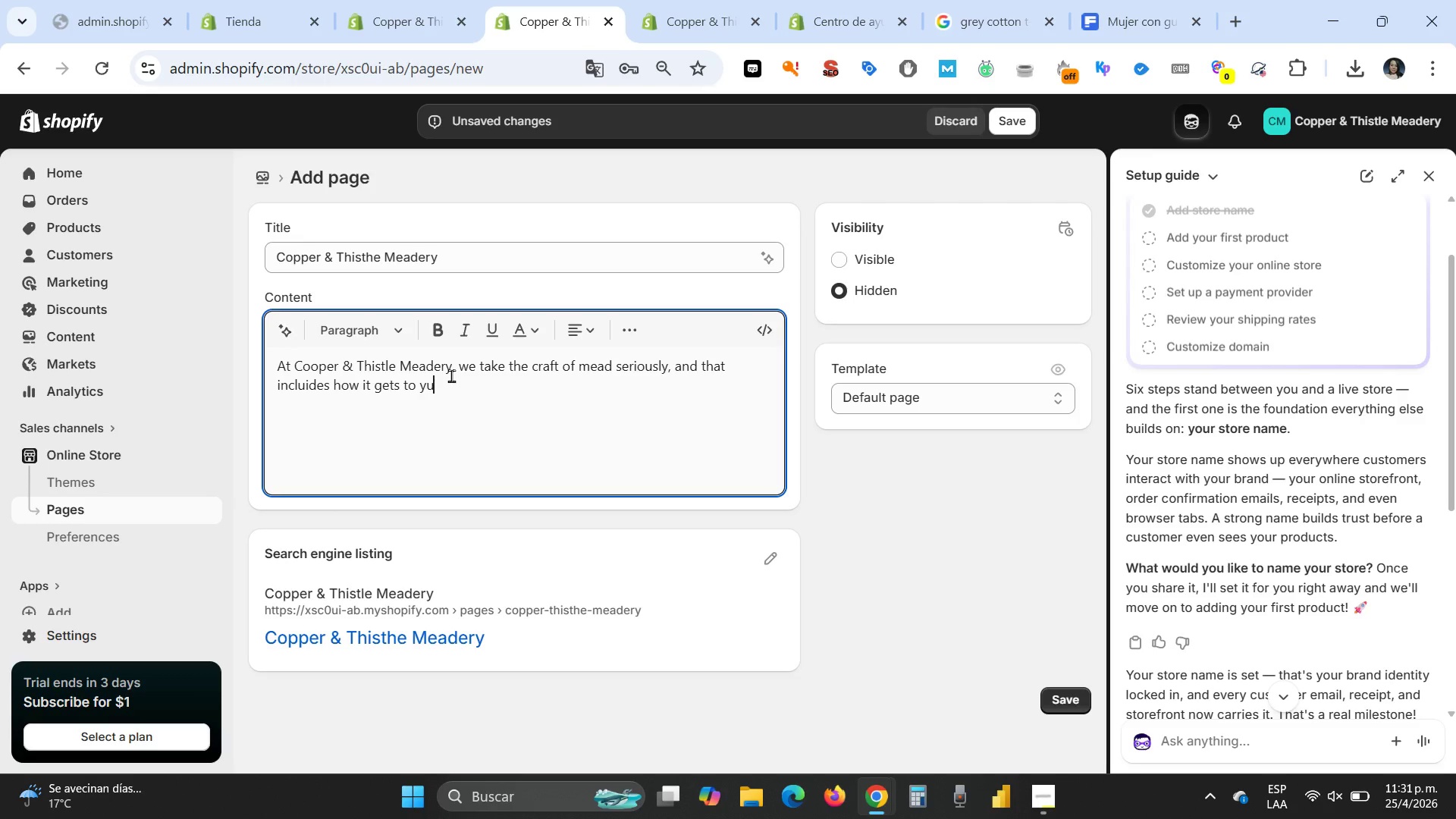 
key(Enter)
 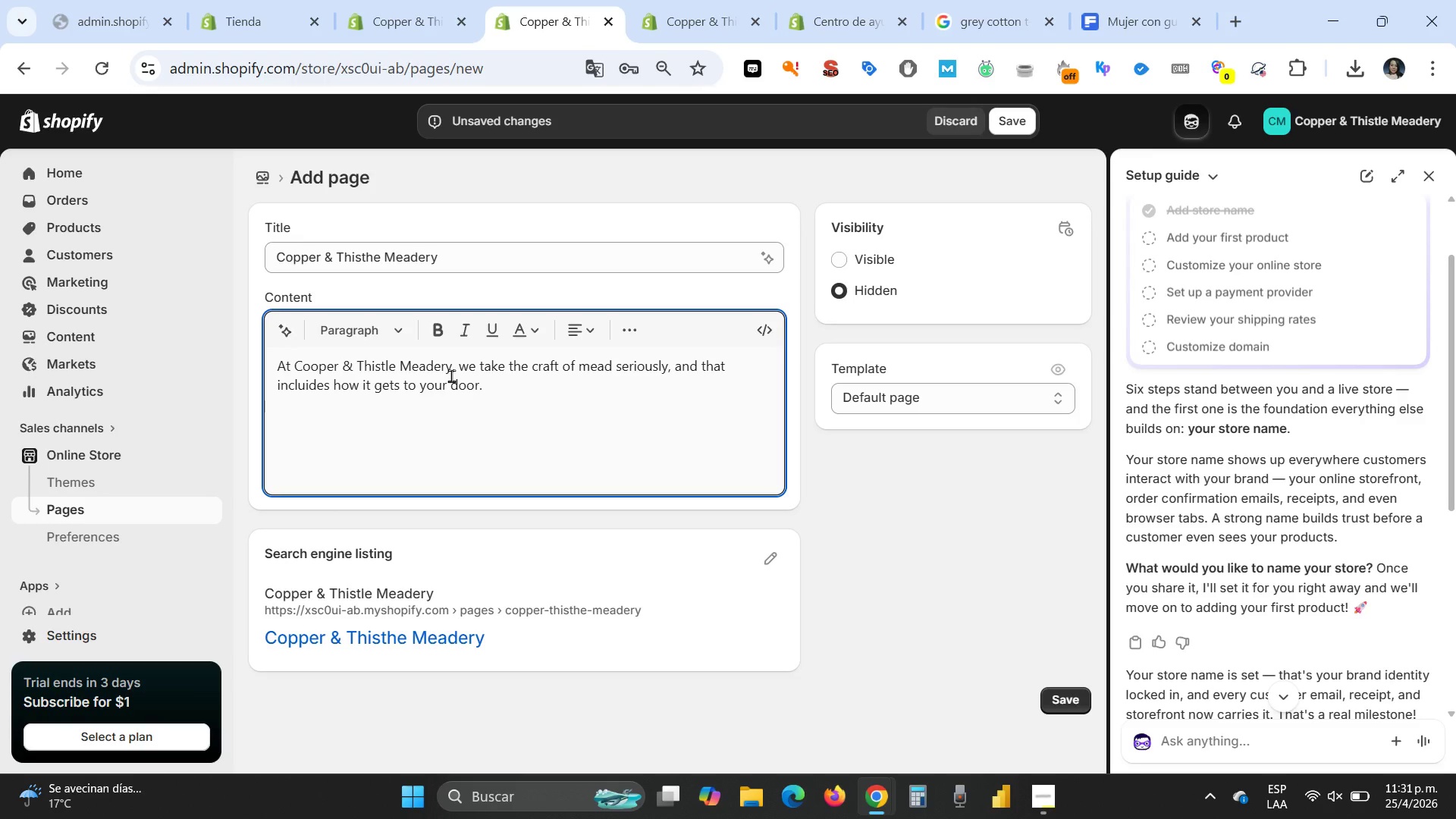 
wait(7.69)
 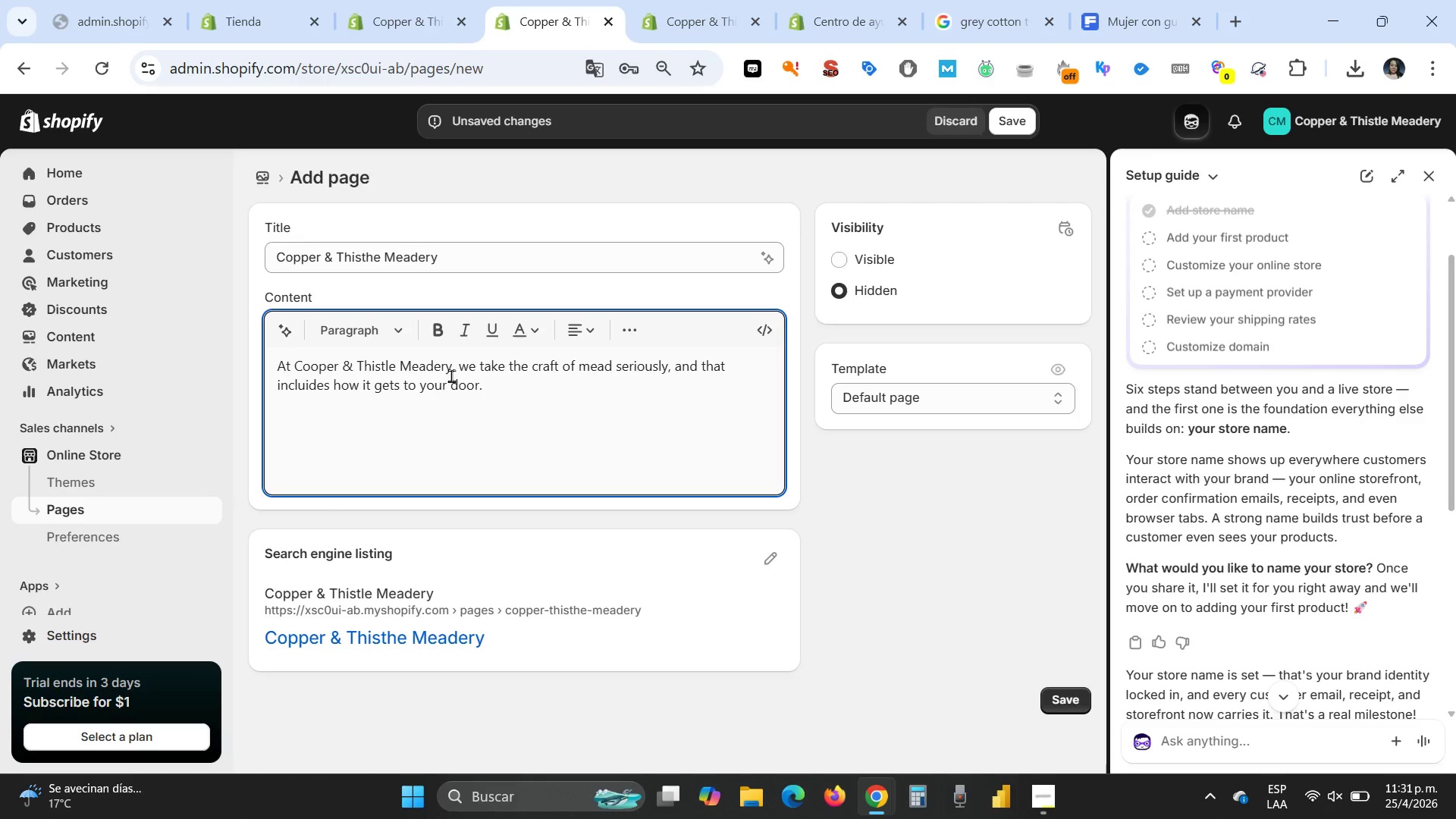 
key(Control+ControlLeft)
 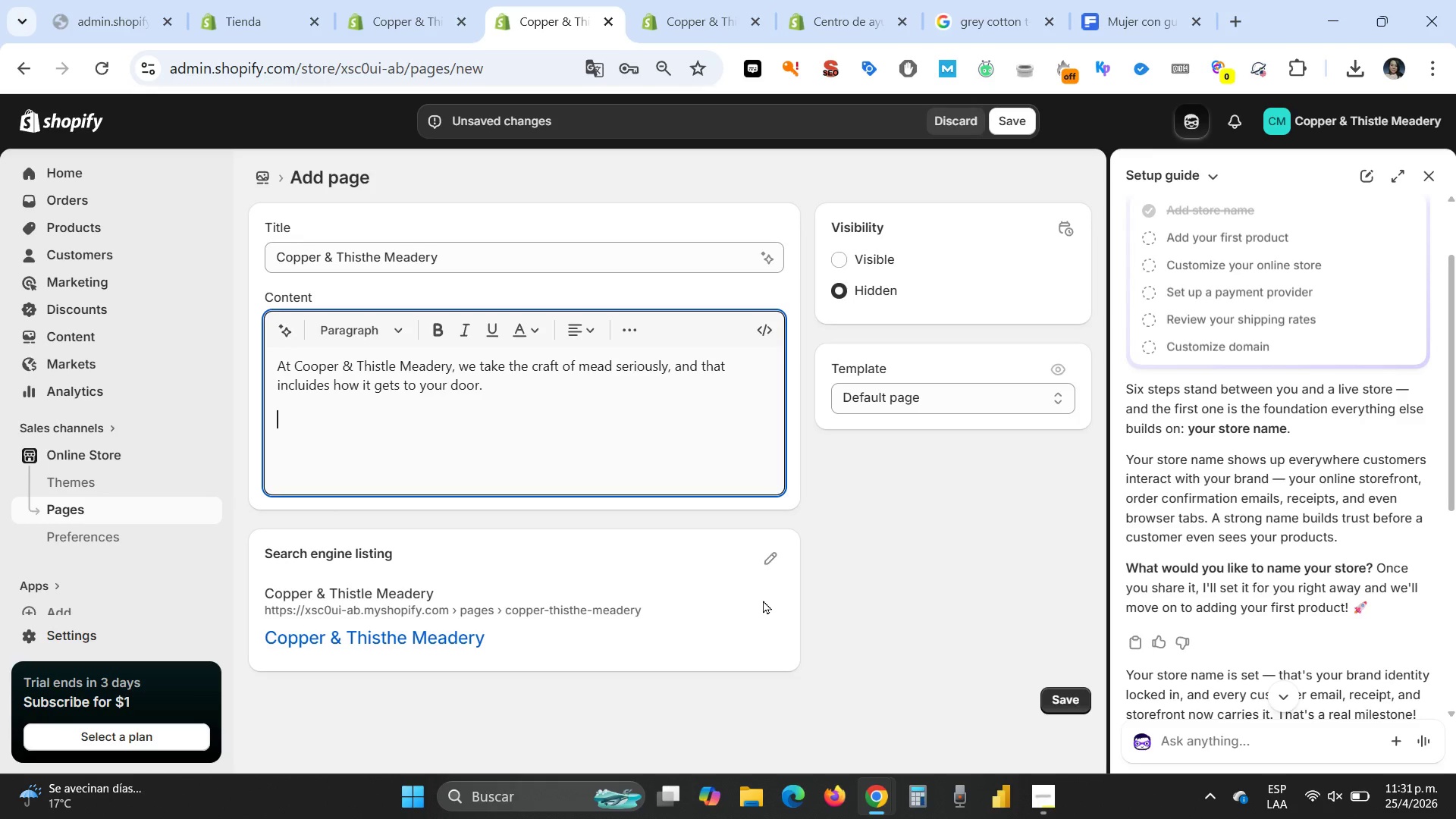 
key(Control+B)
 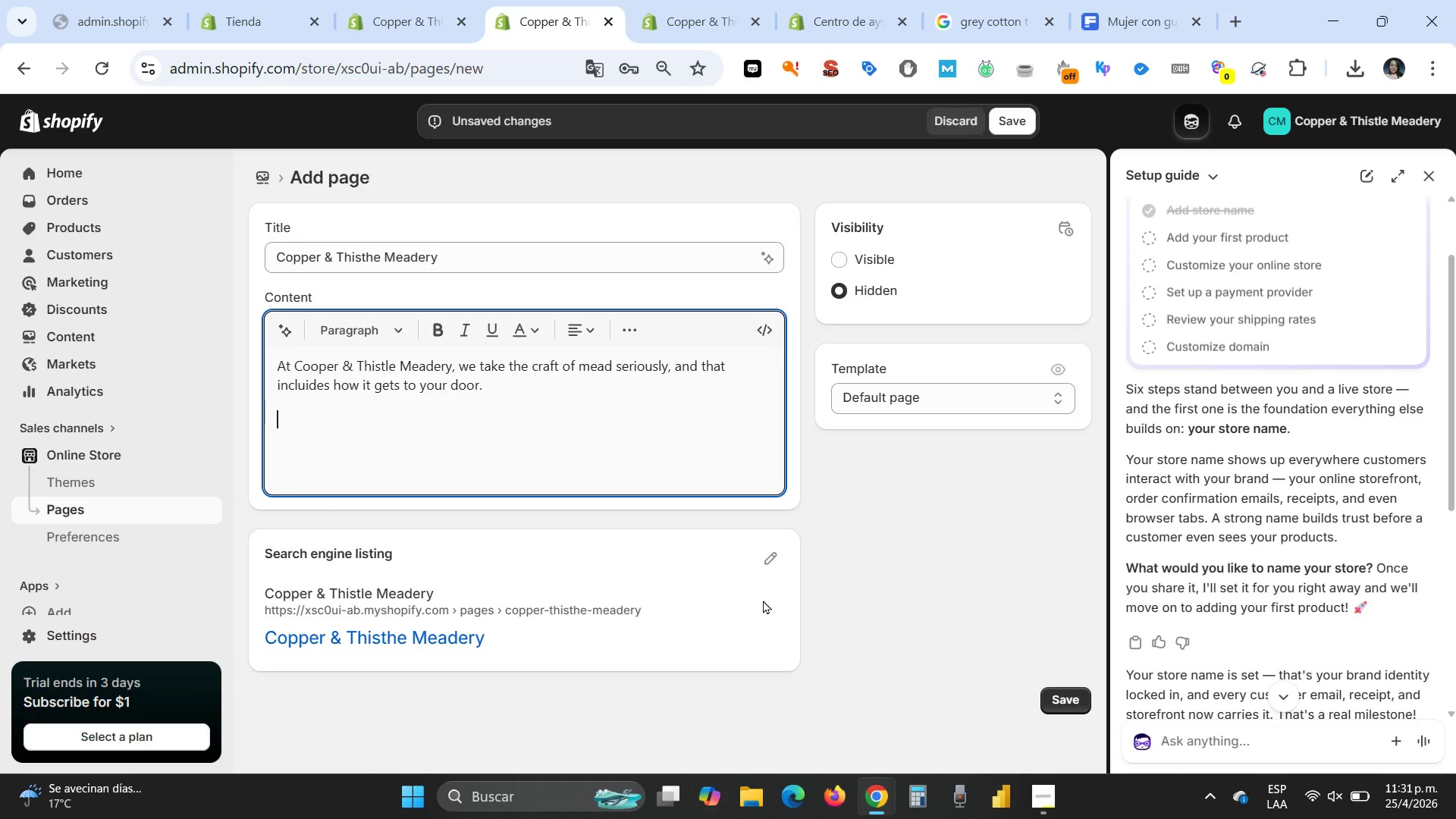 
type(Important> )
 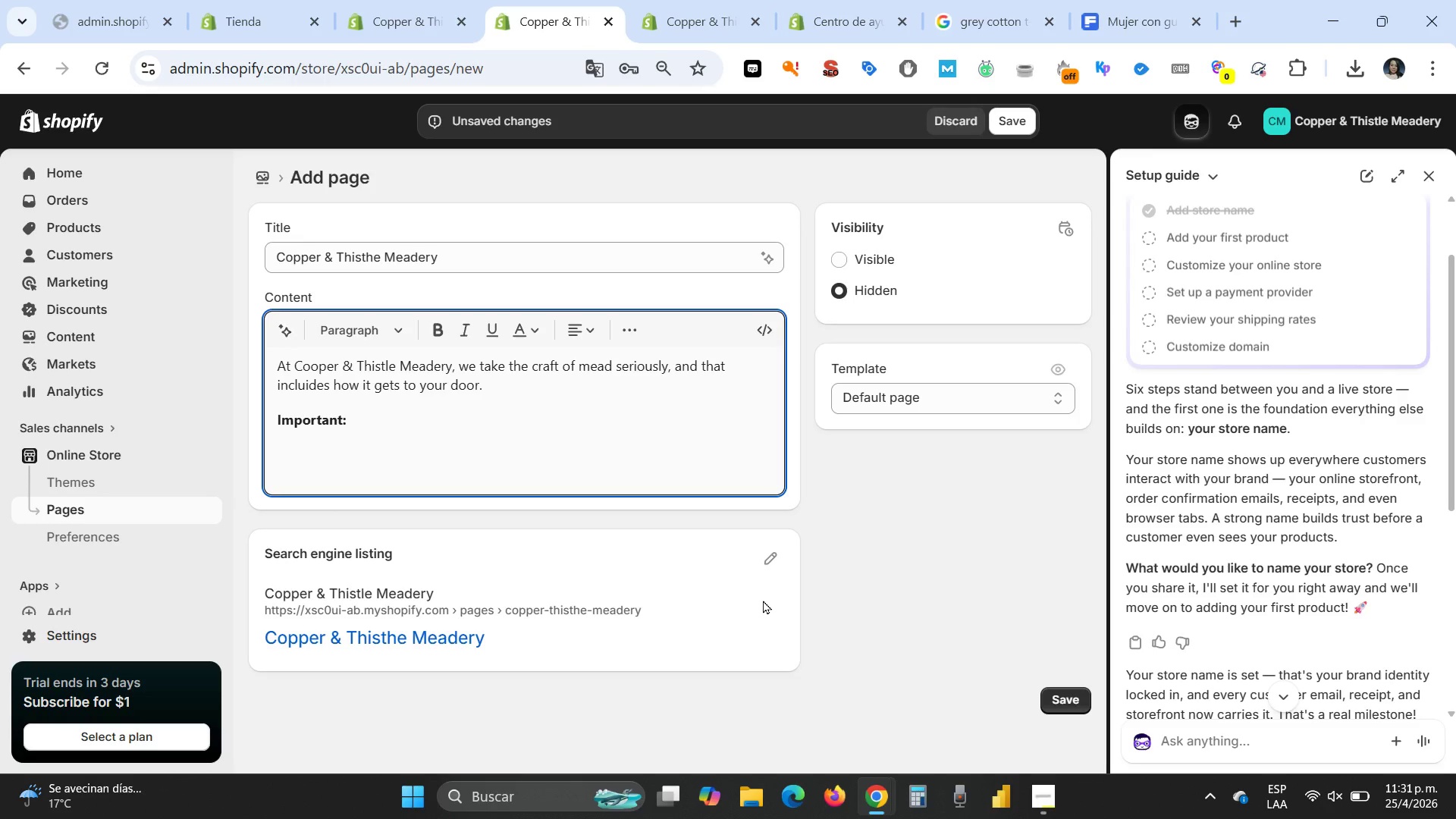 
key(Control+ControlLeft)
 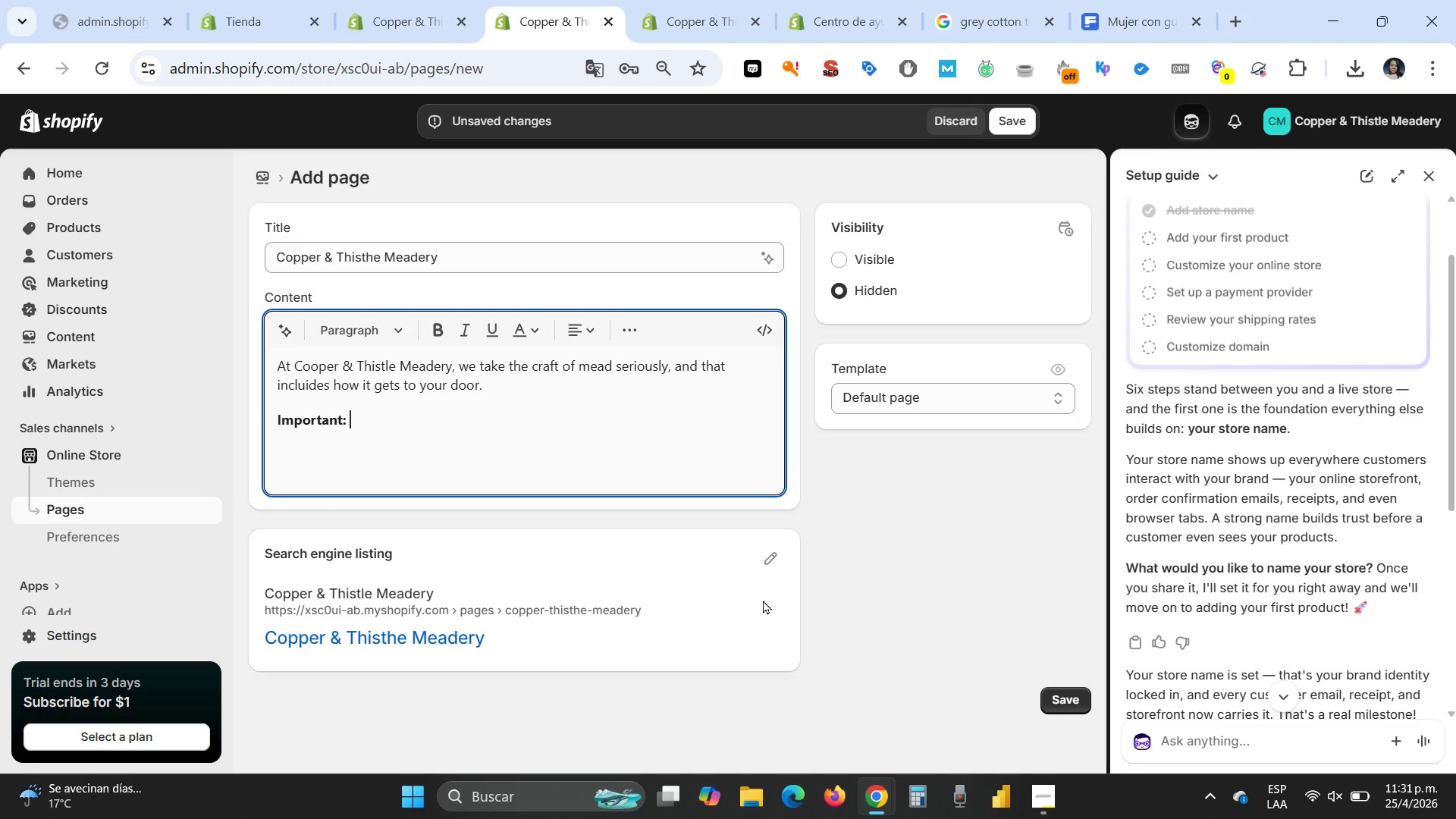 
key(Control+B)
 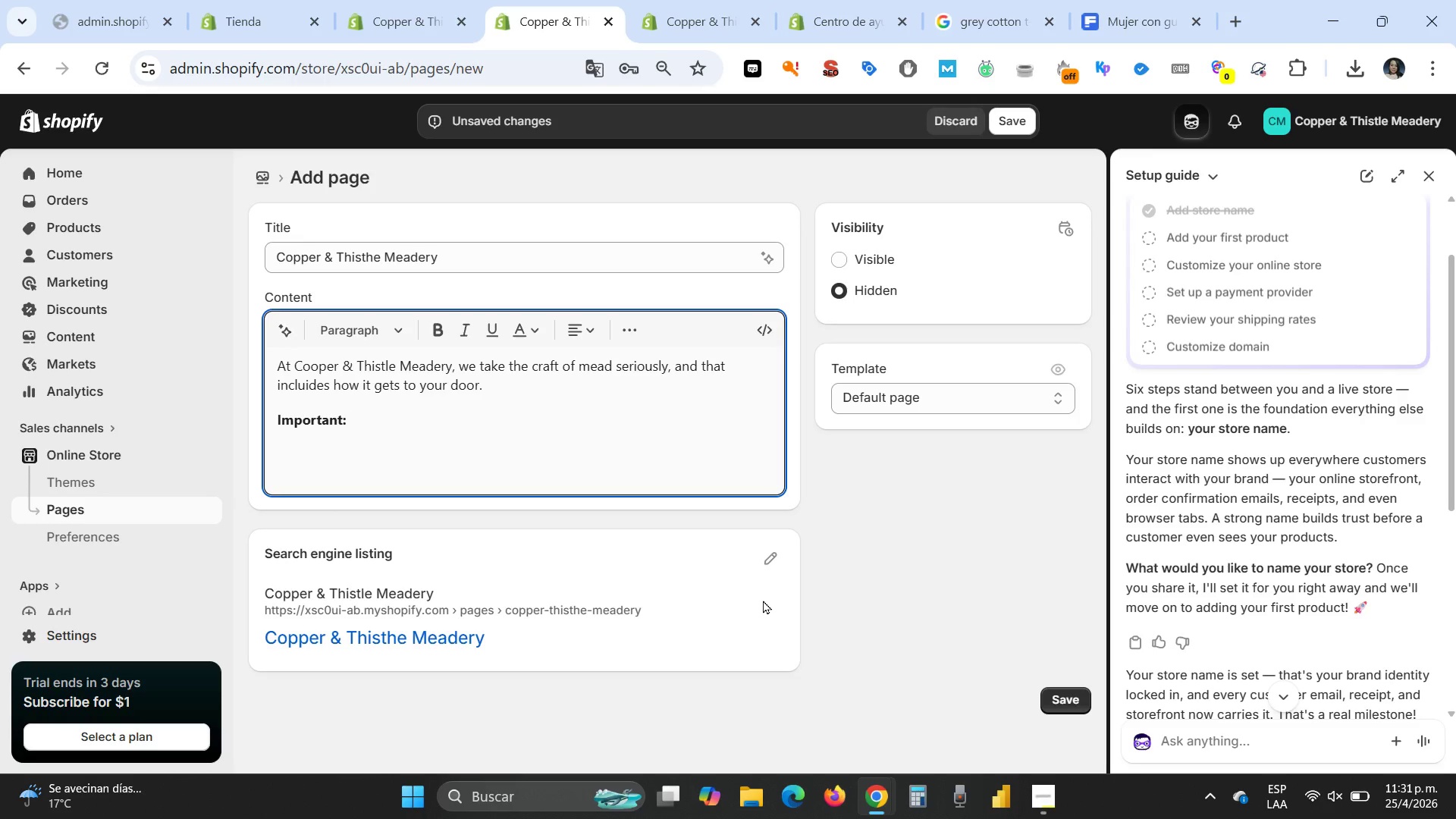 
type(All alcohol deliveries require a valid )
 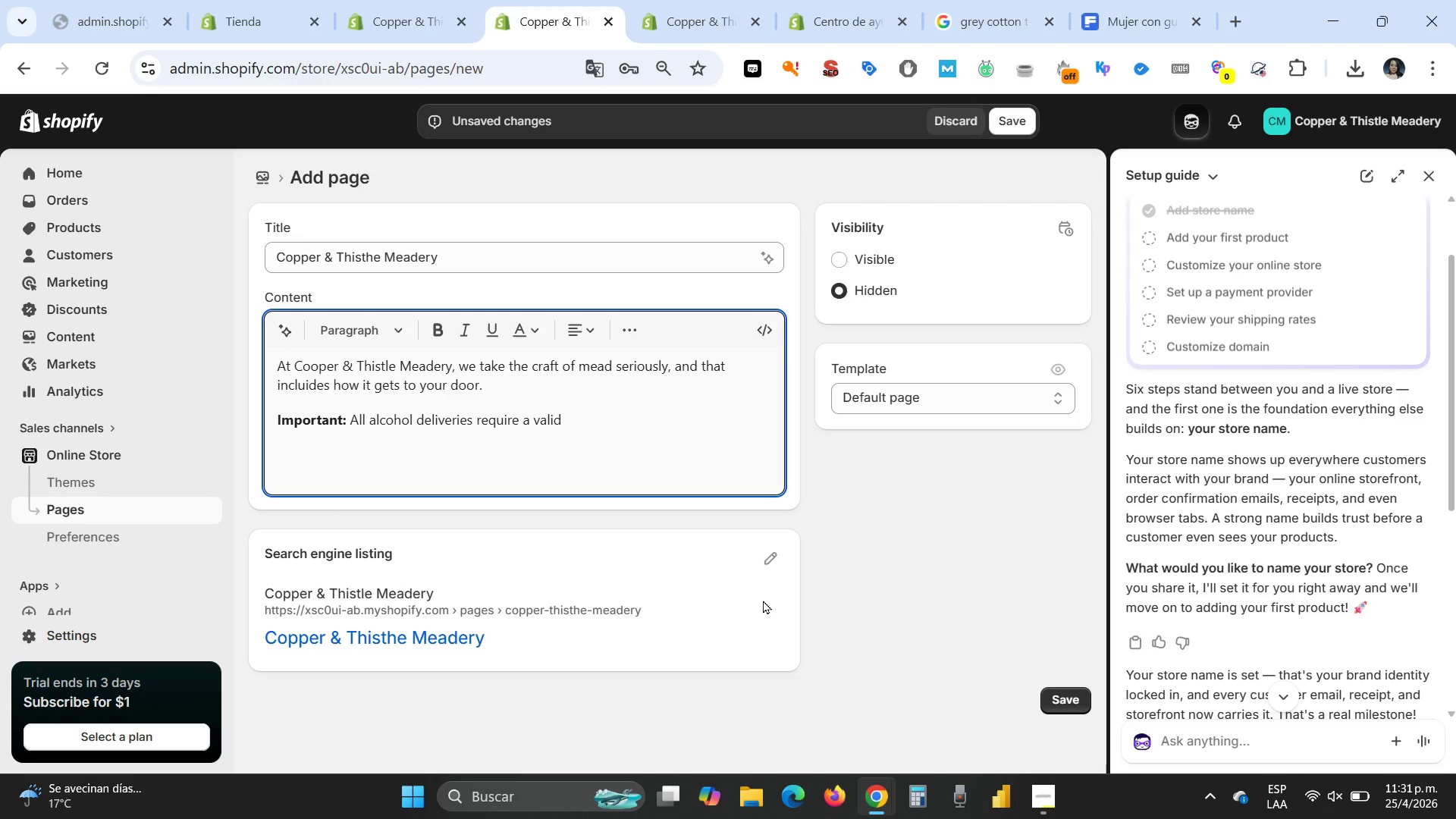 
key(Control+B)
 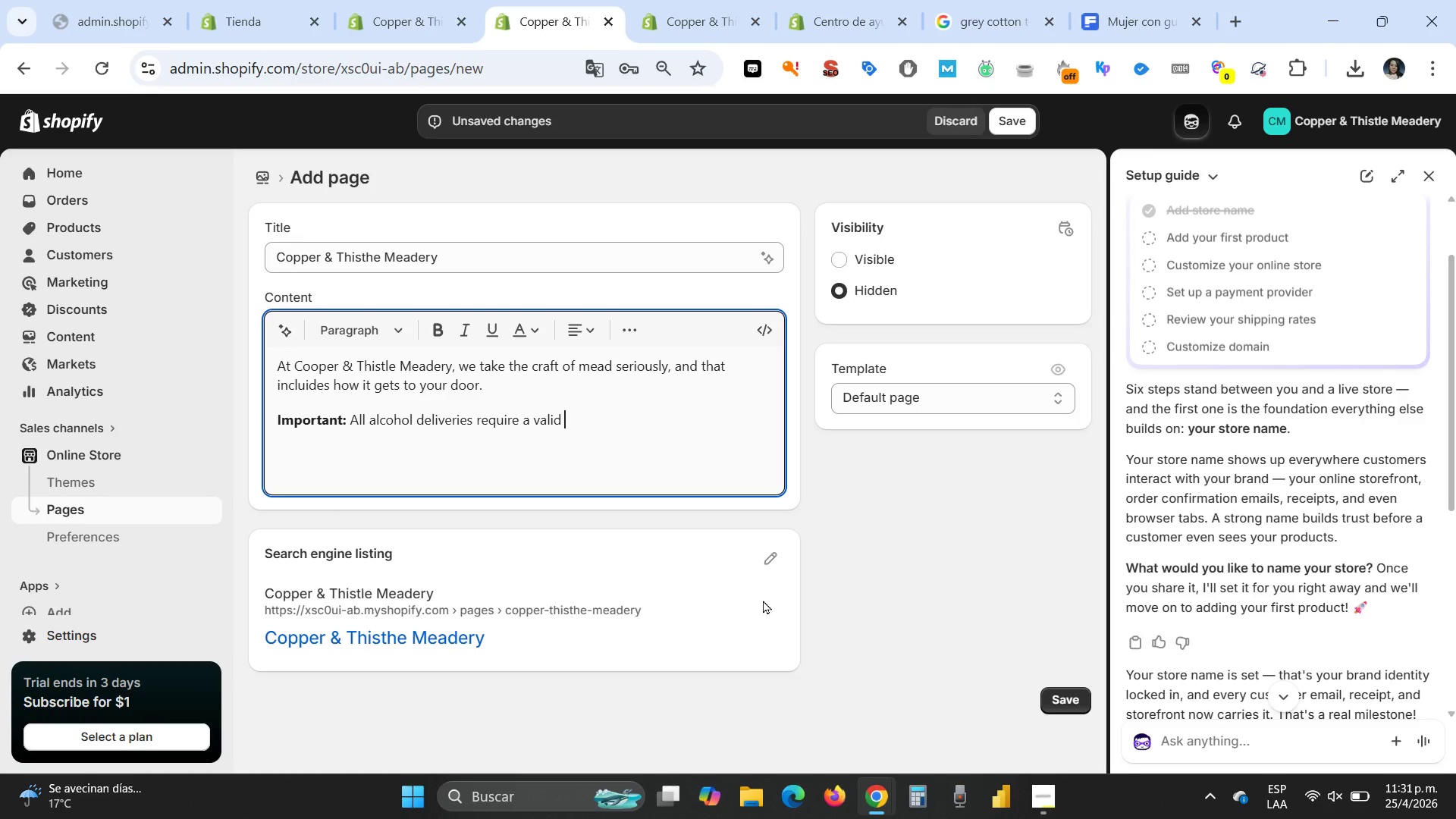 
key(ArrowDown)
 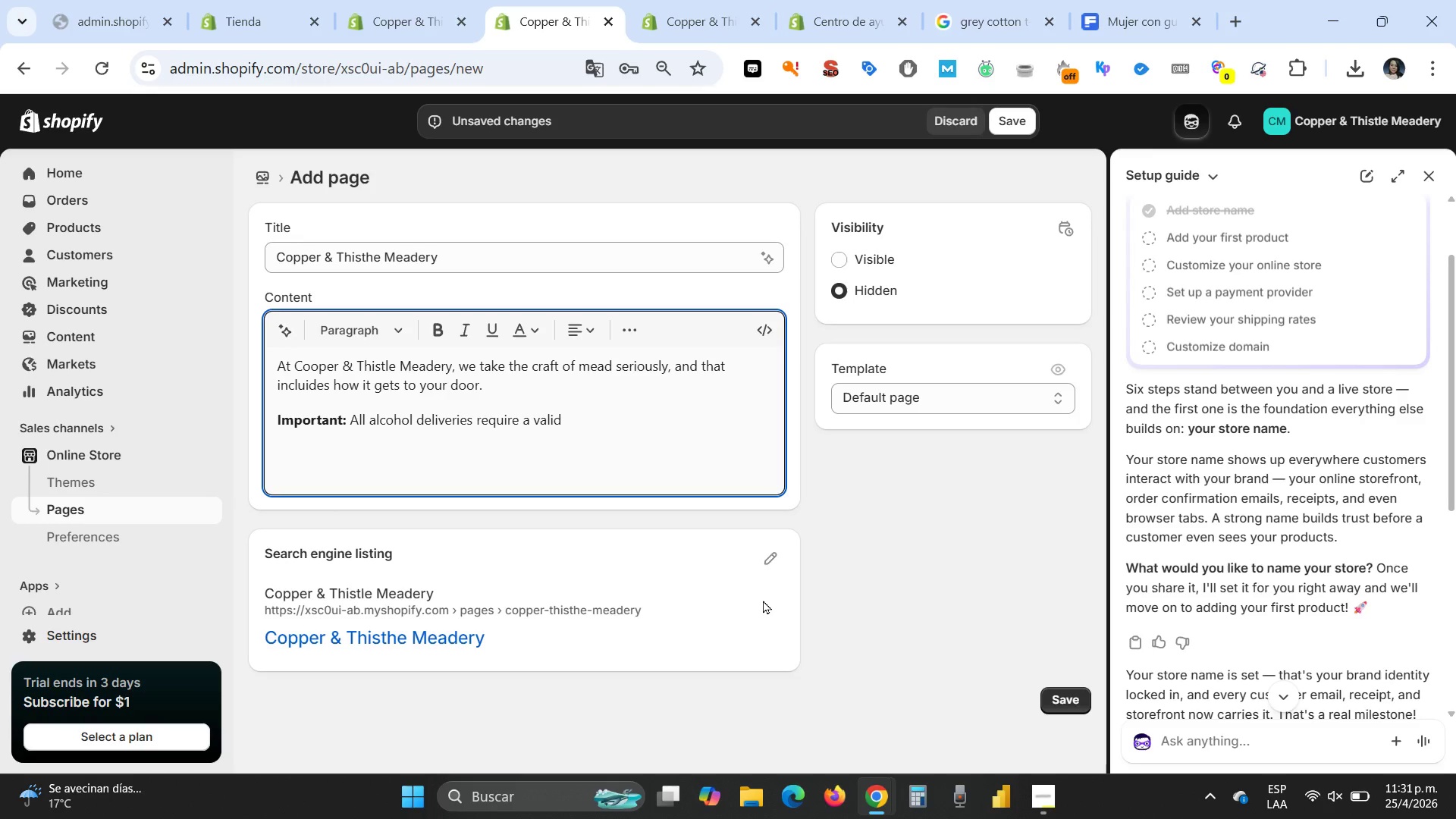 
type([End]+ ID )
 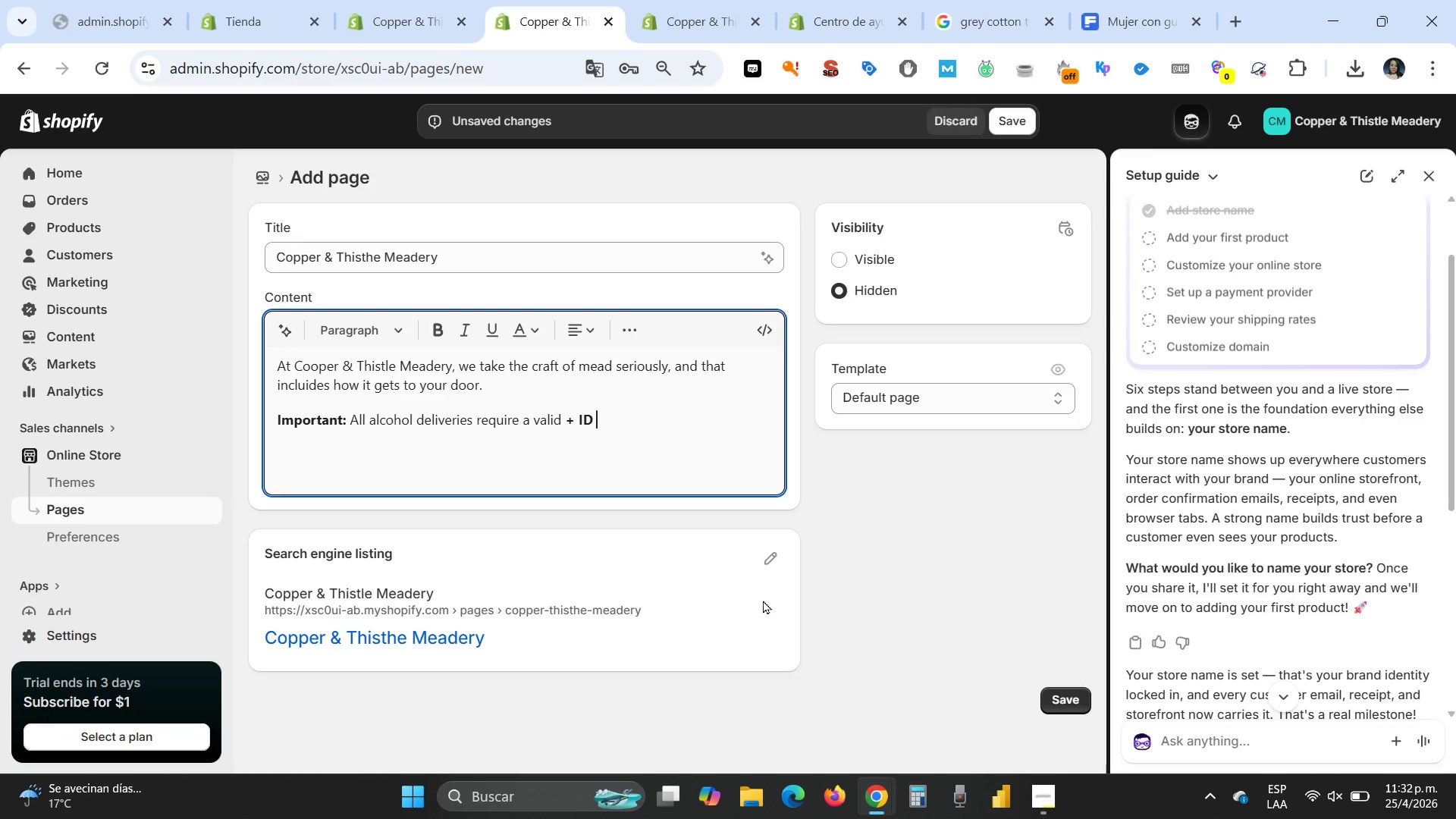 
key(Control+ControlLeft)
 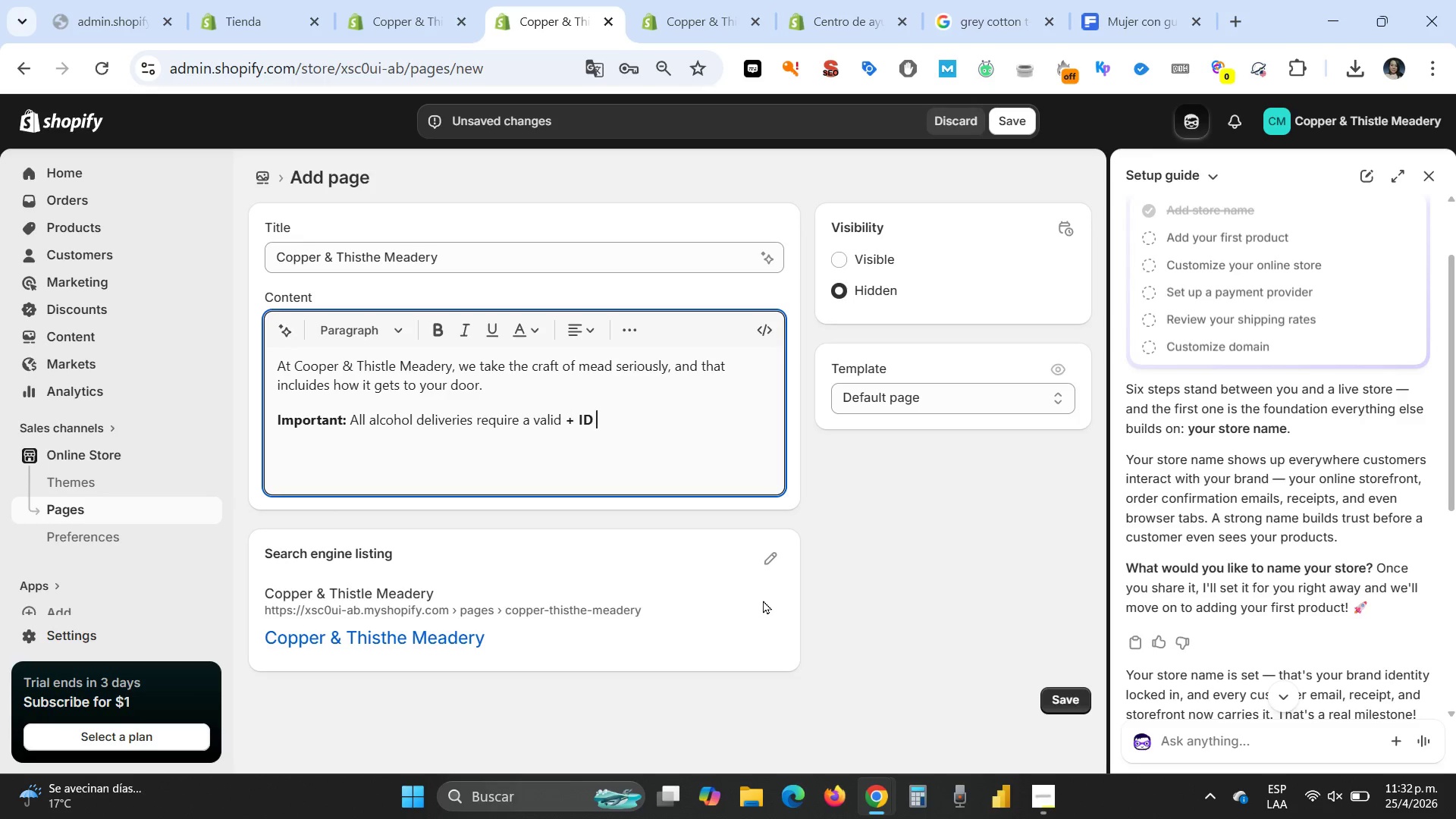 
key(Control+B)
 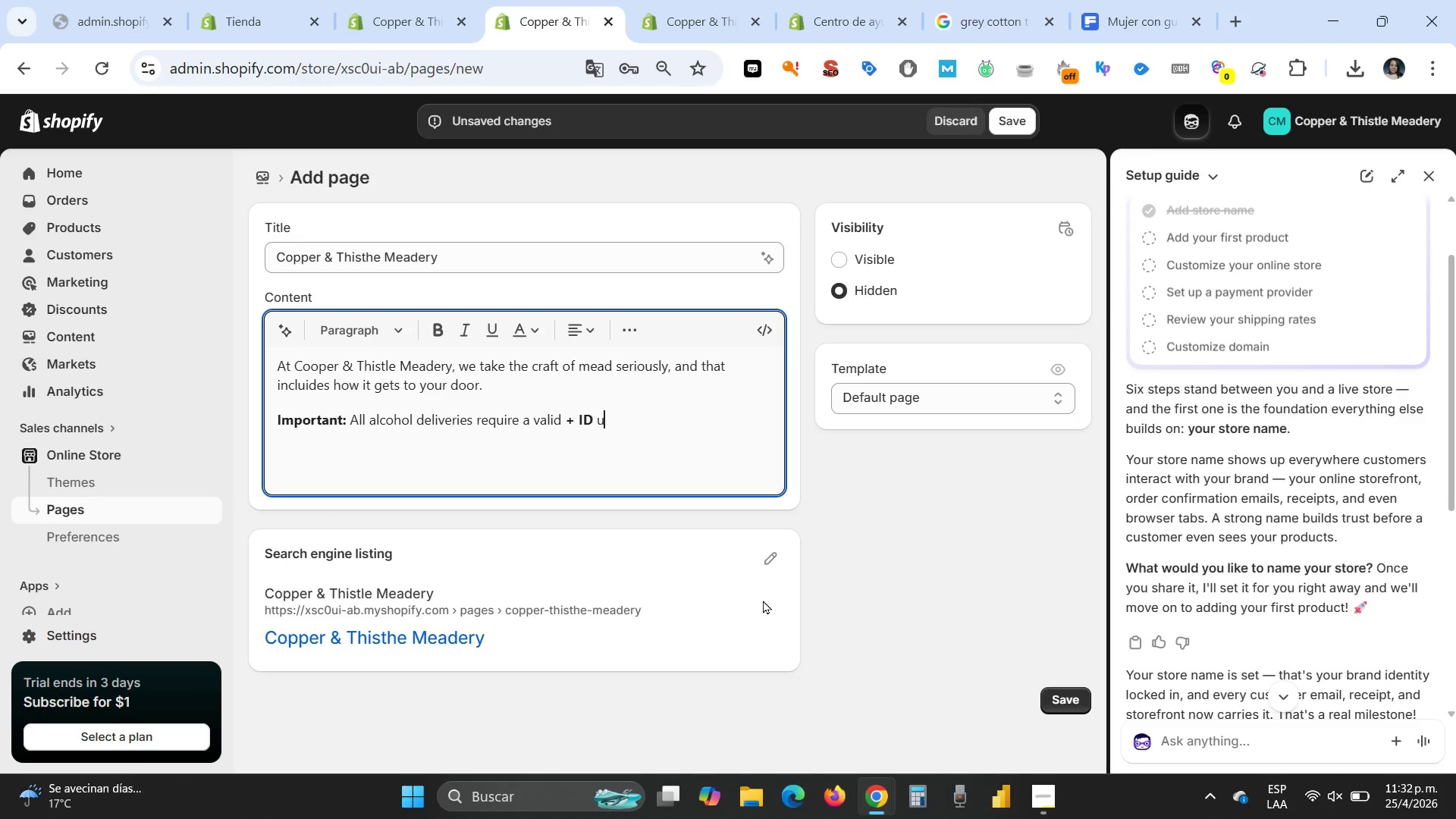 
type(upon)
 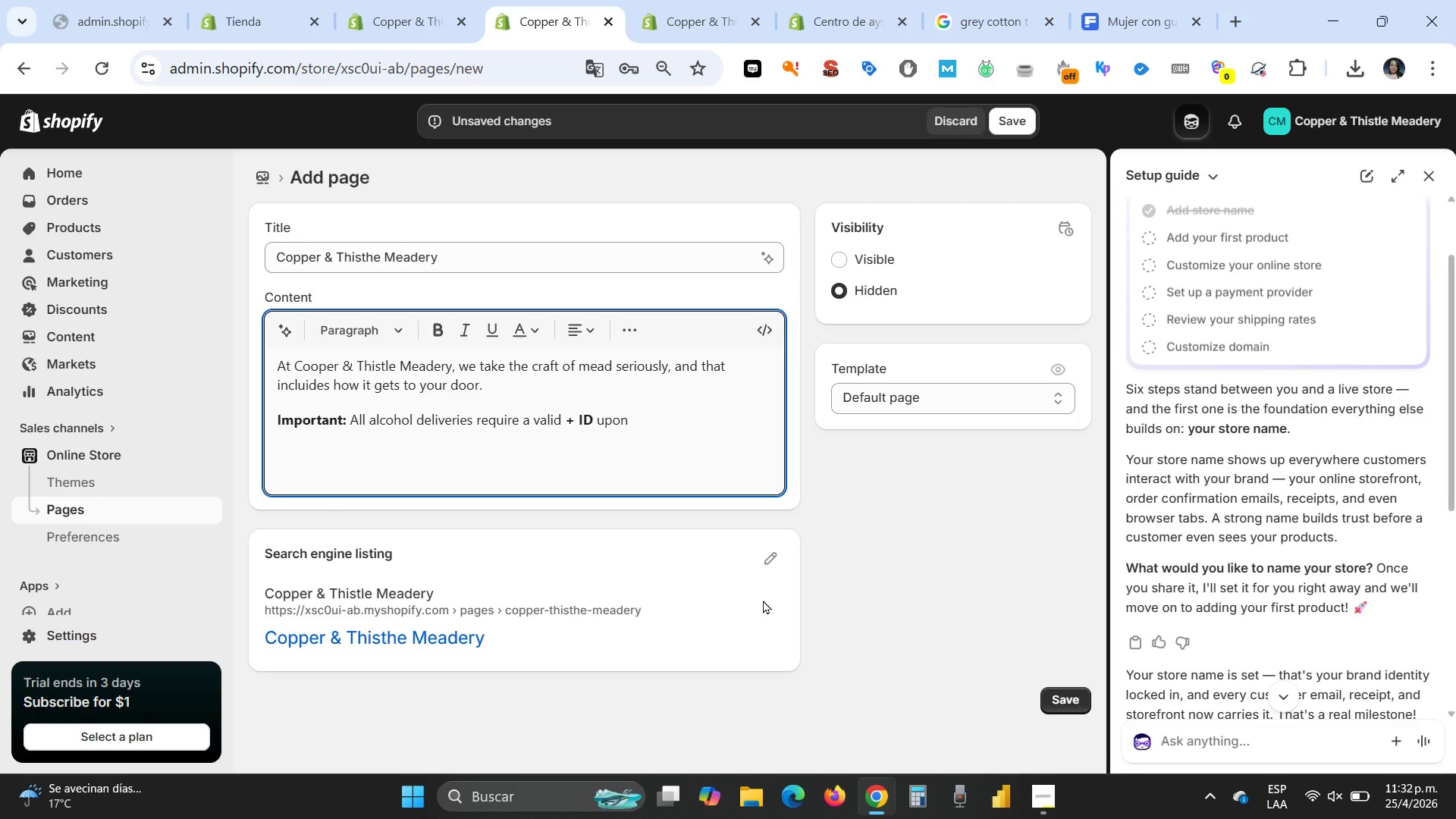 
wait(5.12)
 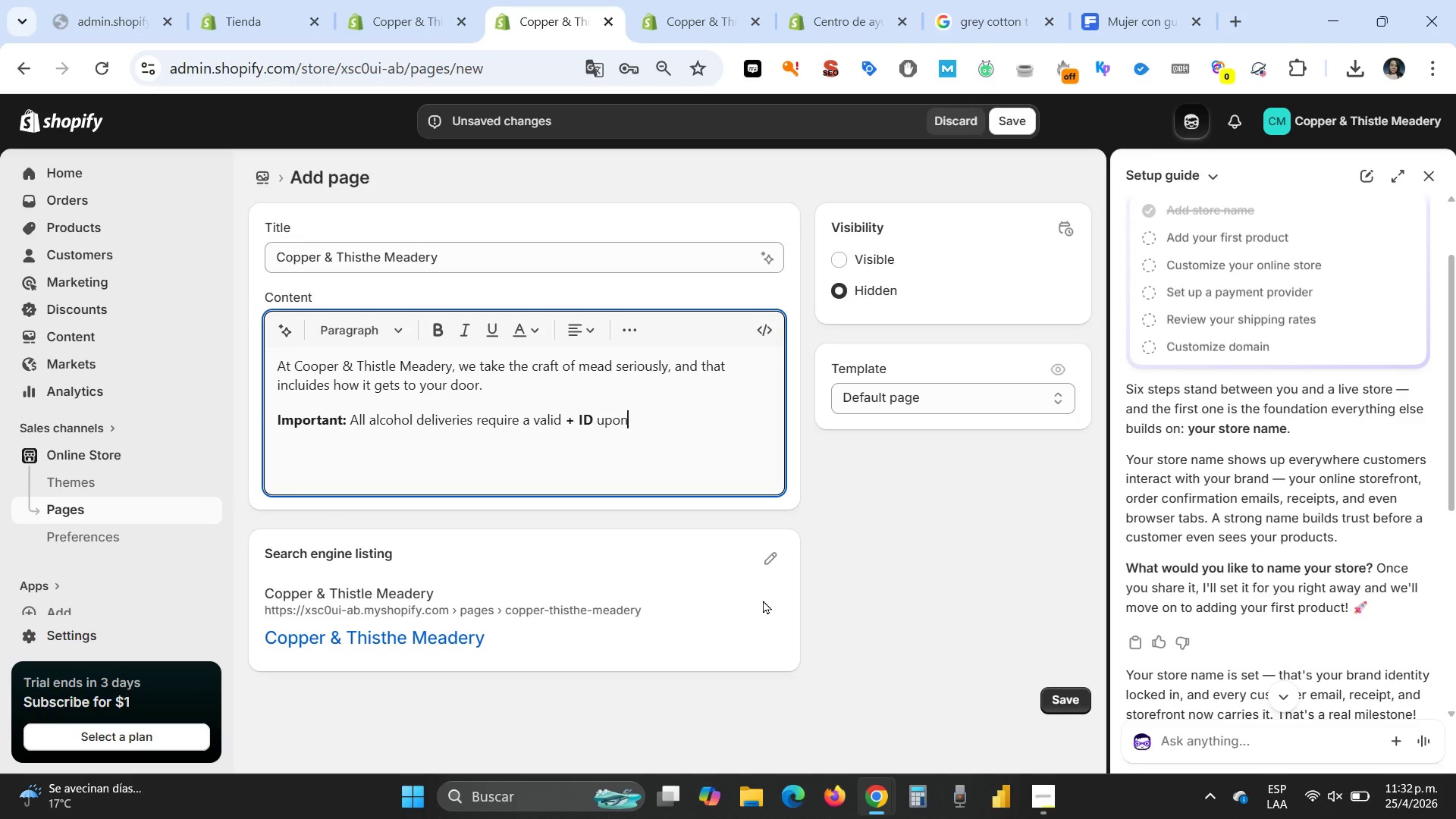 
left_click([576, 422])
 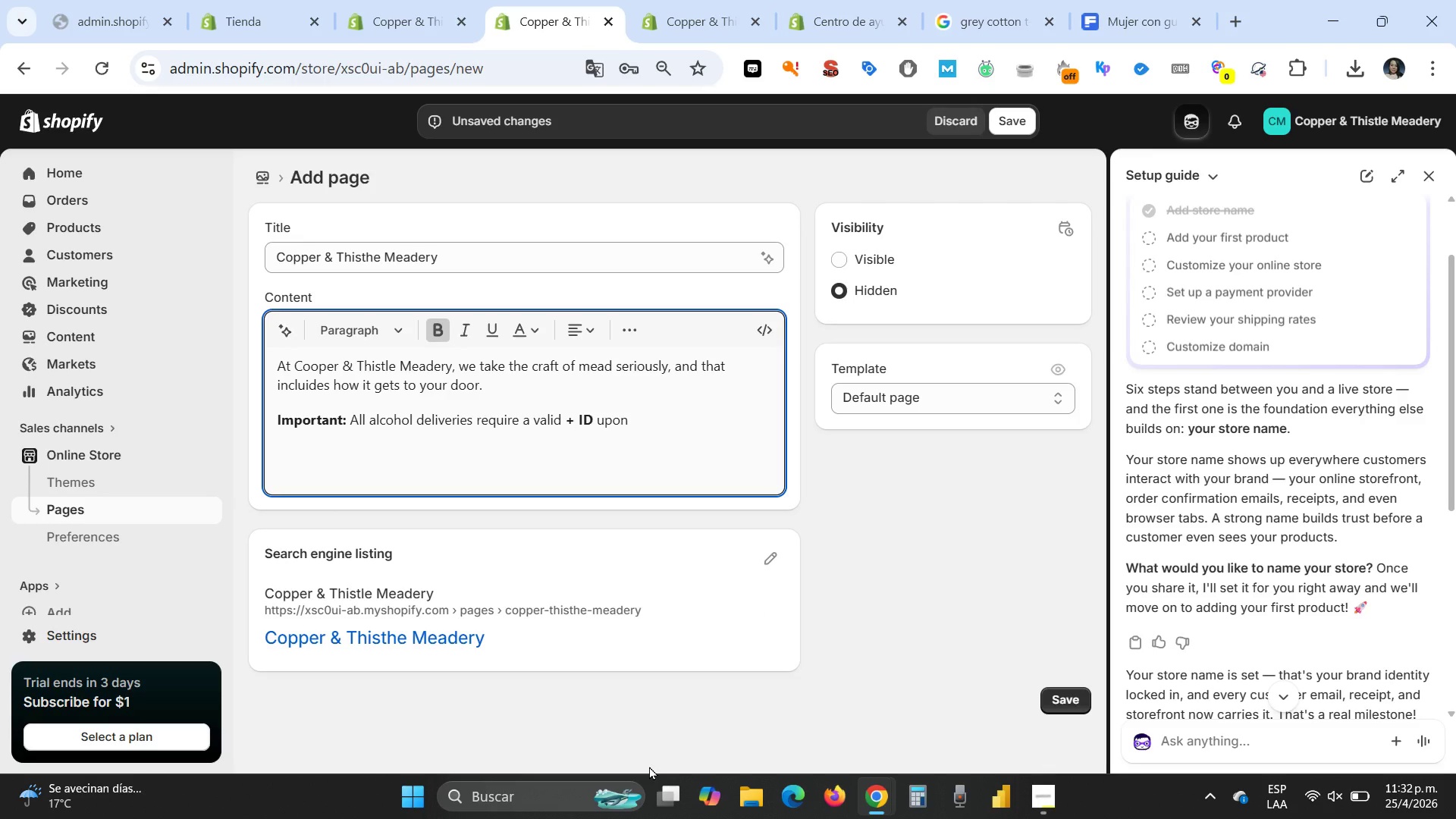 
type(21)
 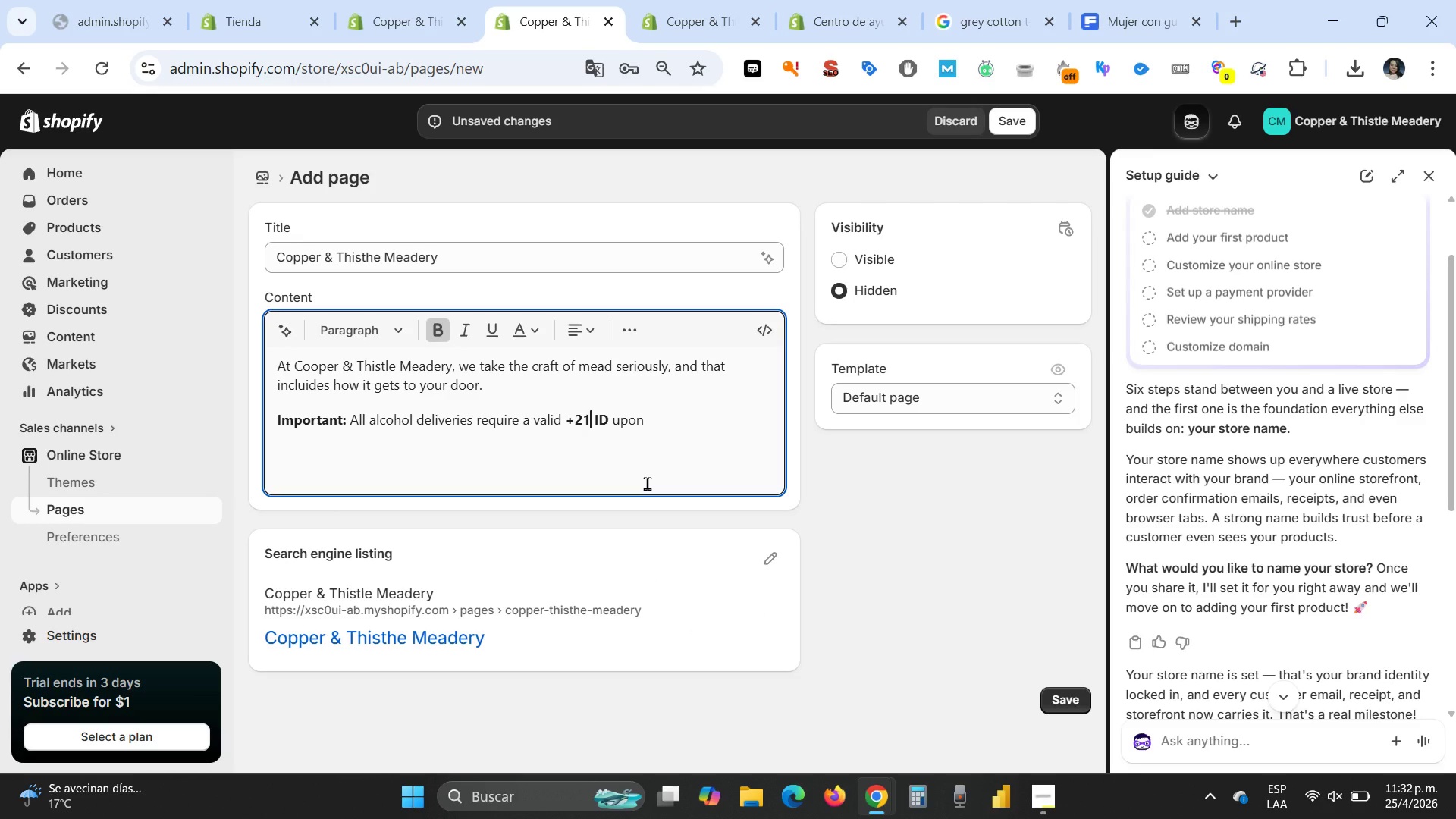 
key(Backspace)
 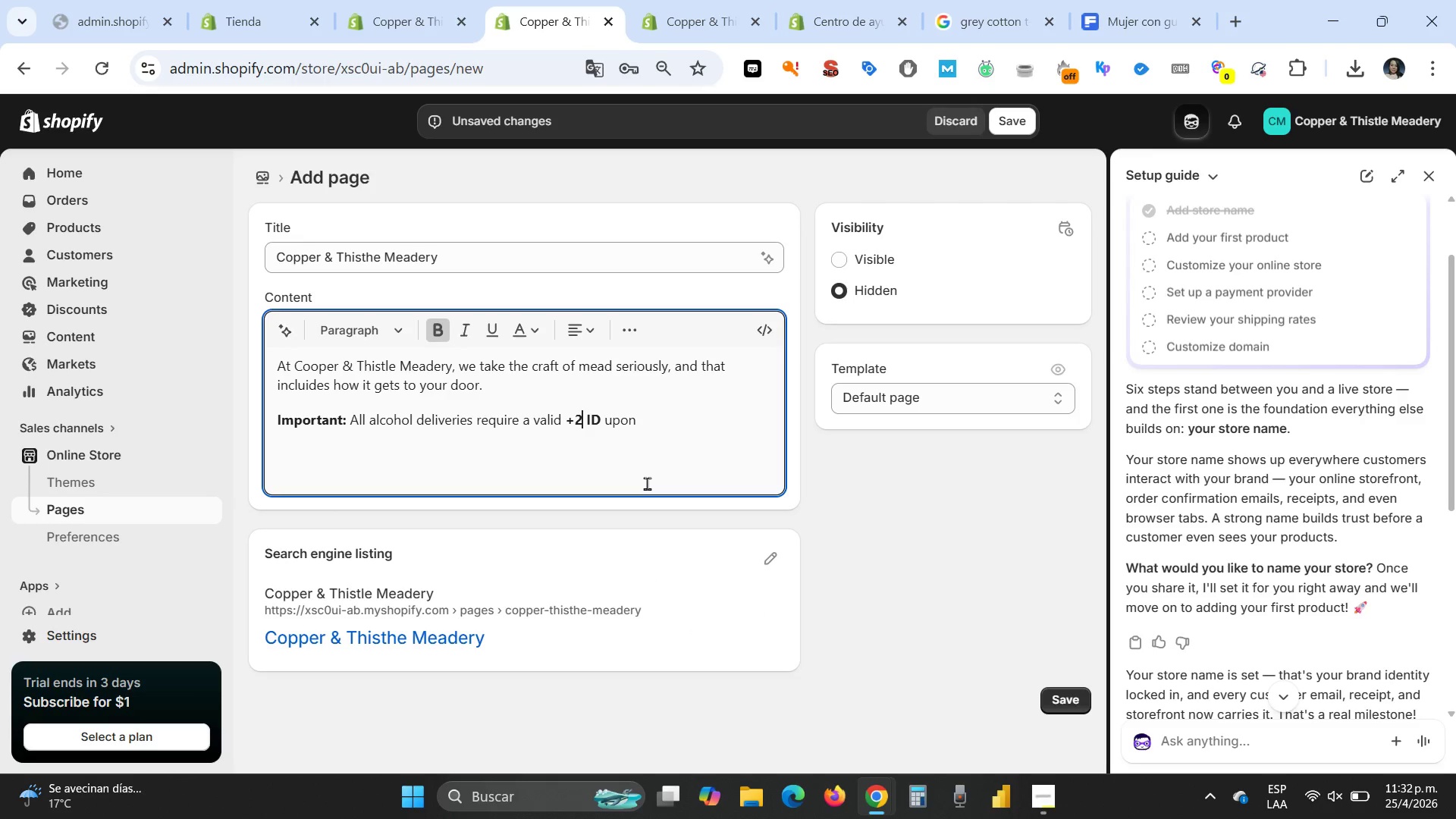 
key(Backspace)
 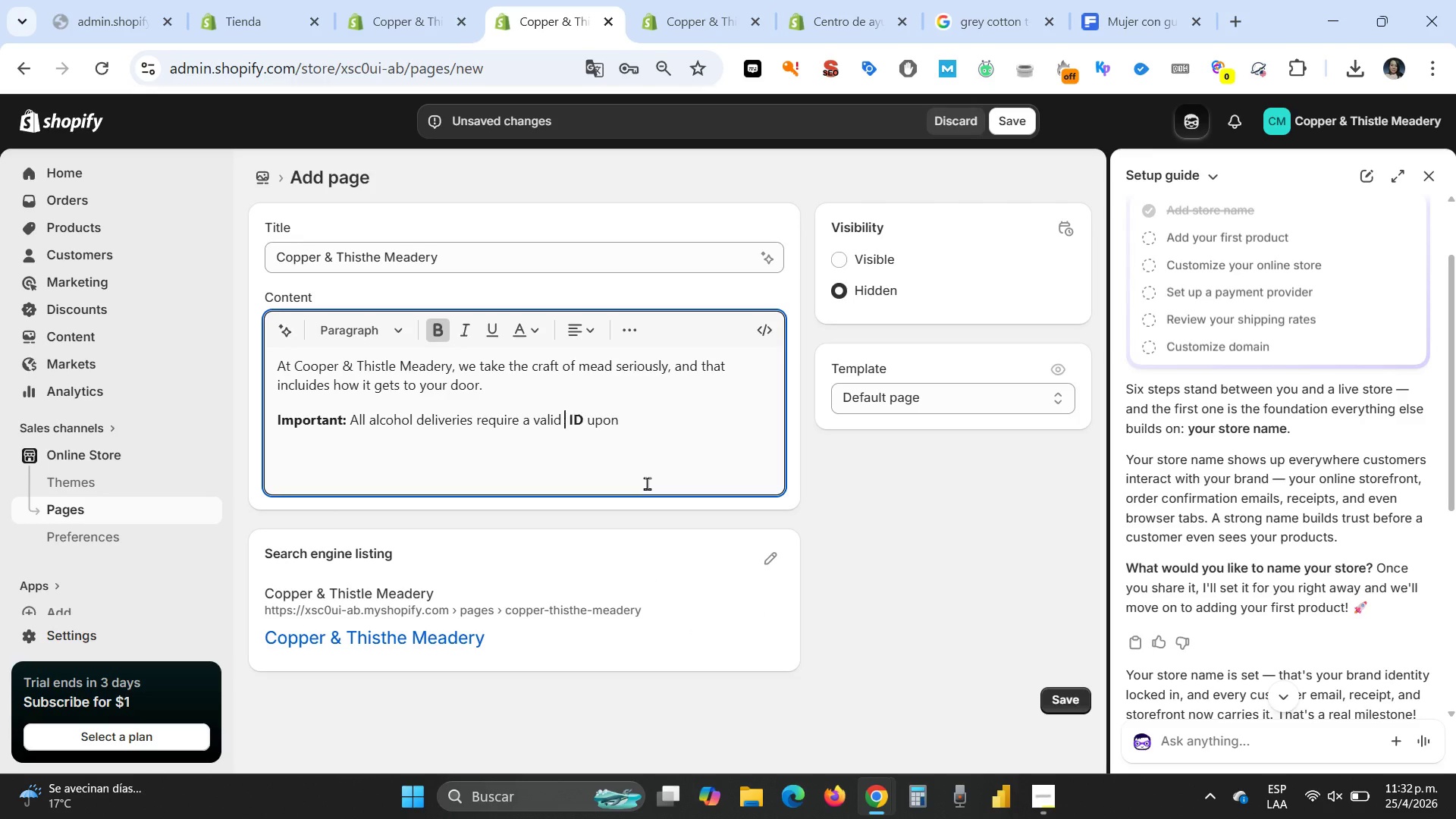 
key(Backspace)
 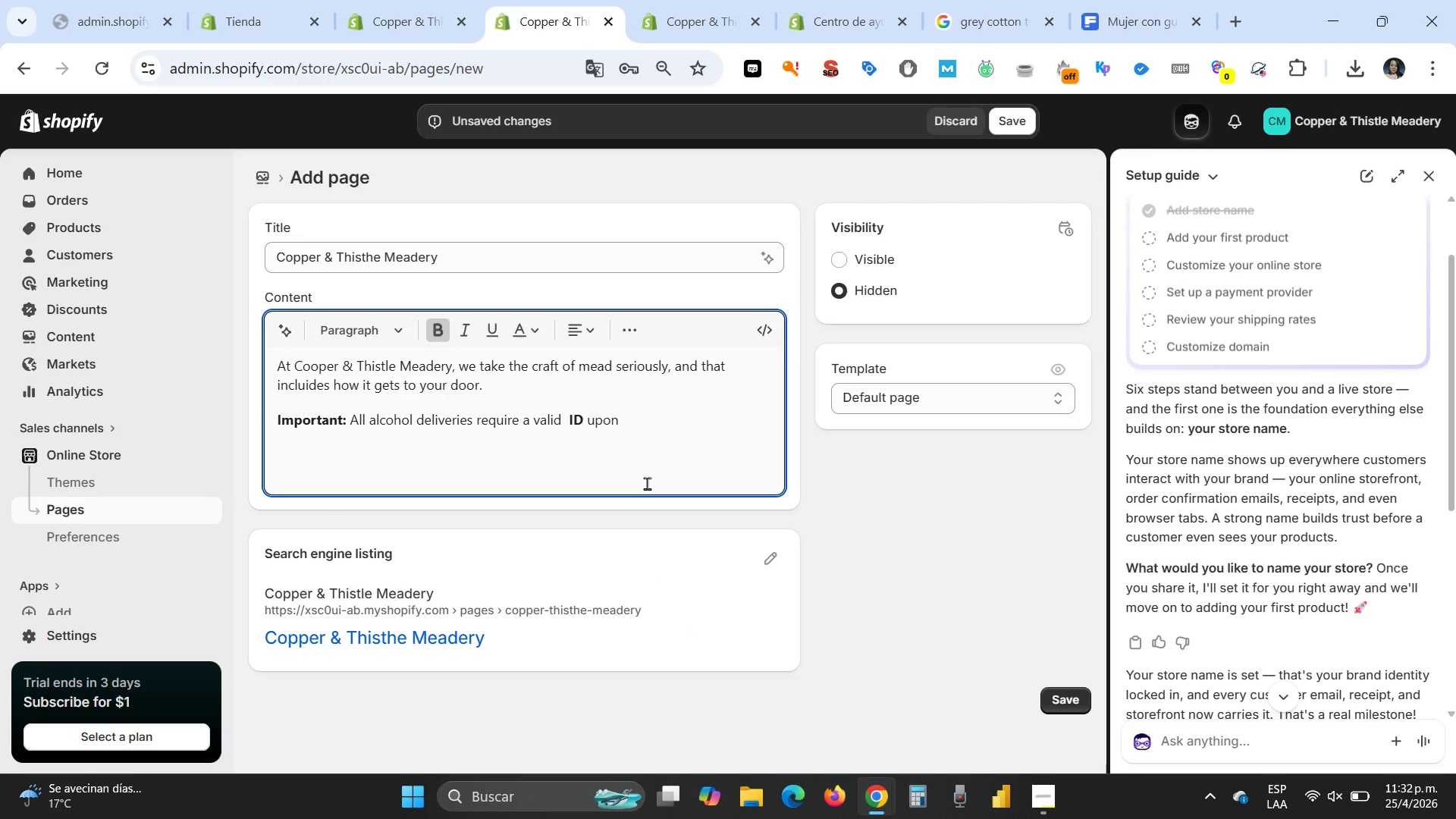 
key(2)
 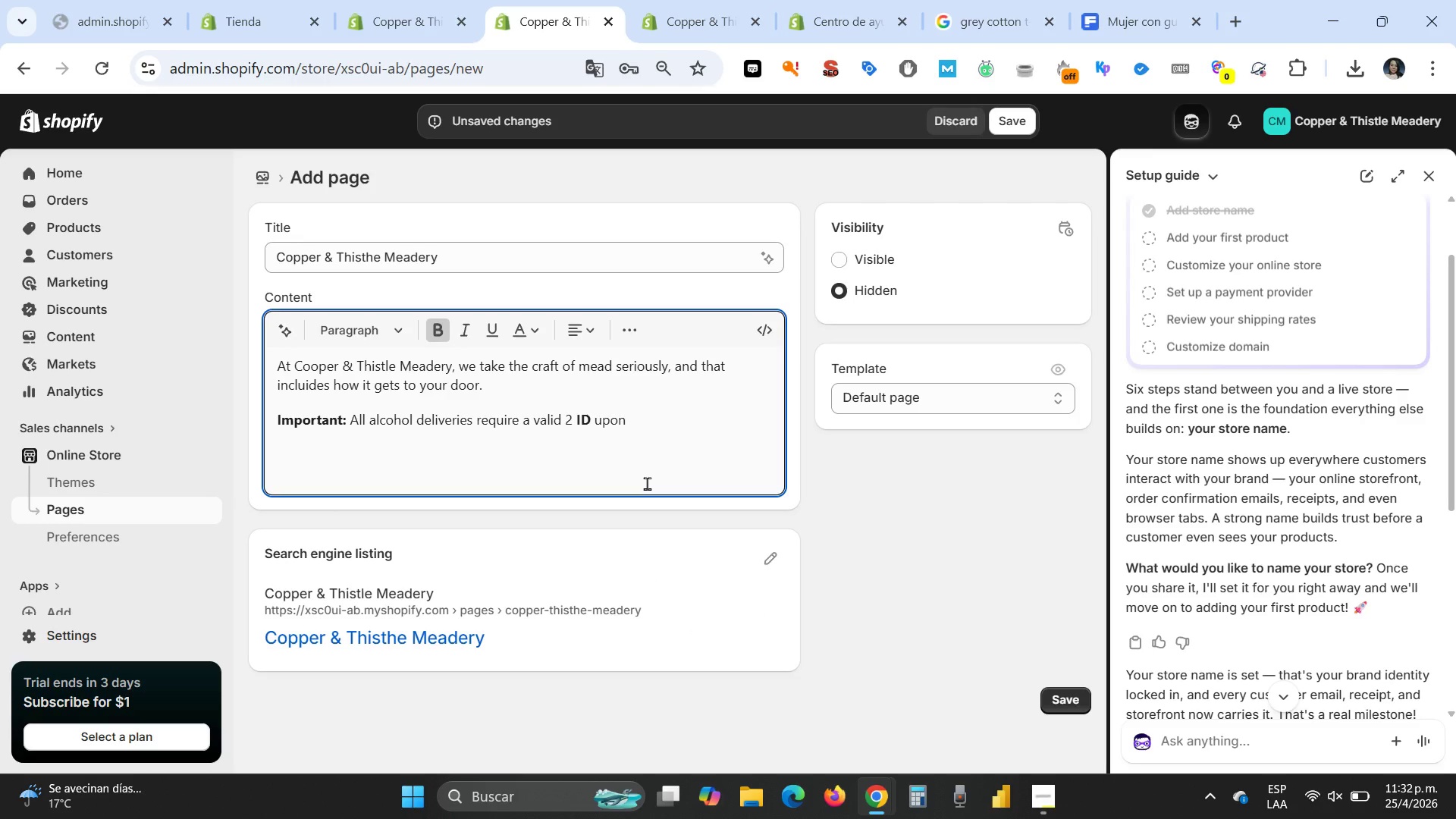 
key(Backspace)
 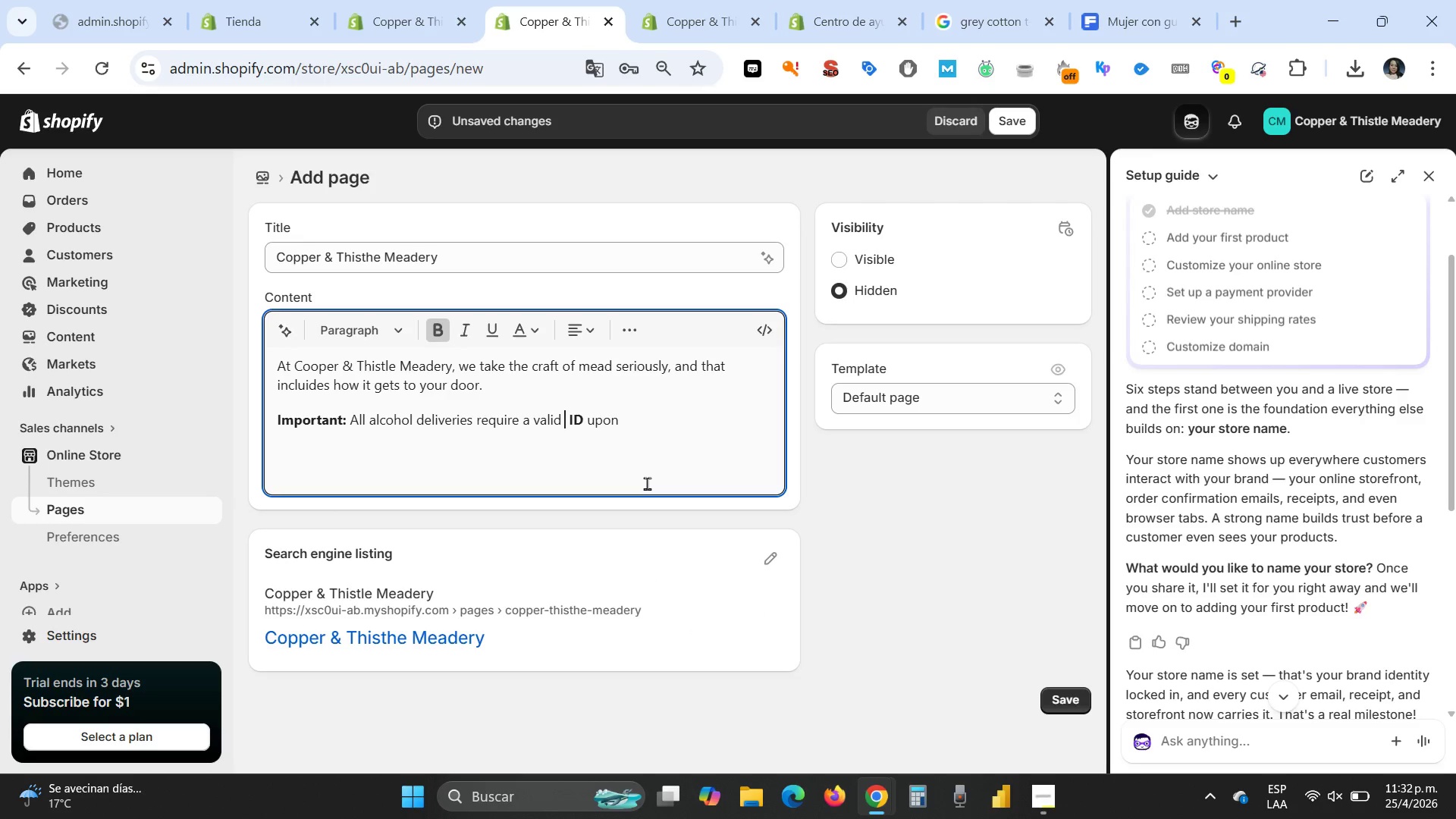 
key(Control+B)
 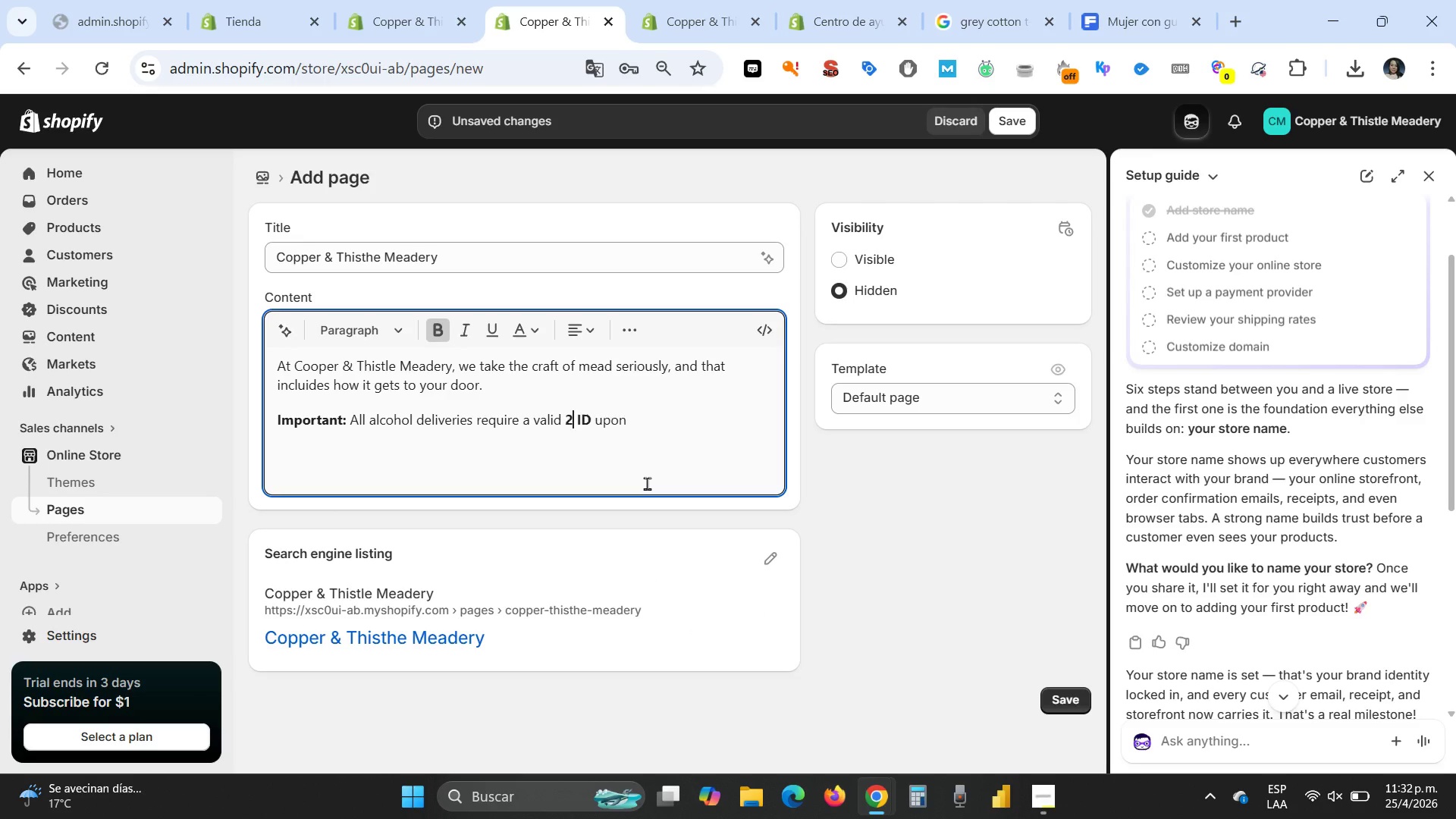 
type(21+)
 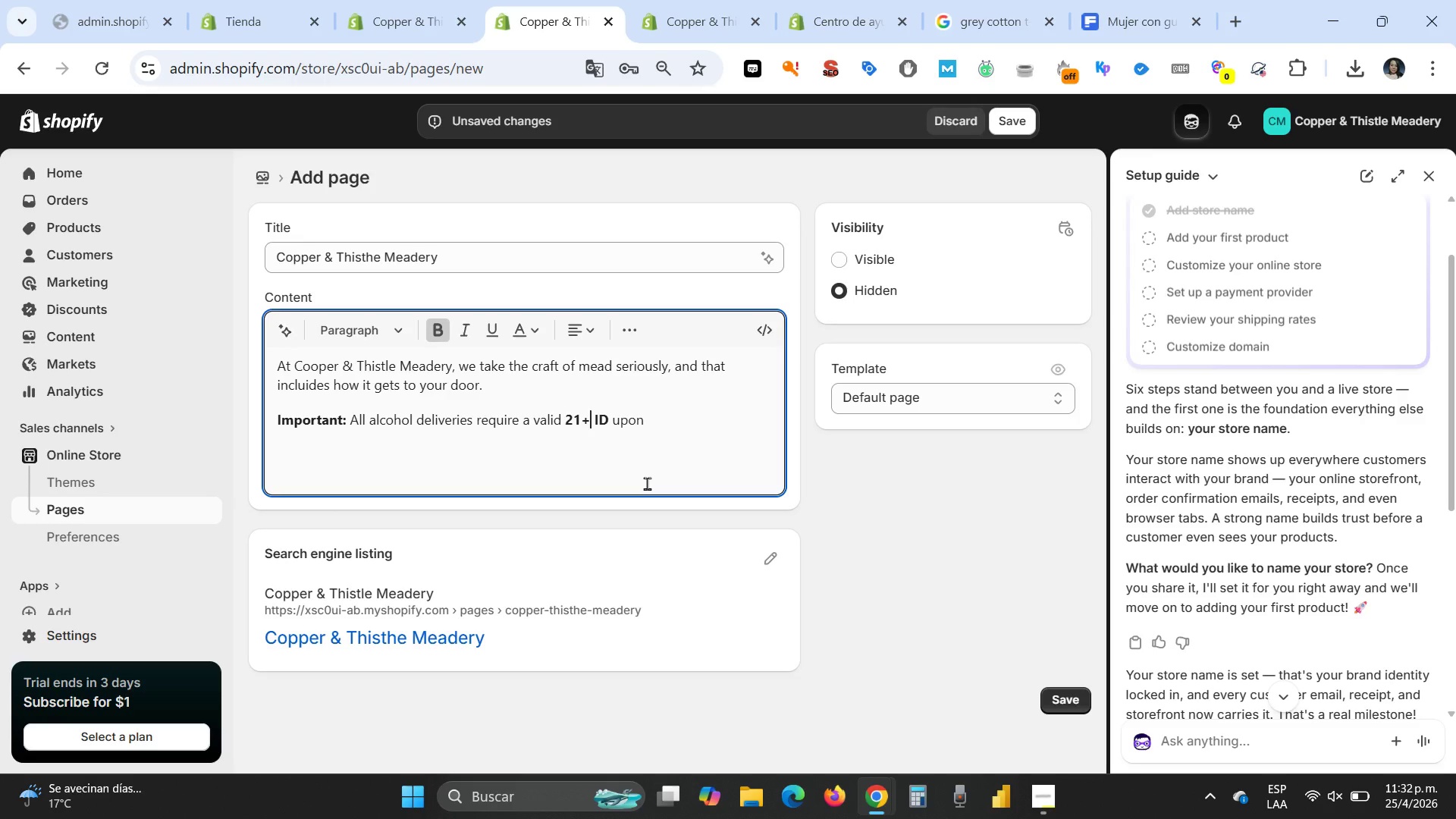 
key(ArrowRight)
 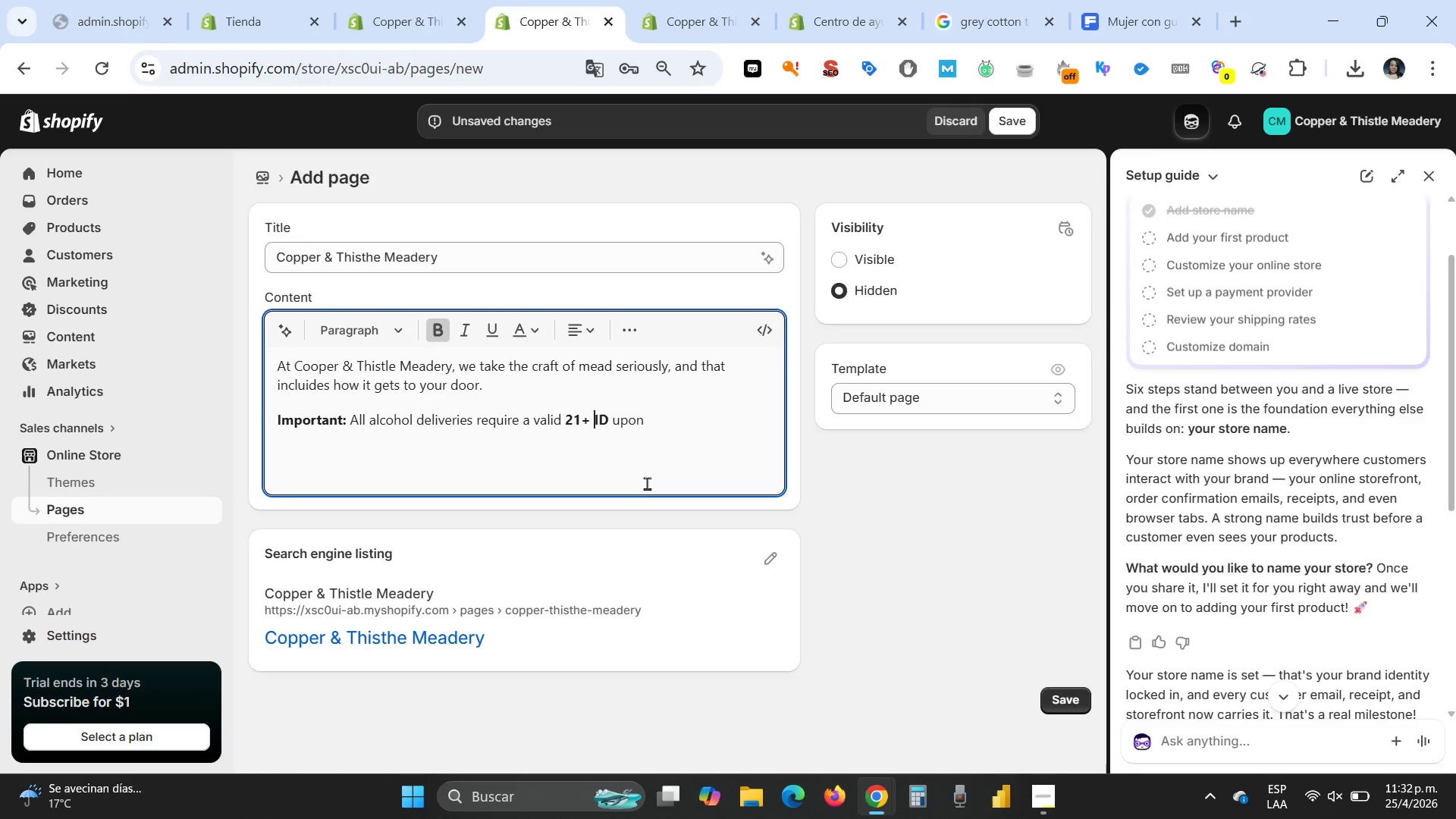 
key(ArrowRight)
 